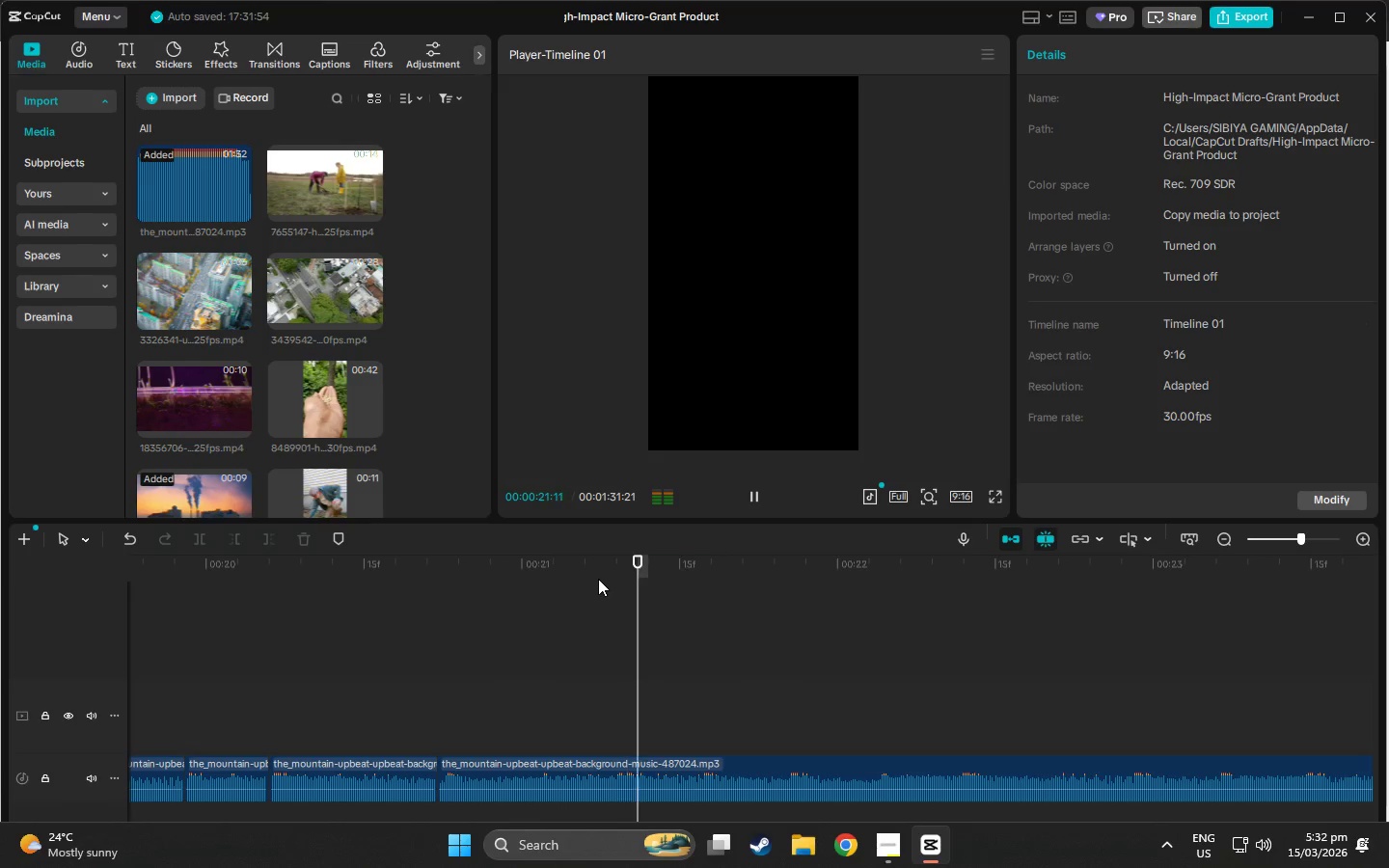 
key(Space)
 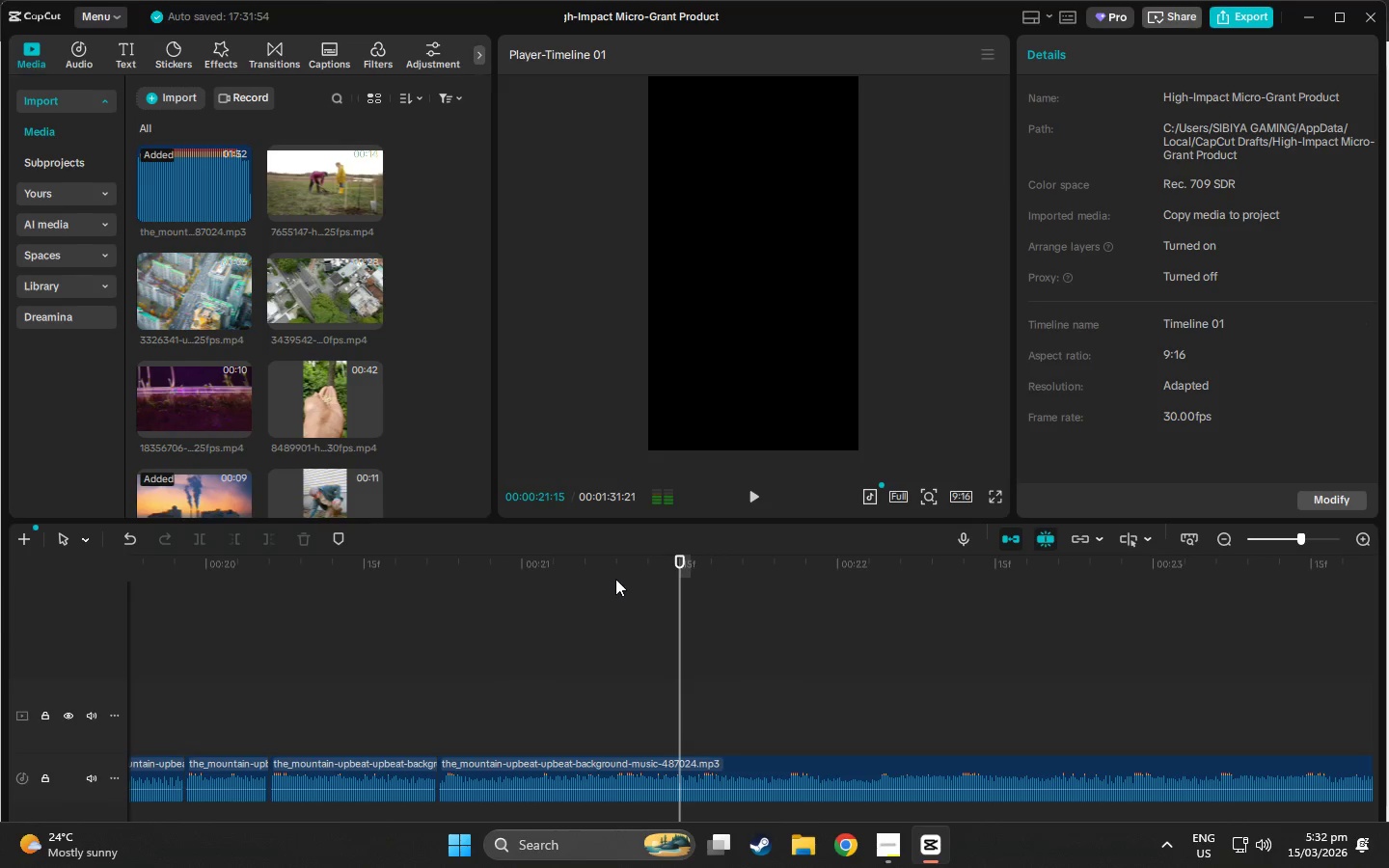 
left_click_drag(start_coordinate=[616, 579], to_coordinate=[610, 578])
 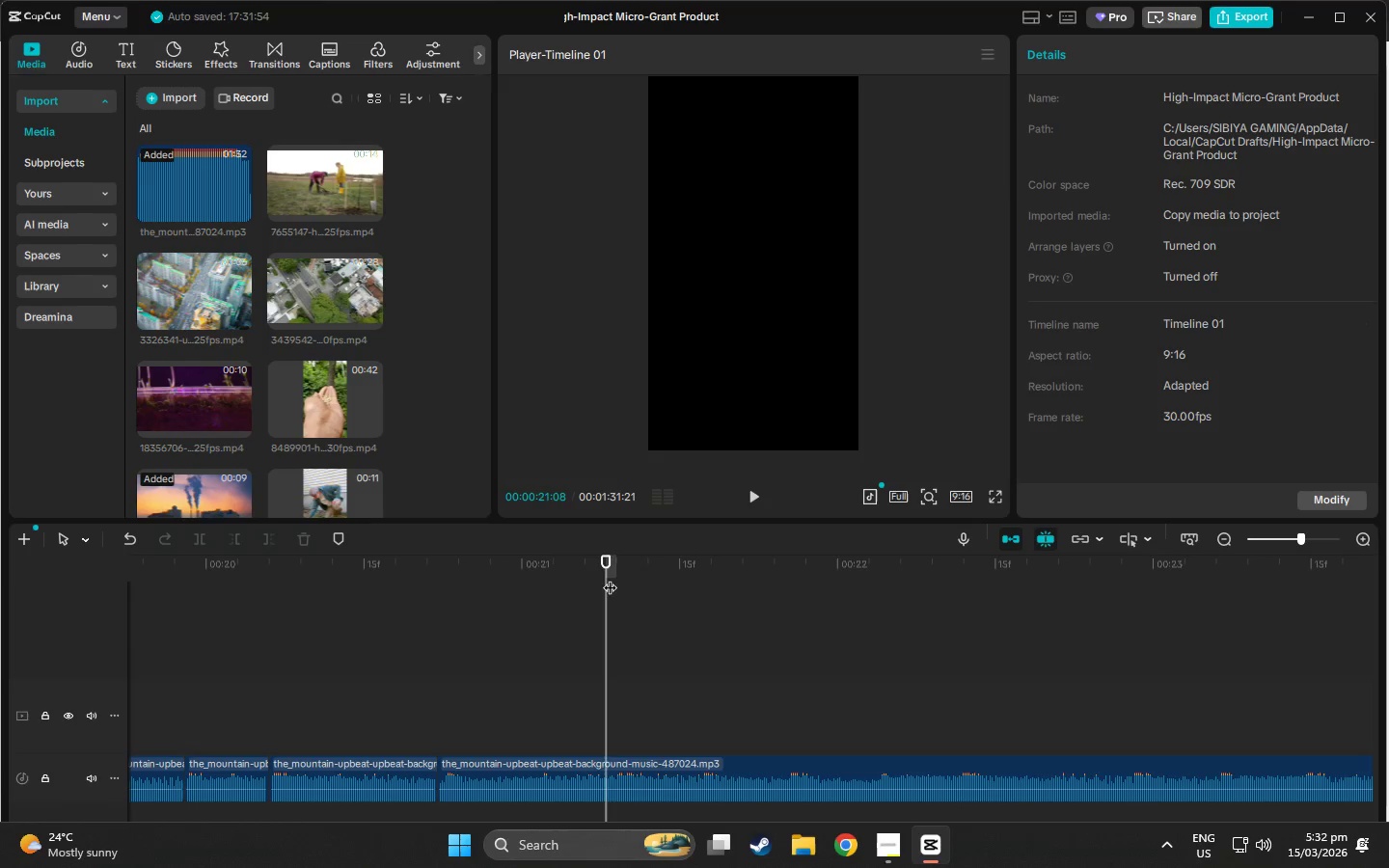 
key(Space)
 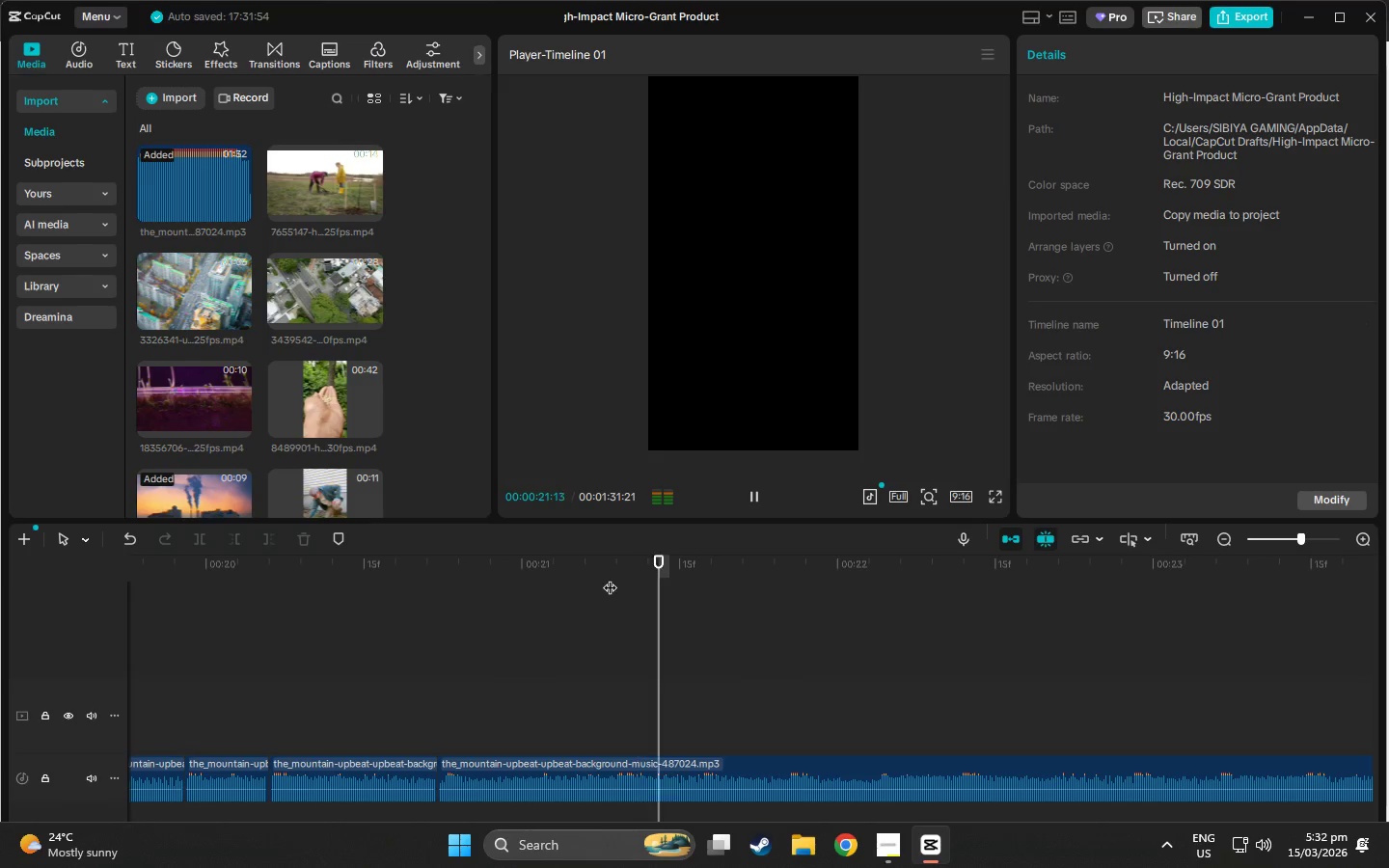 
left_click([610, 578])
 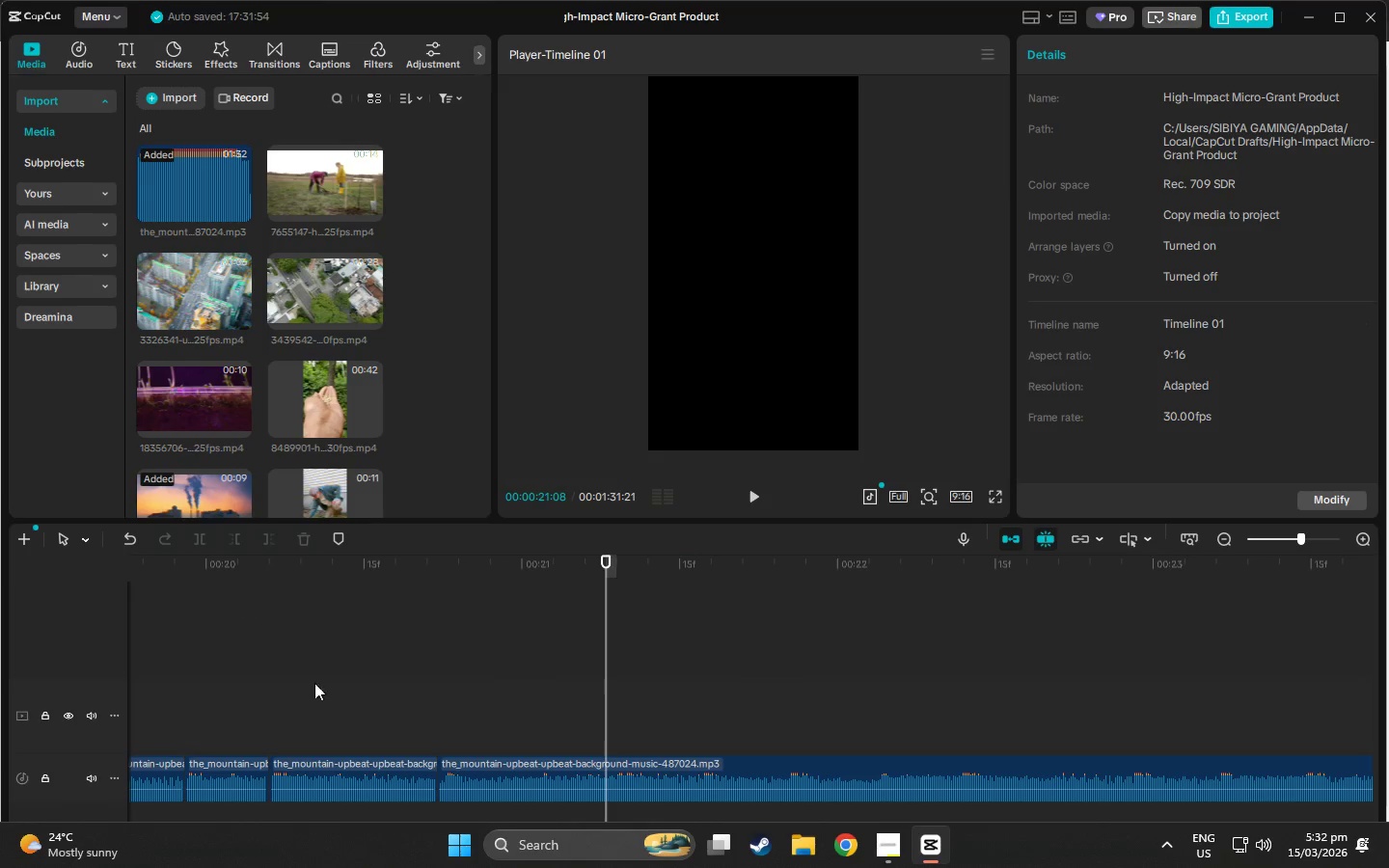 
left_click([520, 777])
 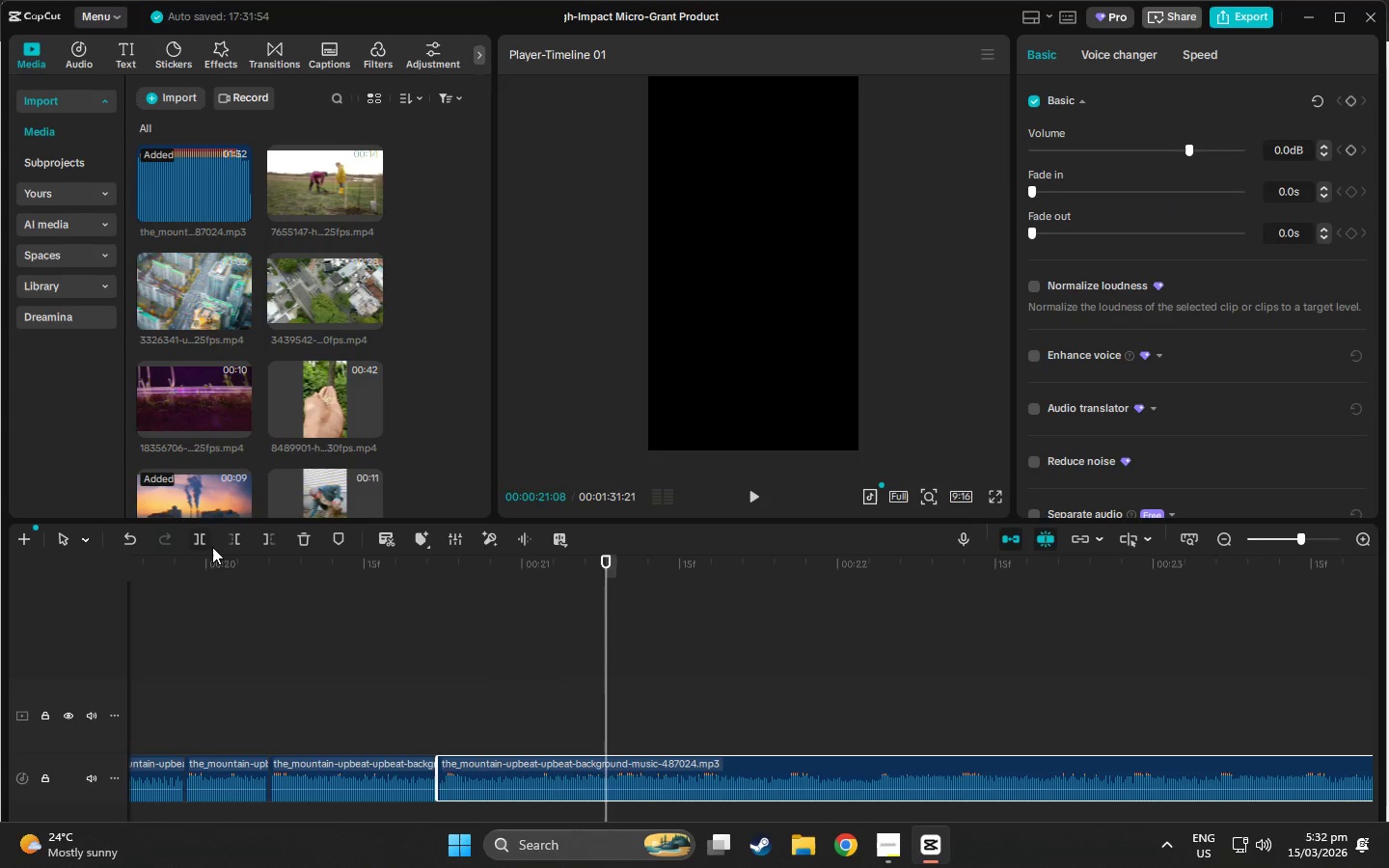 
left_click([204, 546])
 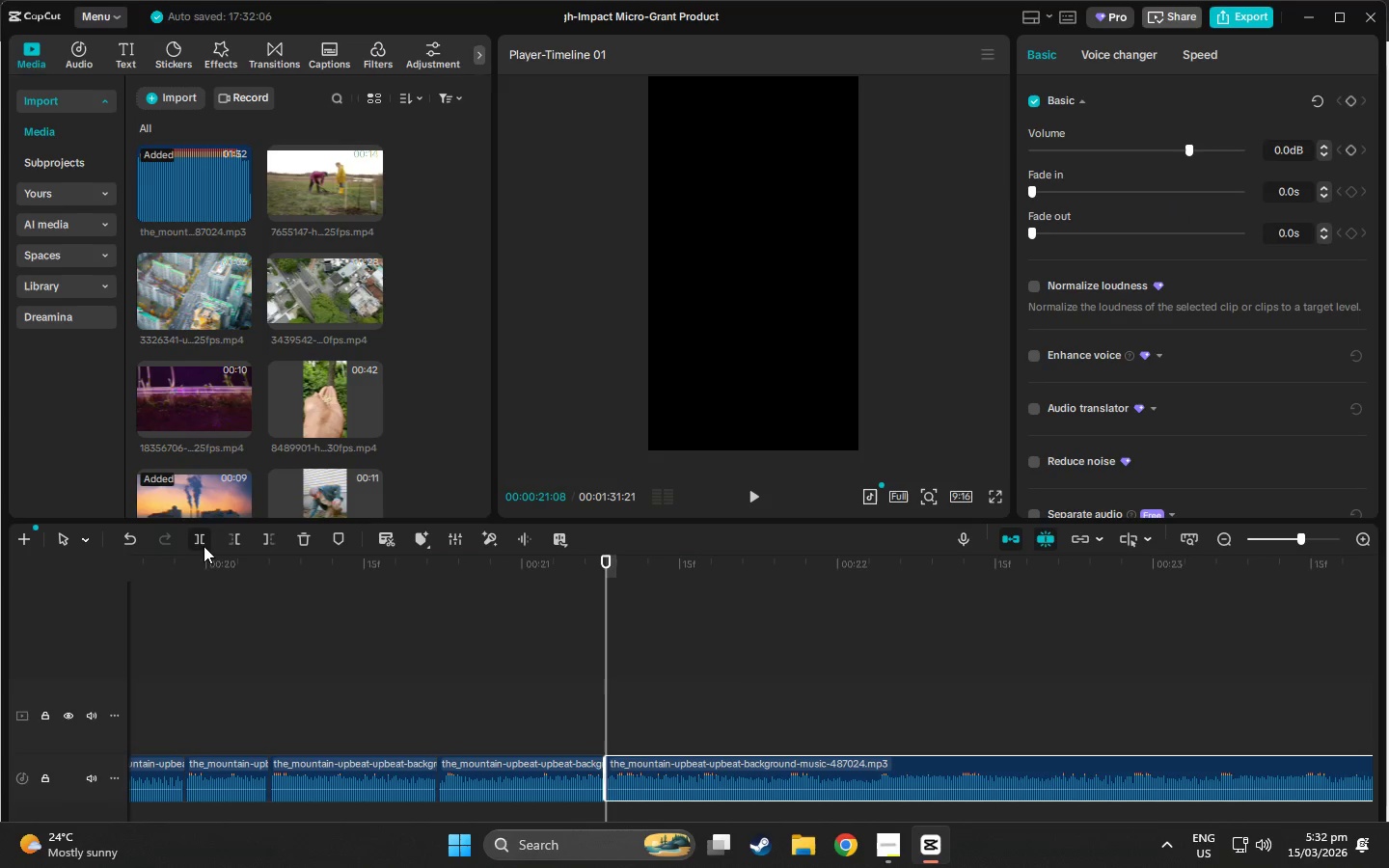 
key(Space)
 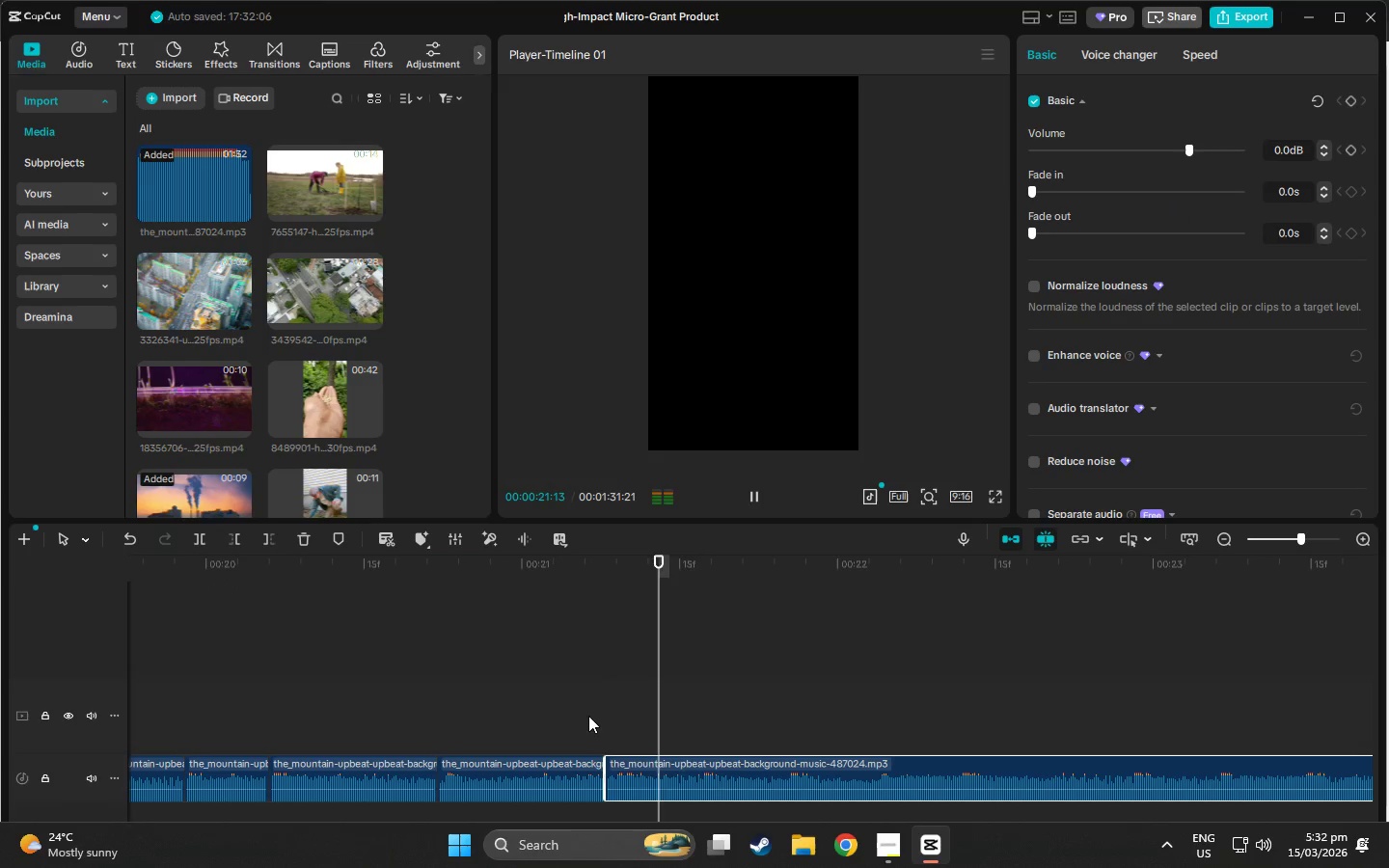 
key(Space)
 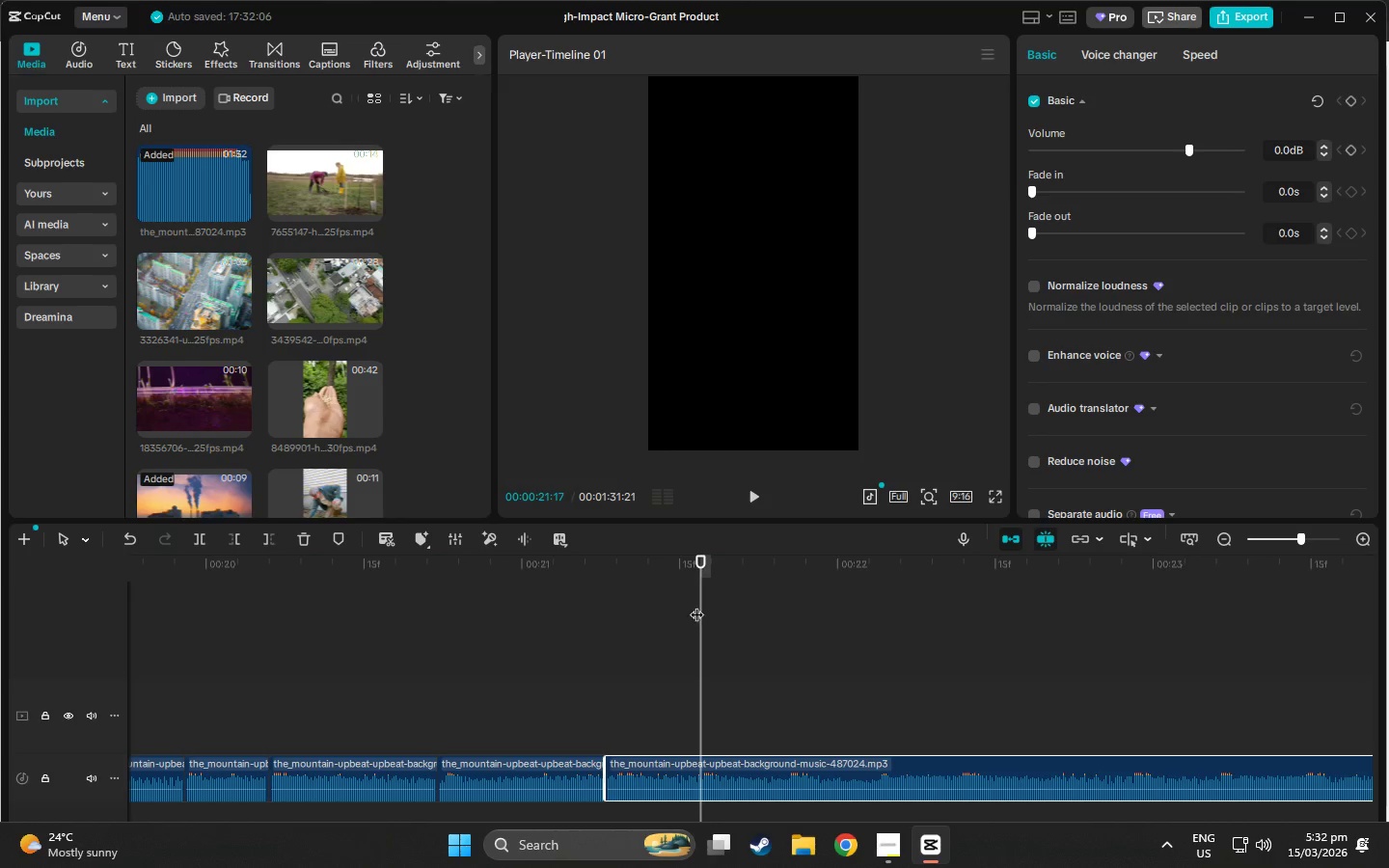 
left_click_drag(start_coordinate=[703, 567], to_coordinate=[693, 572])
 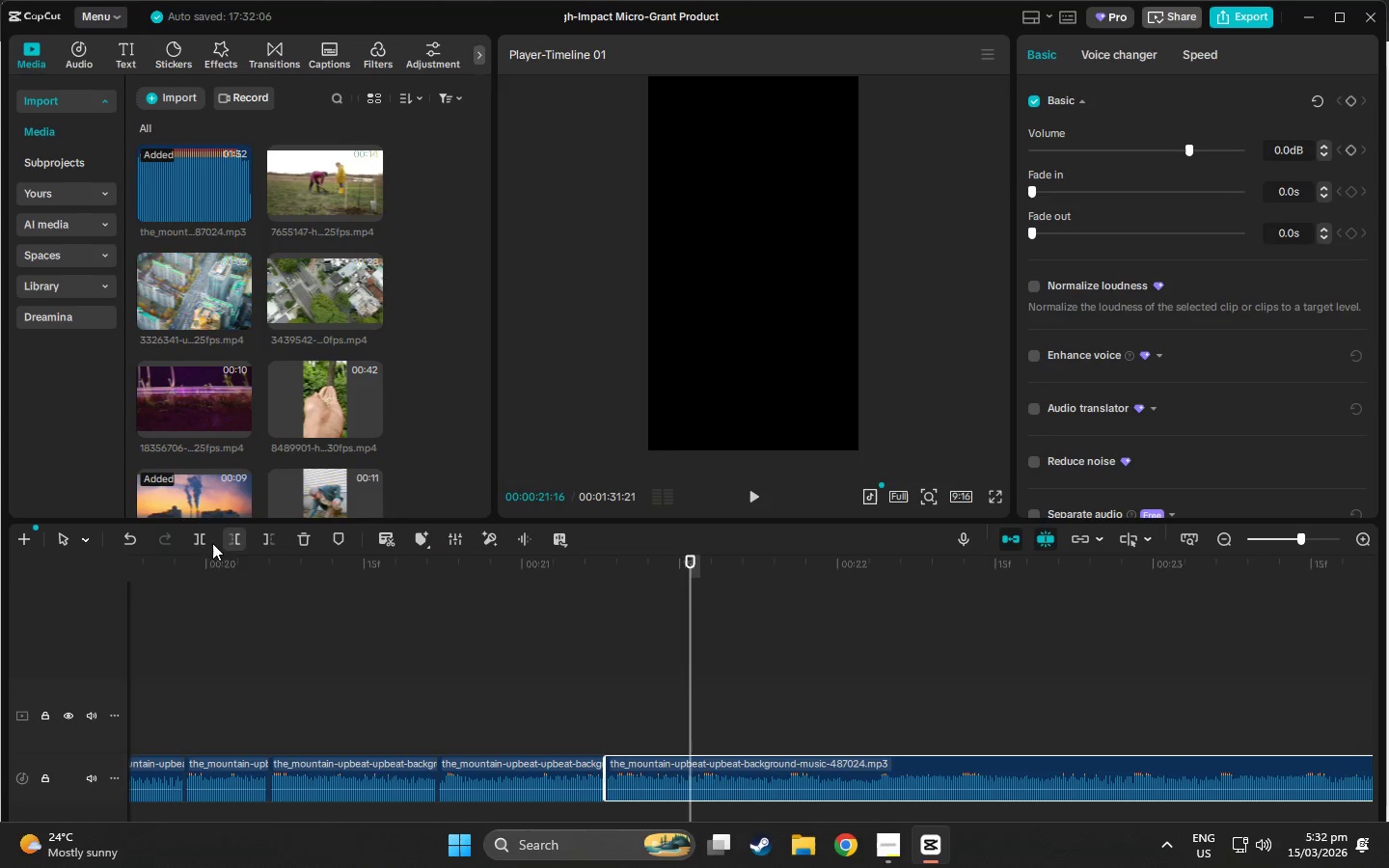 
left_click([203, 541])
 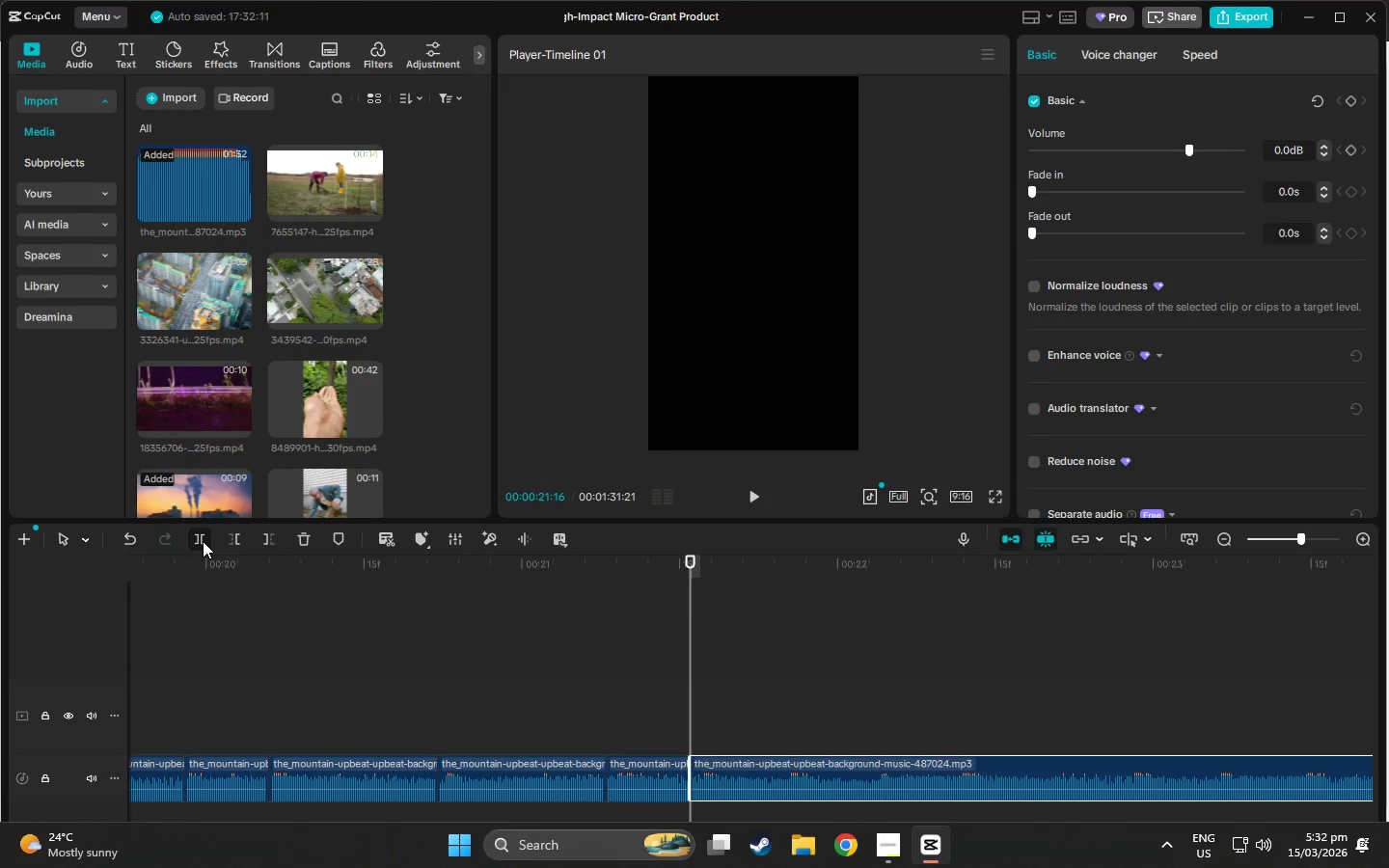 
key(Space)
 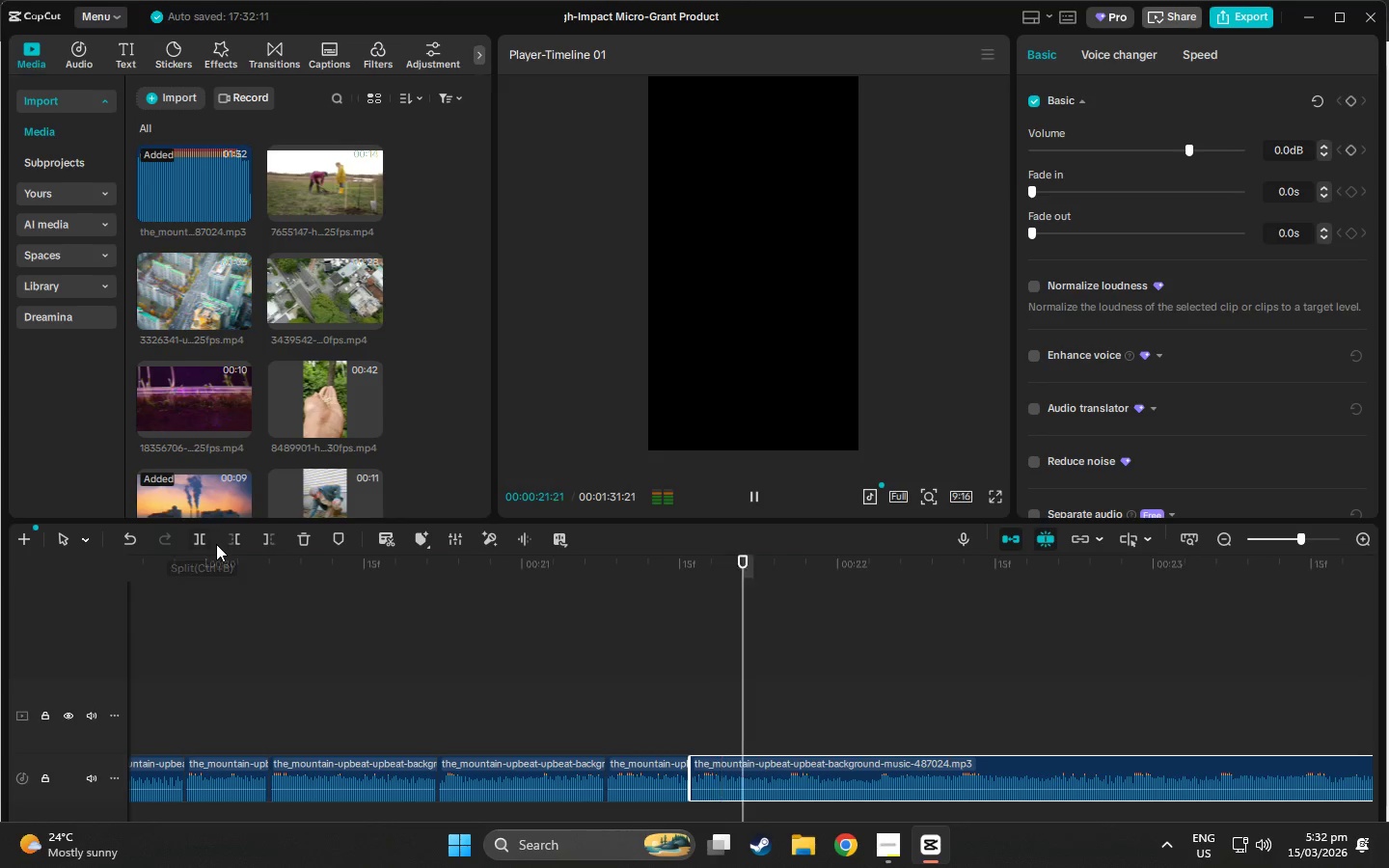 
key(Space)
 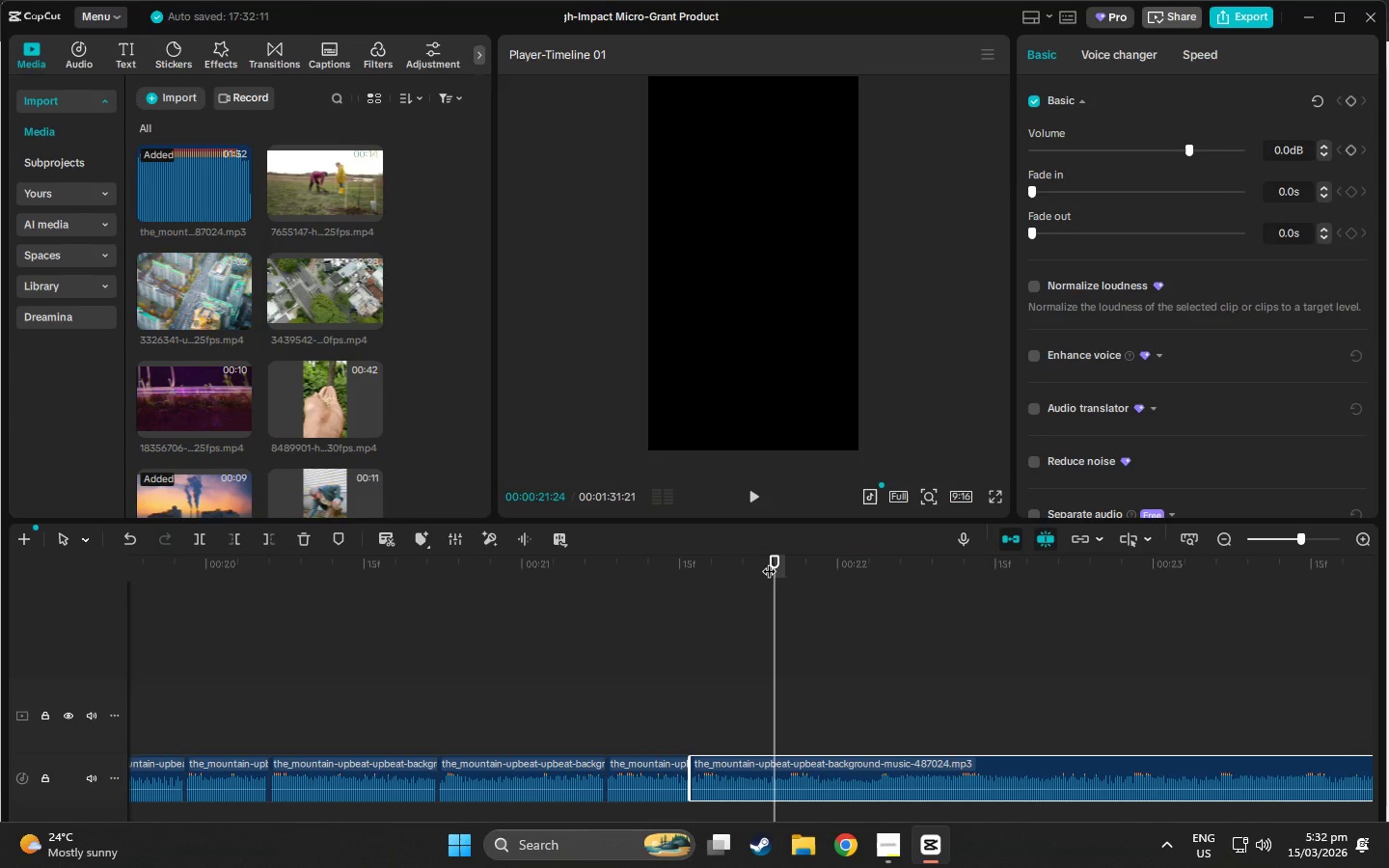 
left_click_drag(start_coordinate=[774, 560], to_coordinate=[785, 564])
 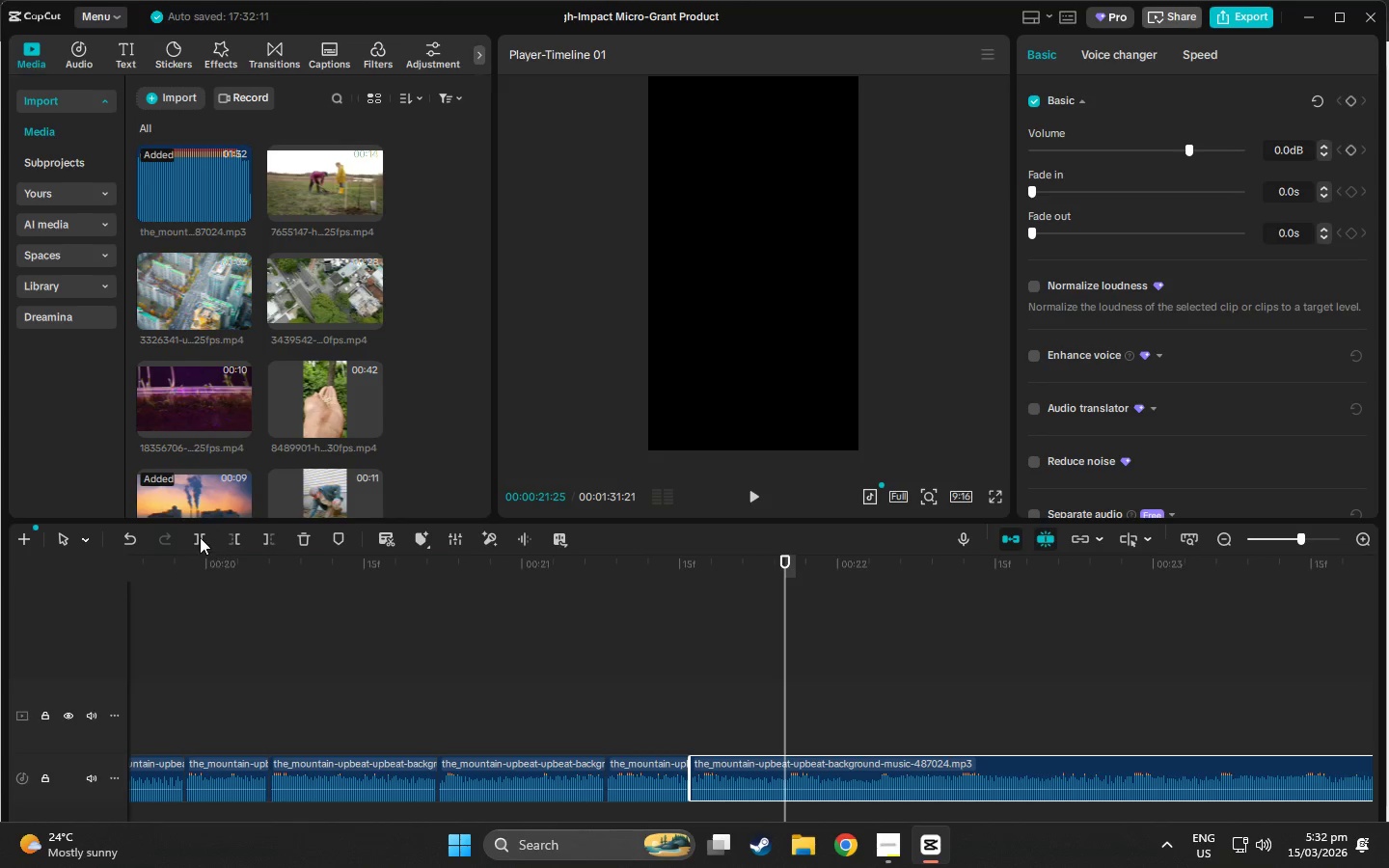 
left_click([200, 536])
 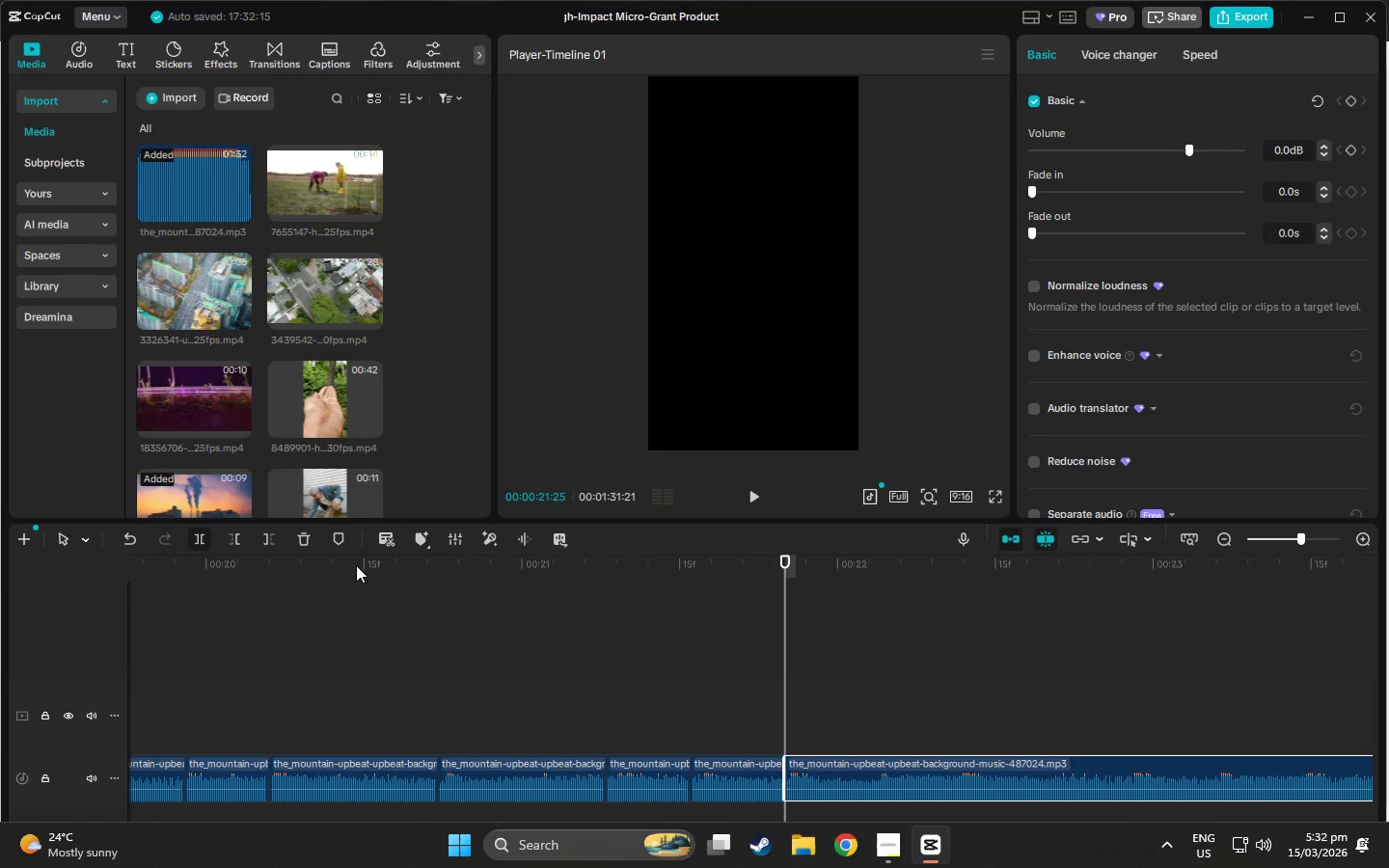 
key(Space)
 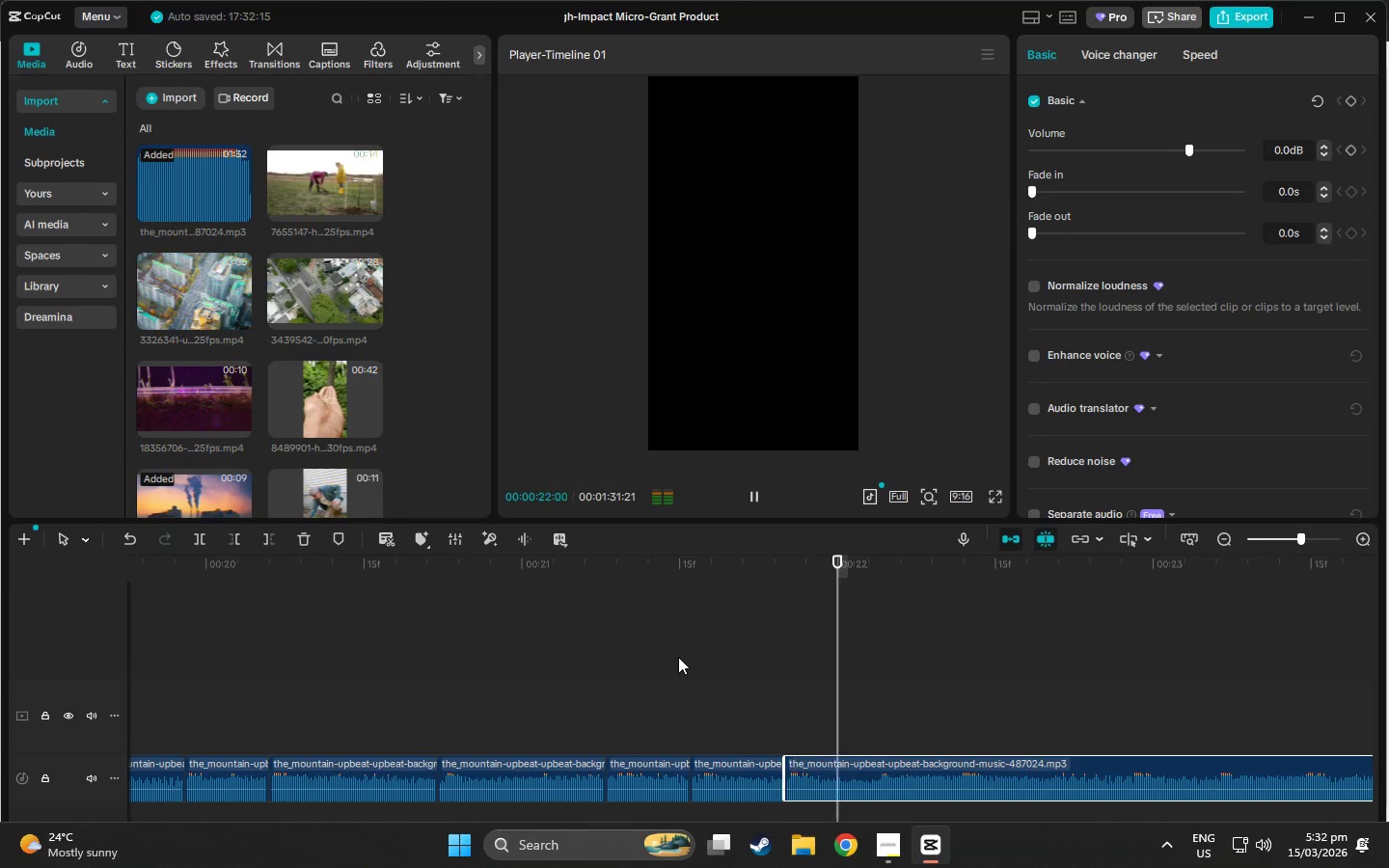 
key(Space)
 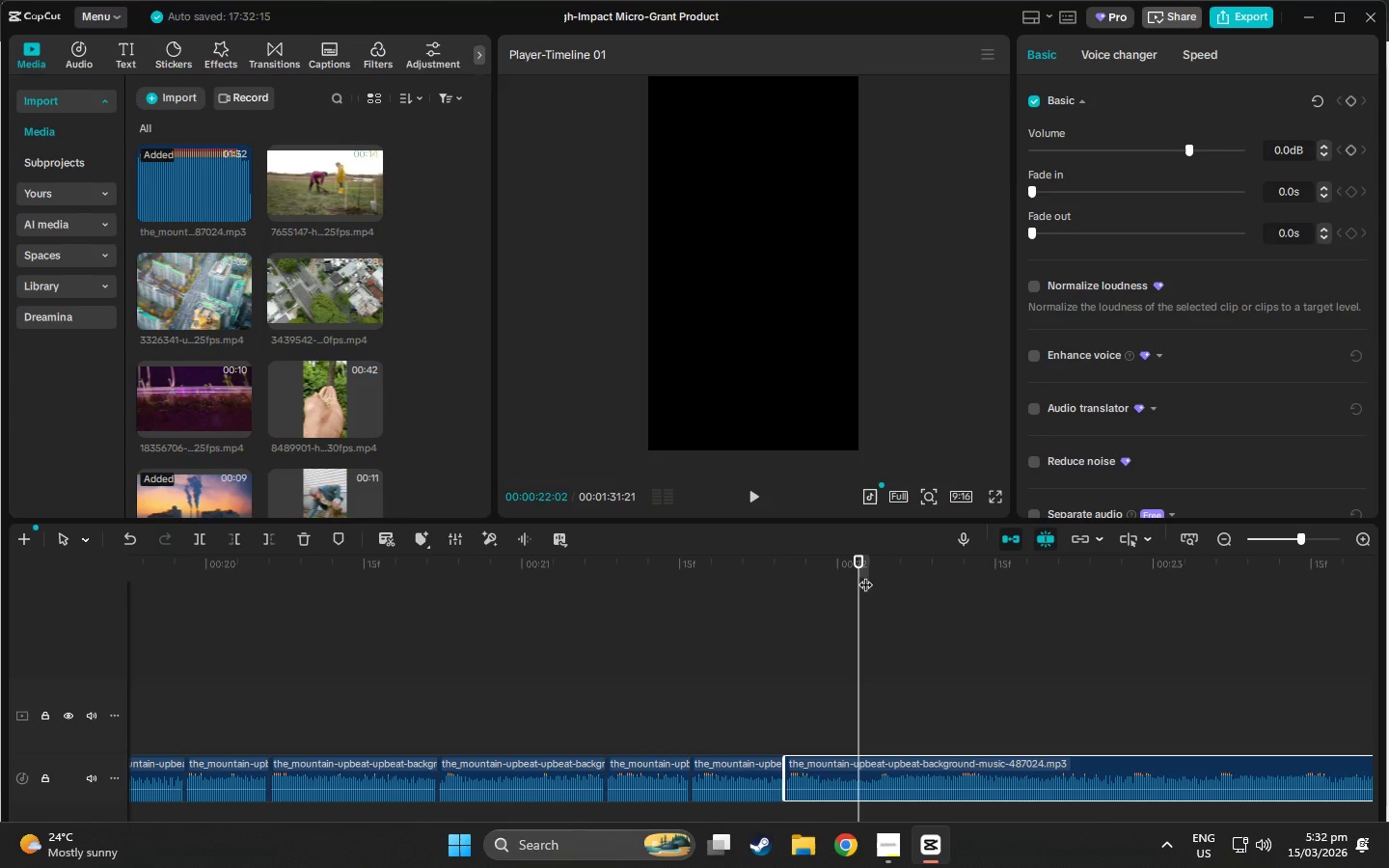 
left_click_drag(start_coordinate=[862, 564], to_coordinate=[870, 566])
 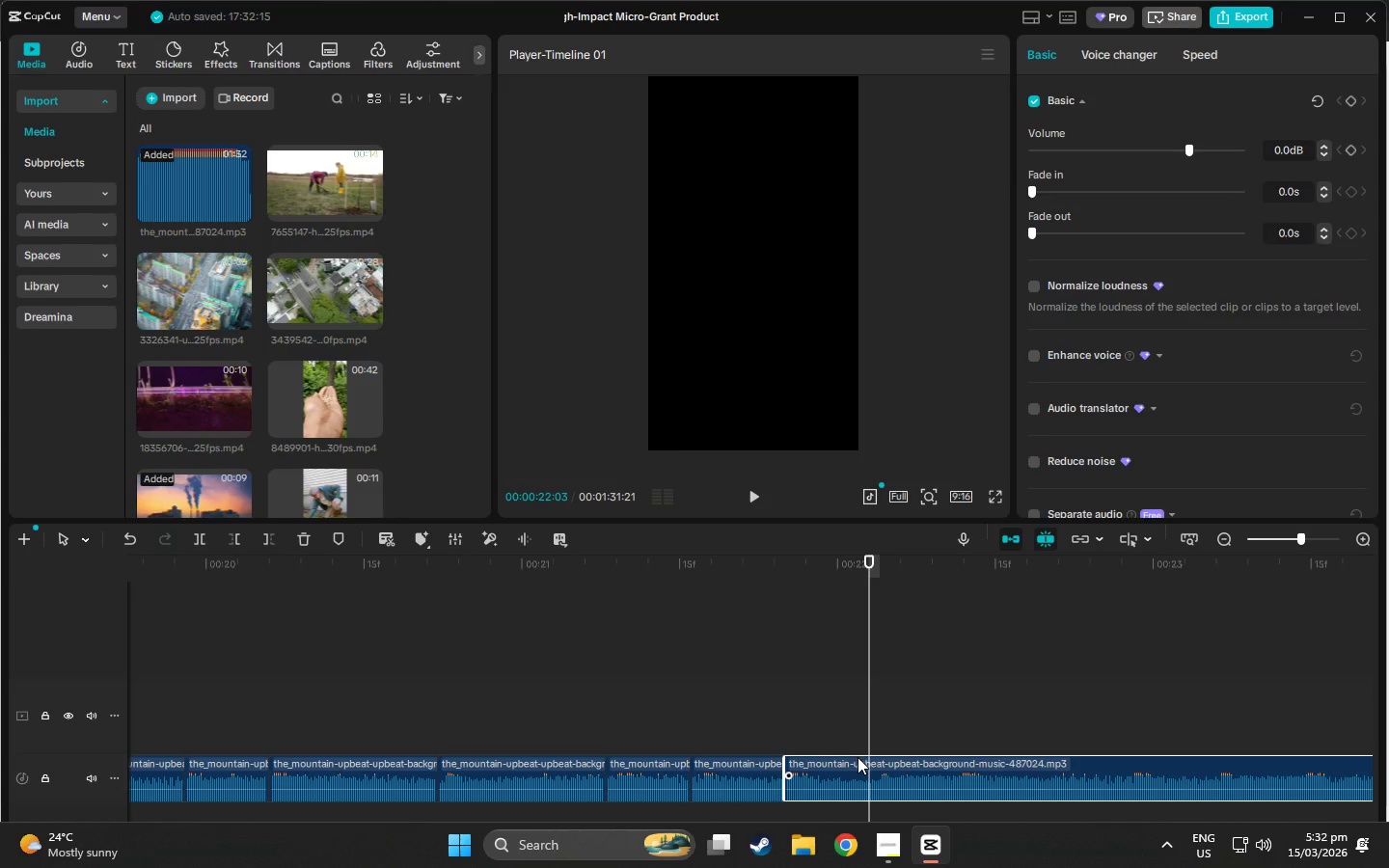 
left_click([855, 765])
 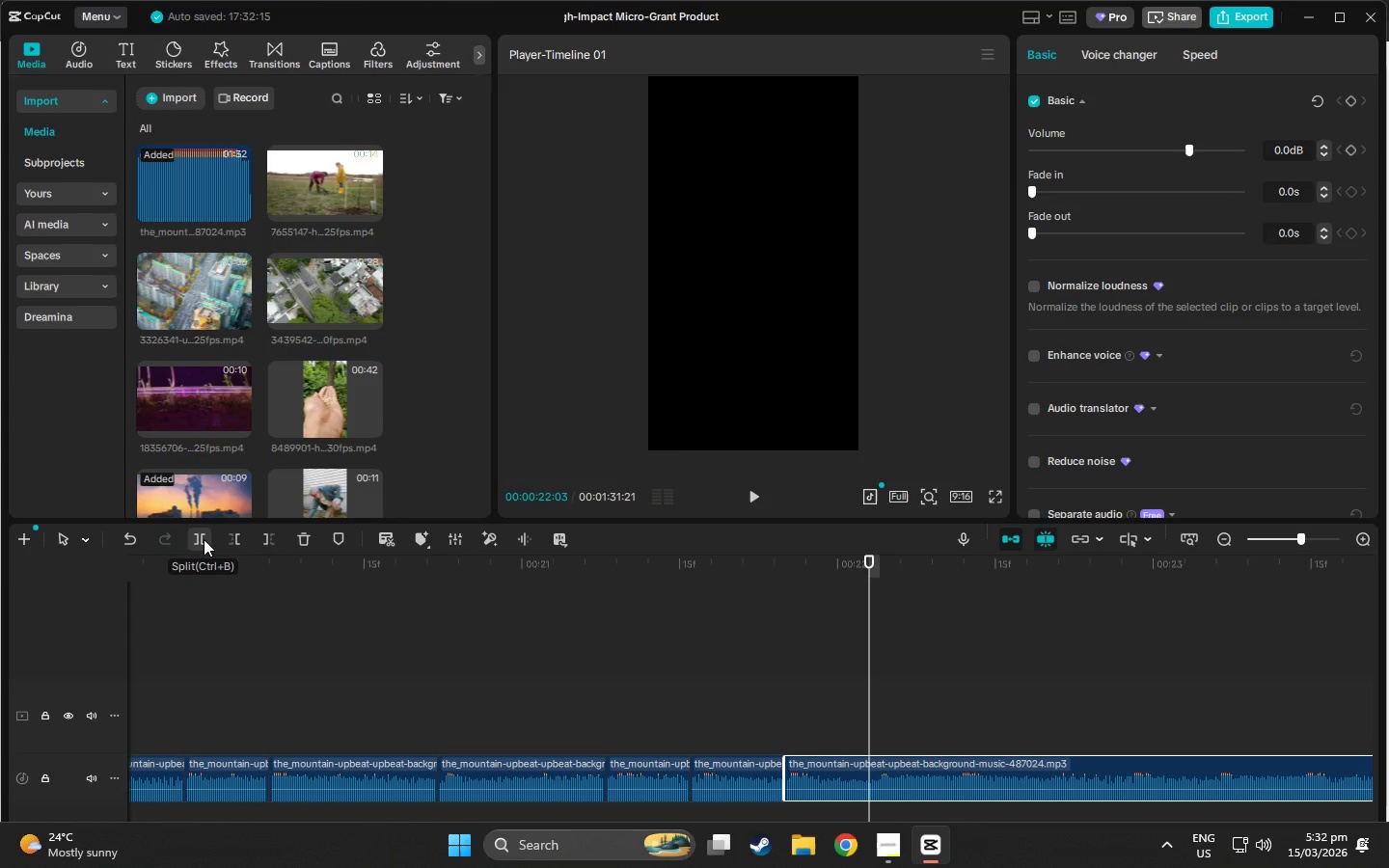 
left_click_drag(start_coordinate=[865, 558], to_coordinate=[868, 564])
 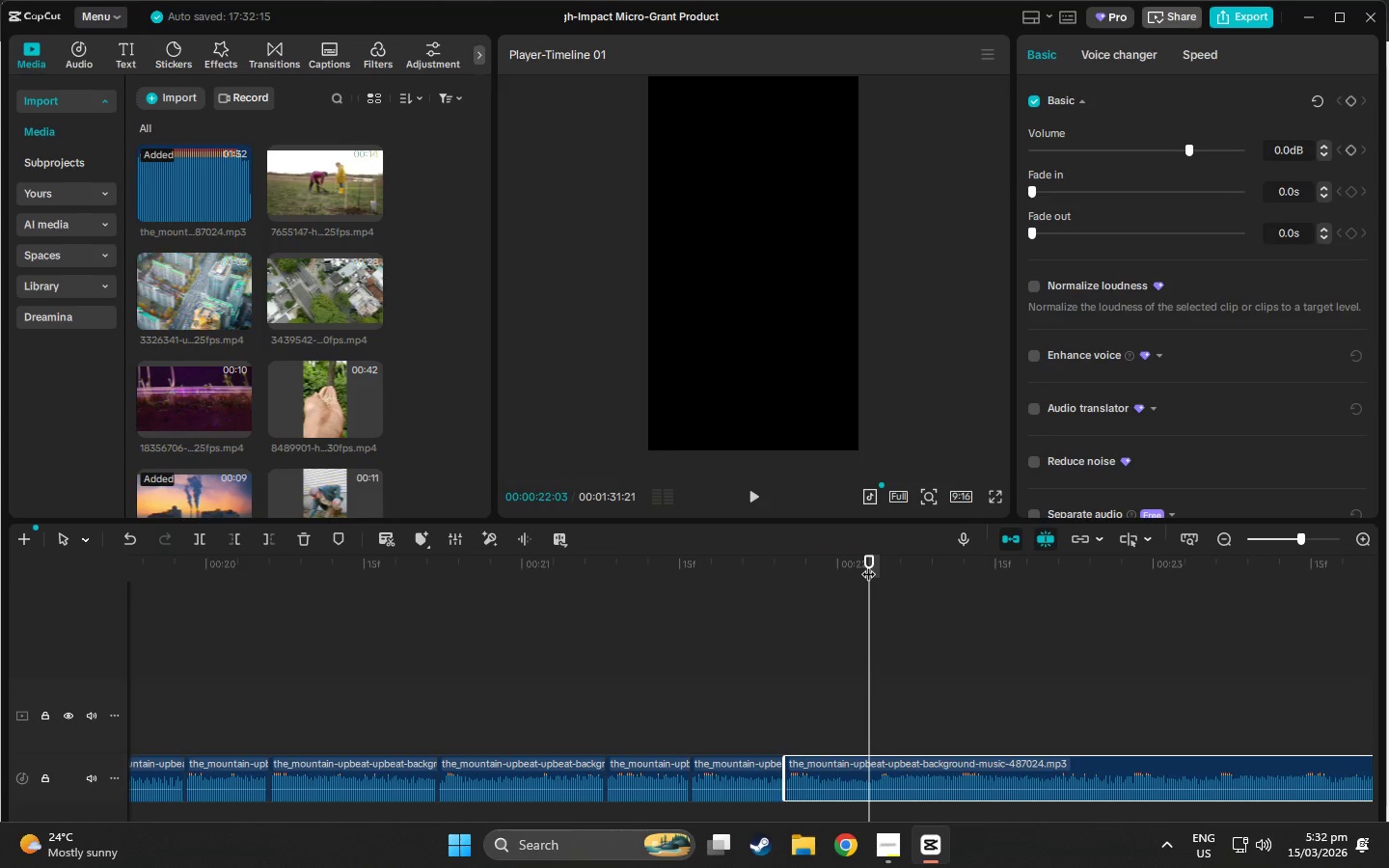 
key(Space)
 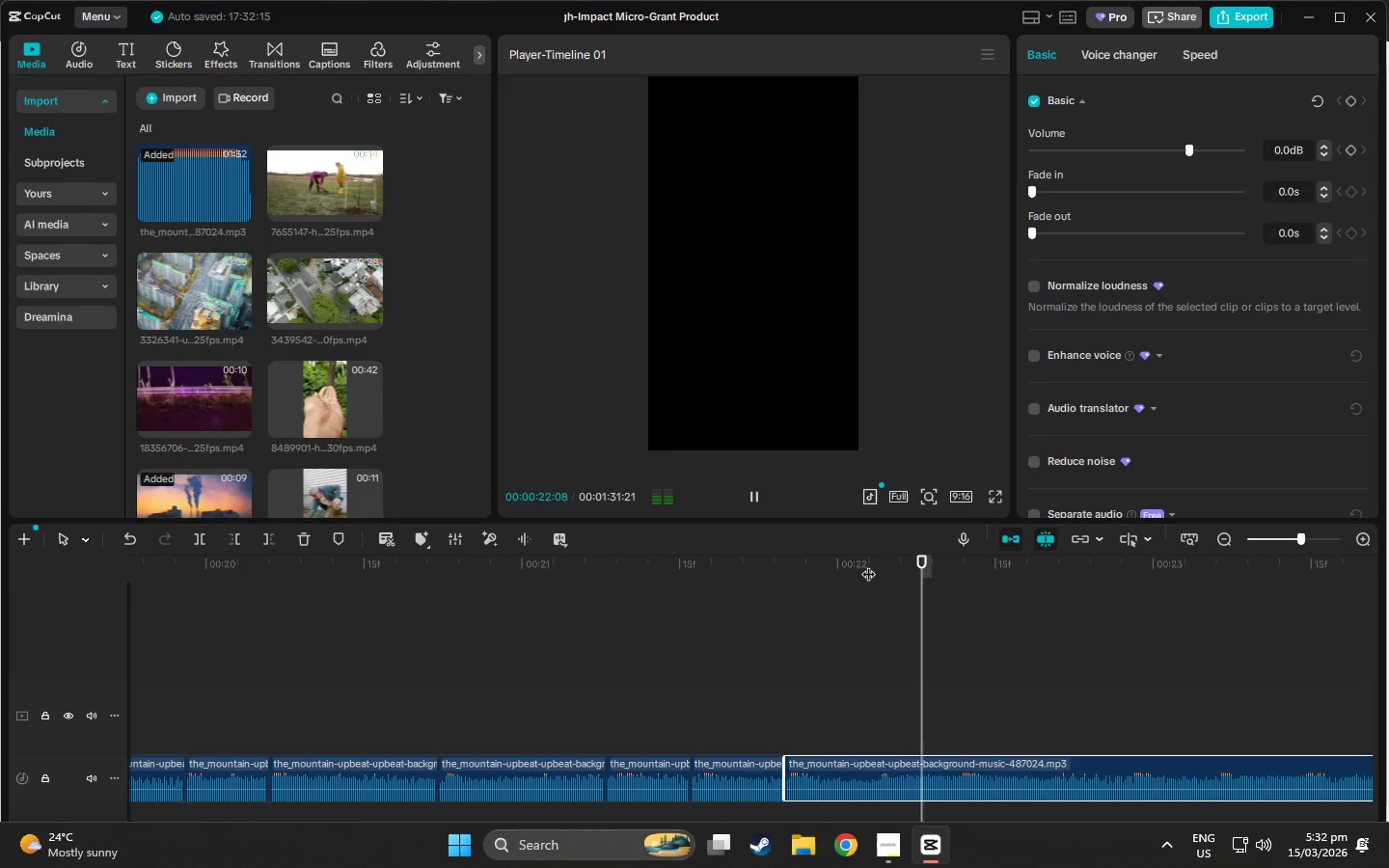 
key(Space)
 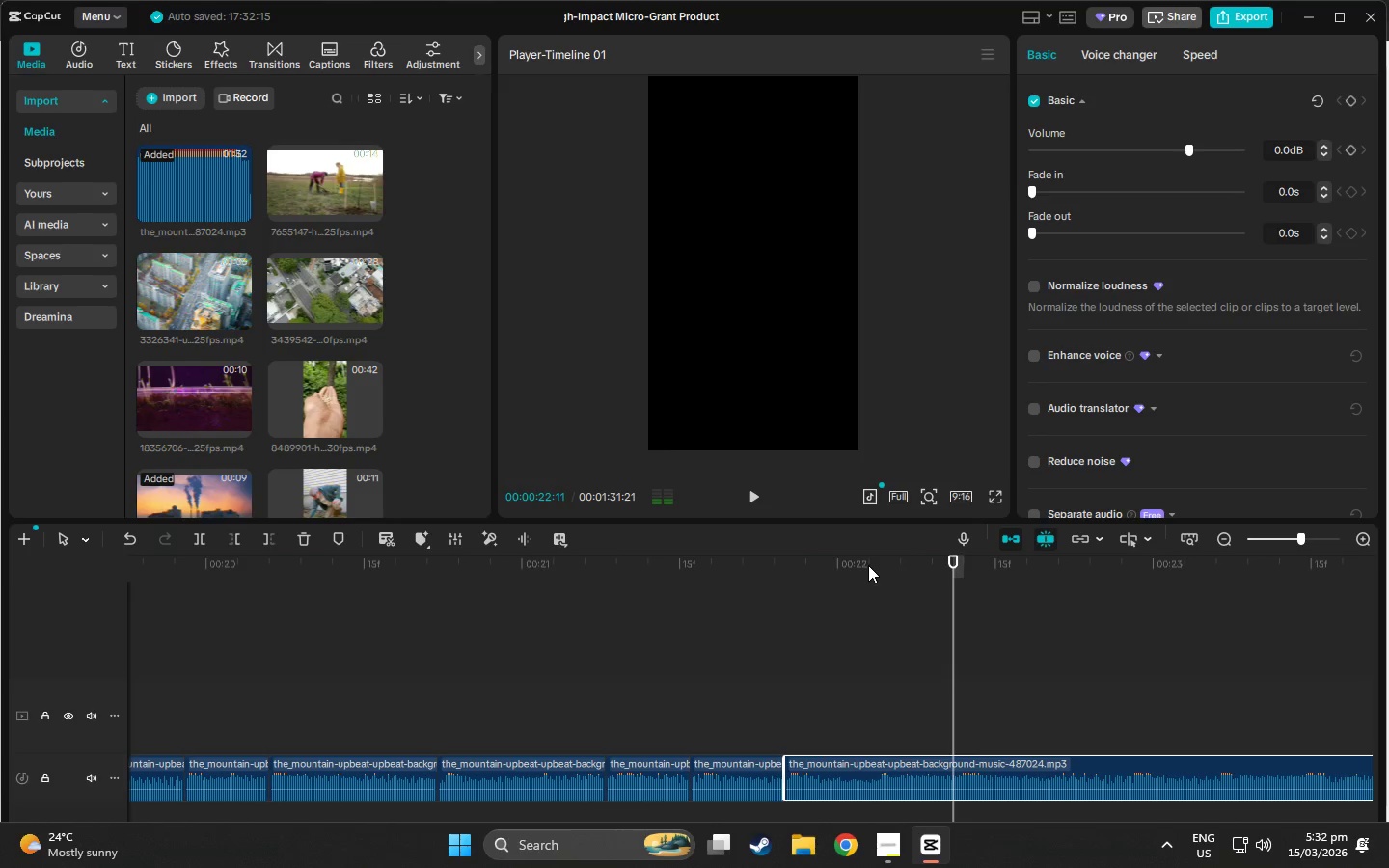 
left_click([869, 565])
 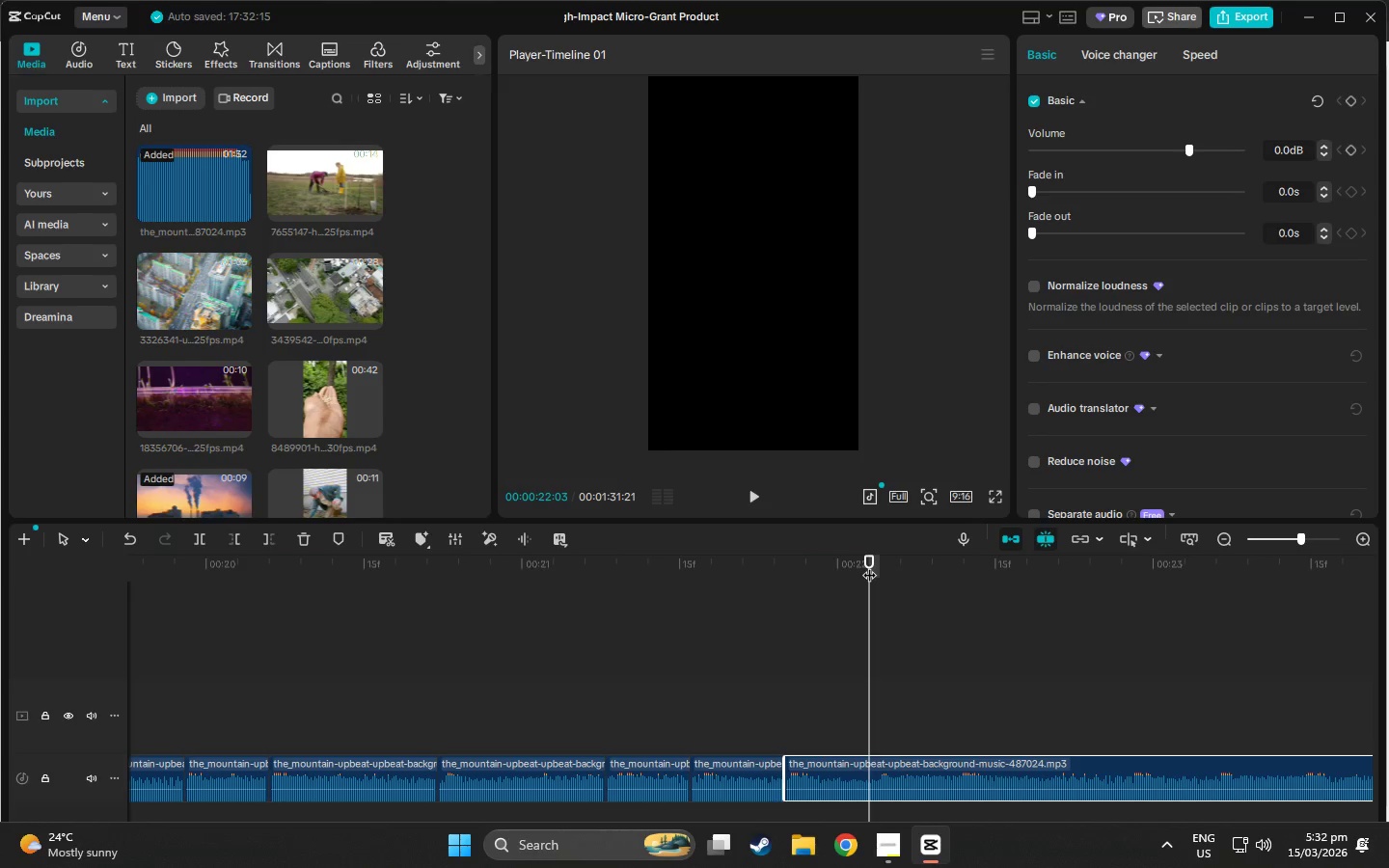 
key(Space)
 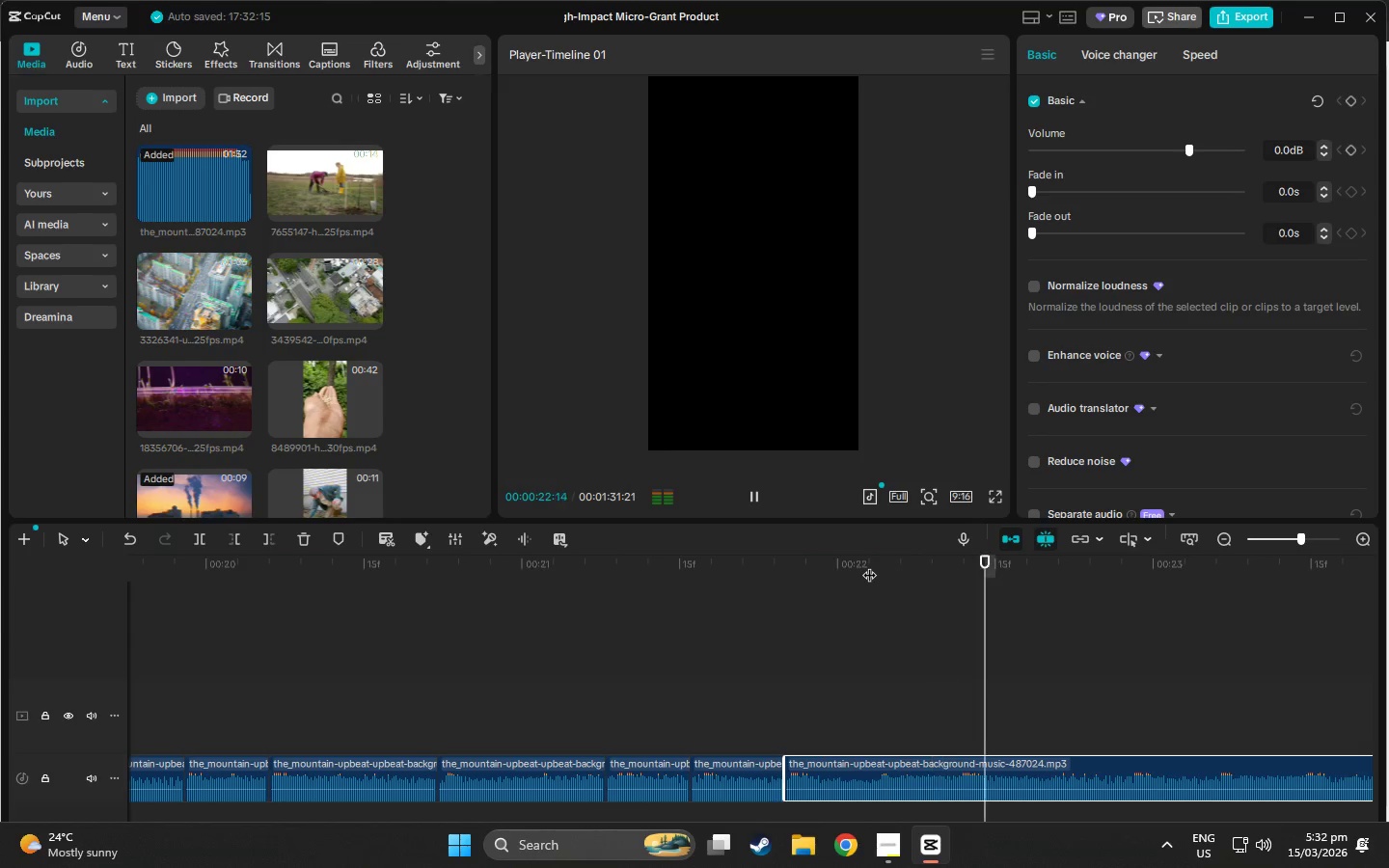 
left_click([869, 565])
 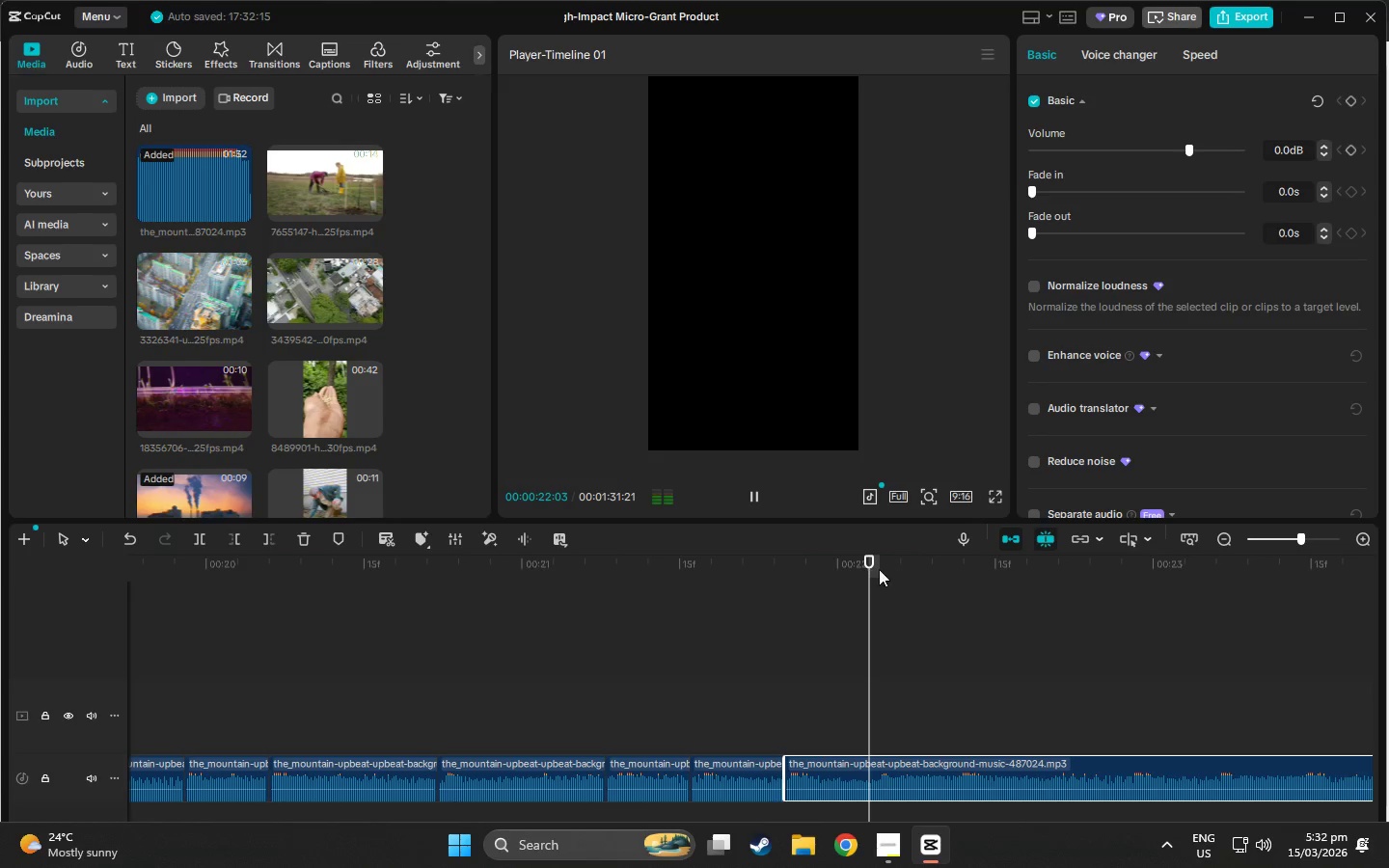 
key(Space)
 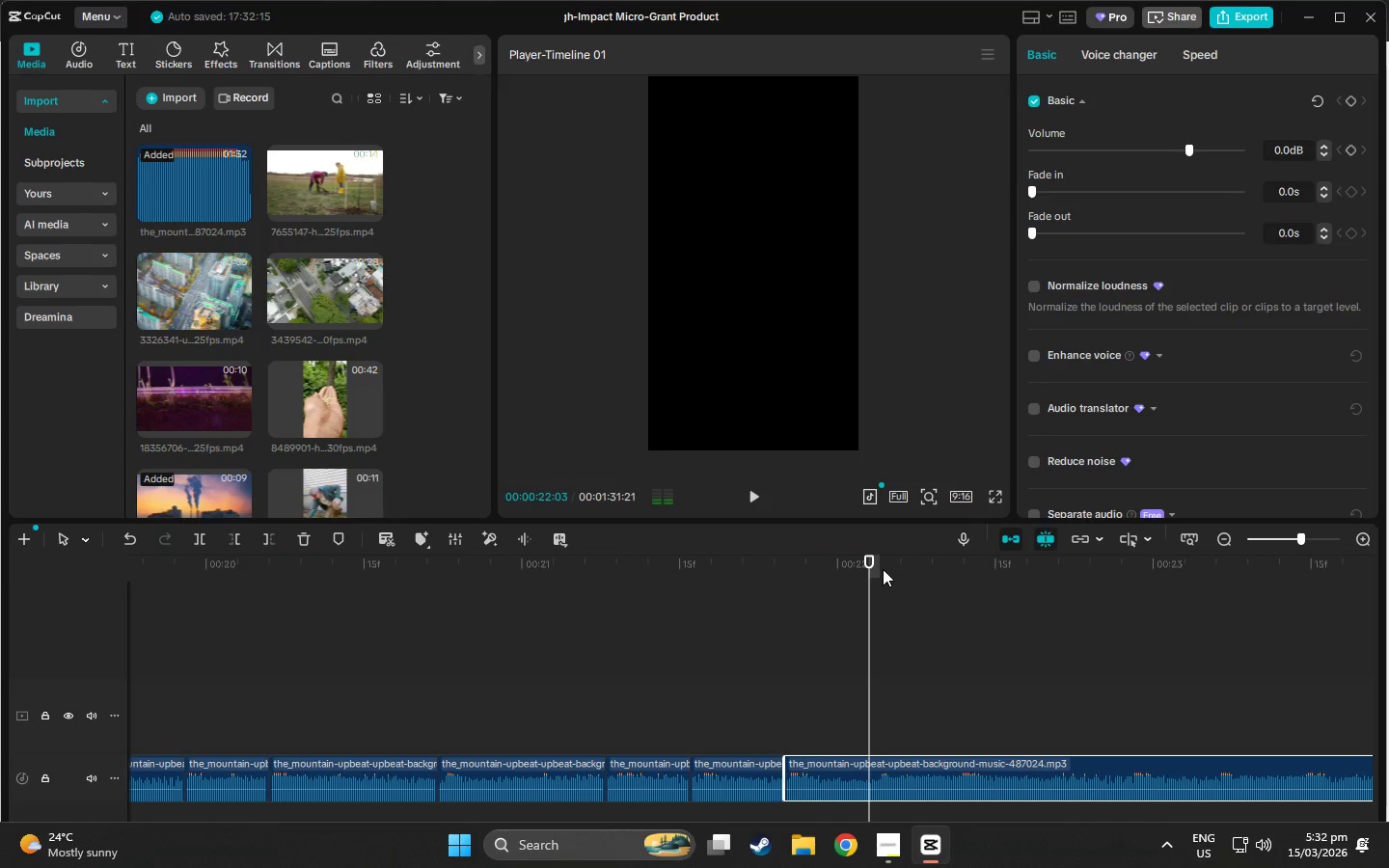 
key(Space)
 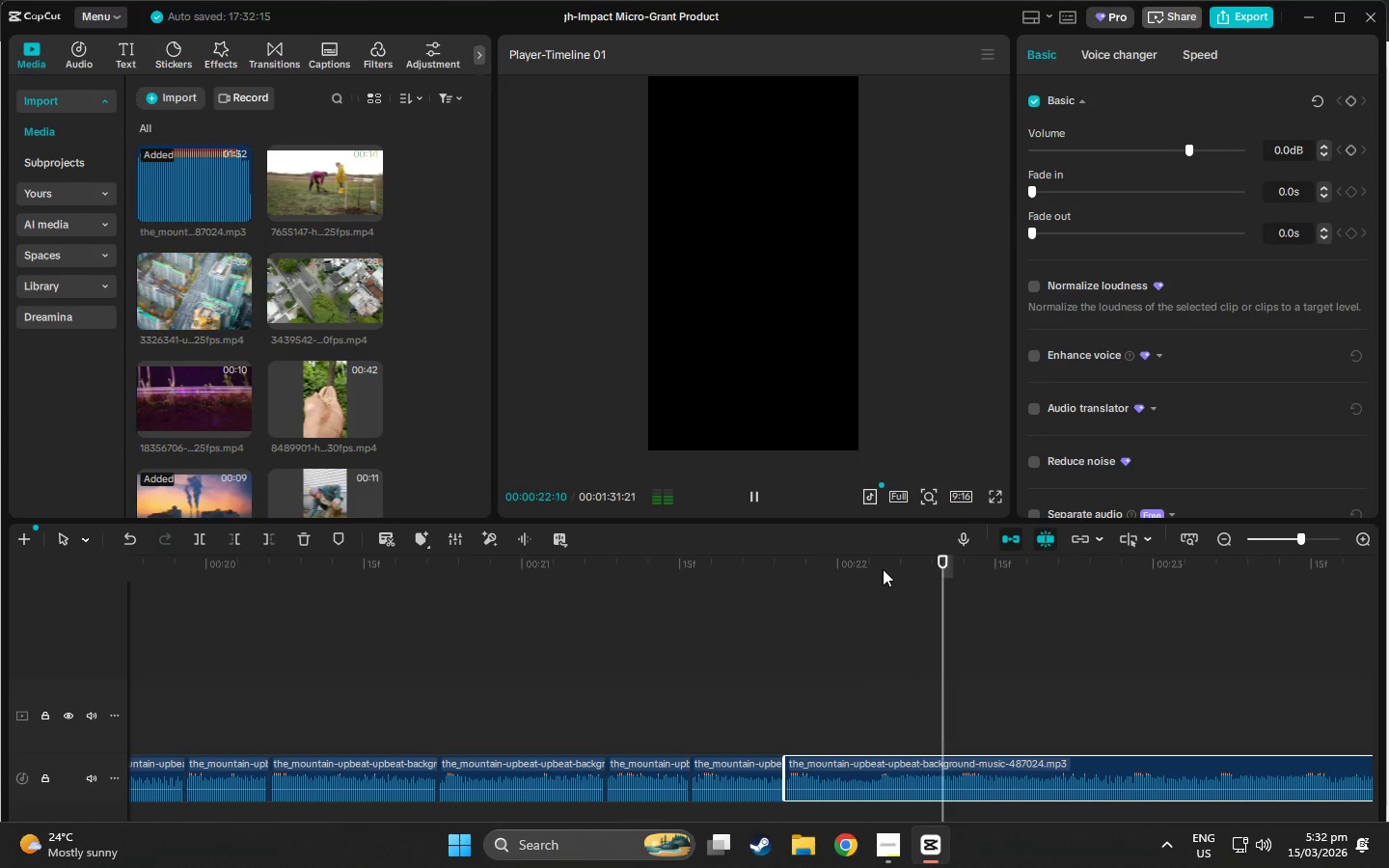 
key(Space)
 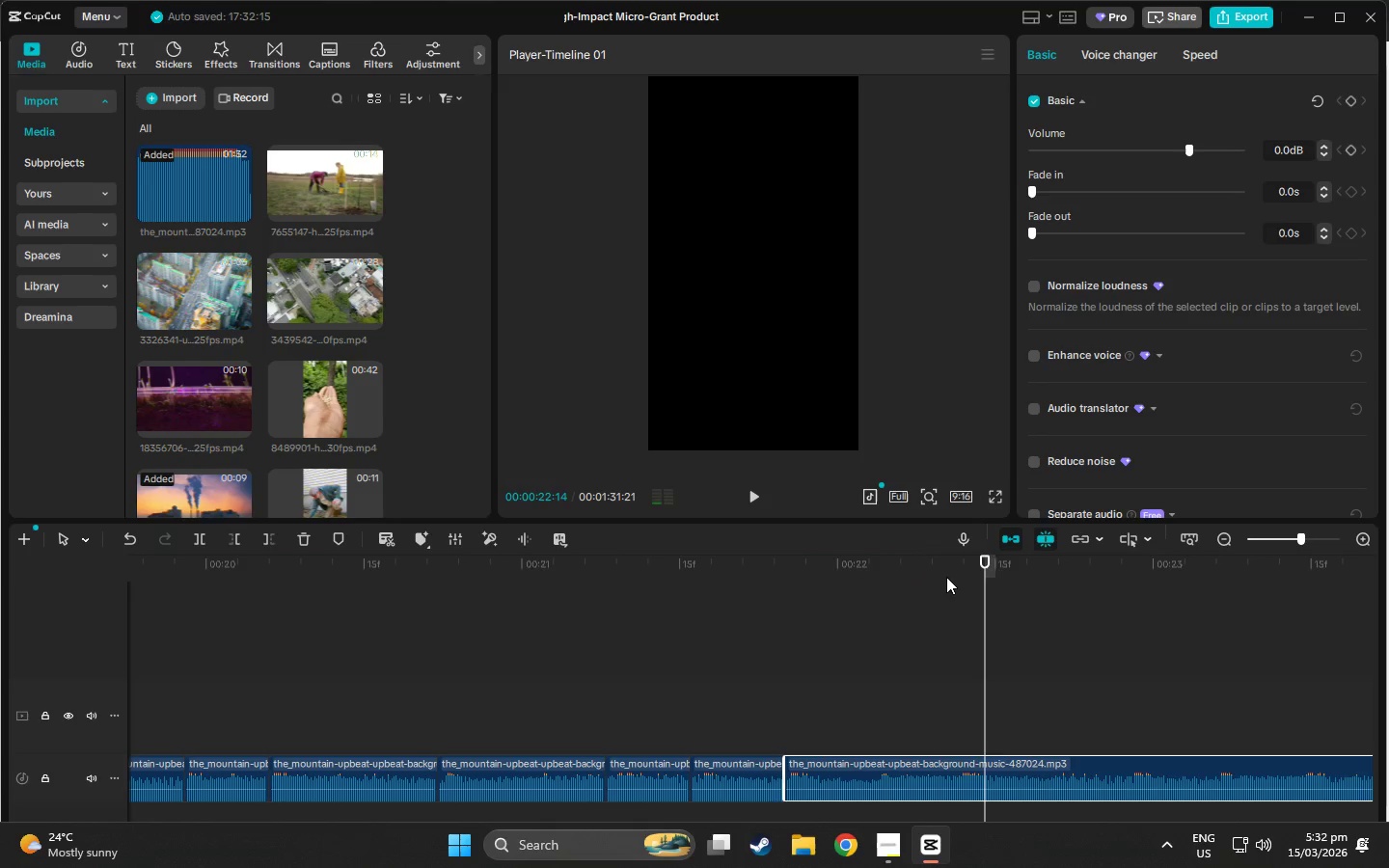 
left_click([946, 577])
 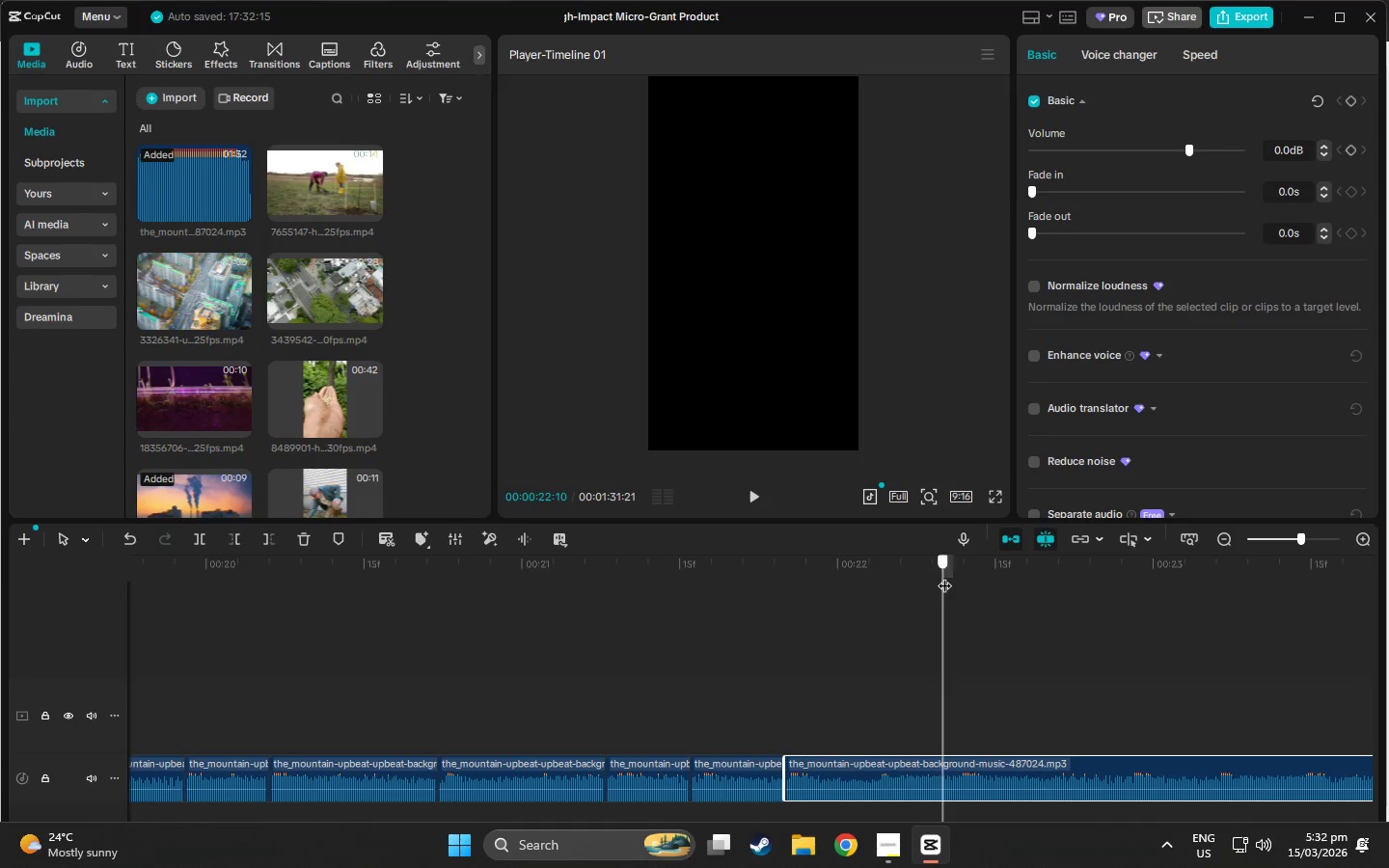 
left_click_drag(start_coordinate=[944, 576], to_coordinate=[953, 576])
 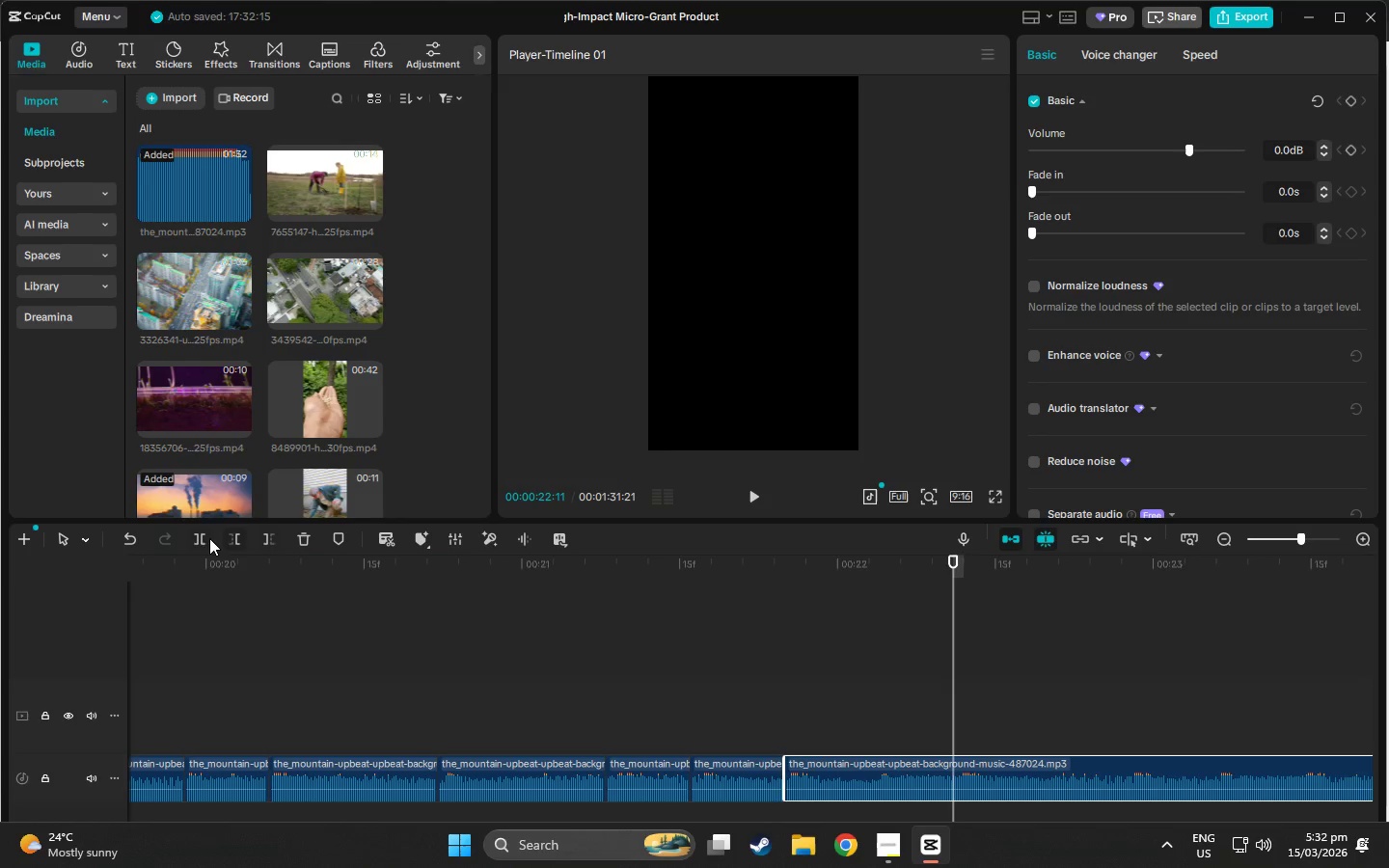 
left_click([202, 534])
 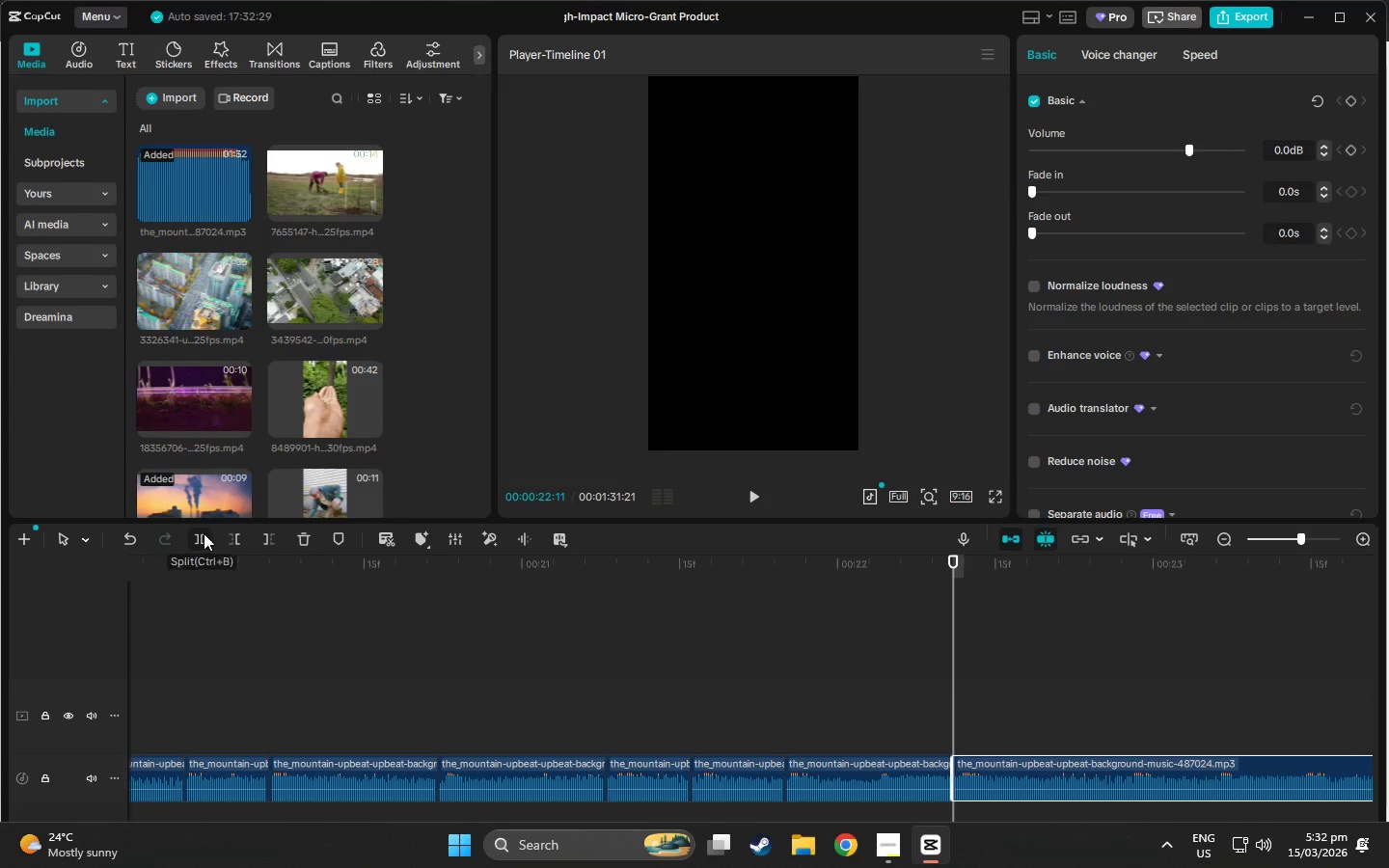 
key(Space)
 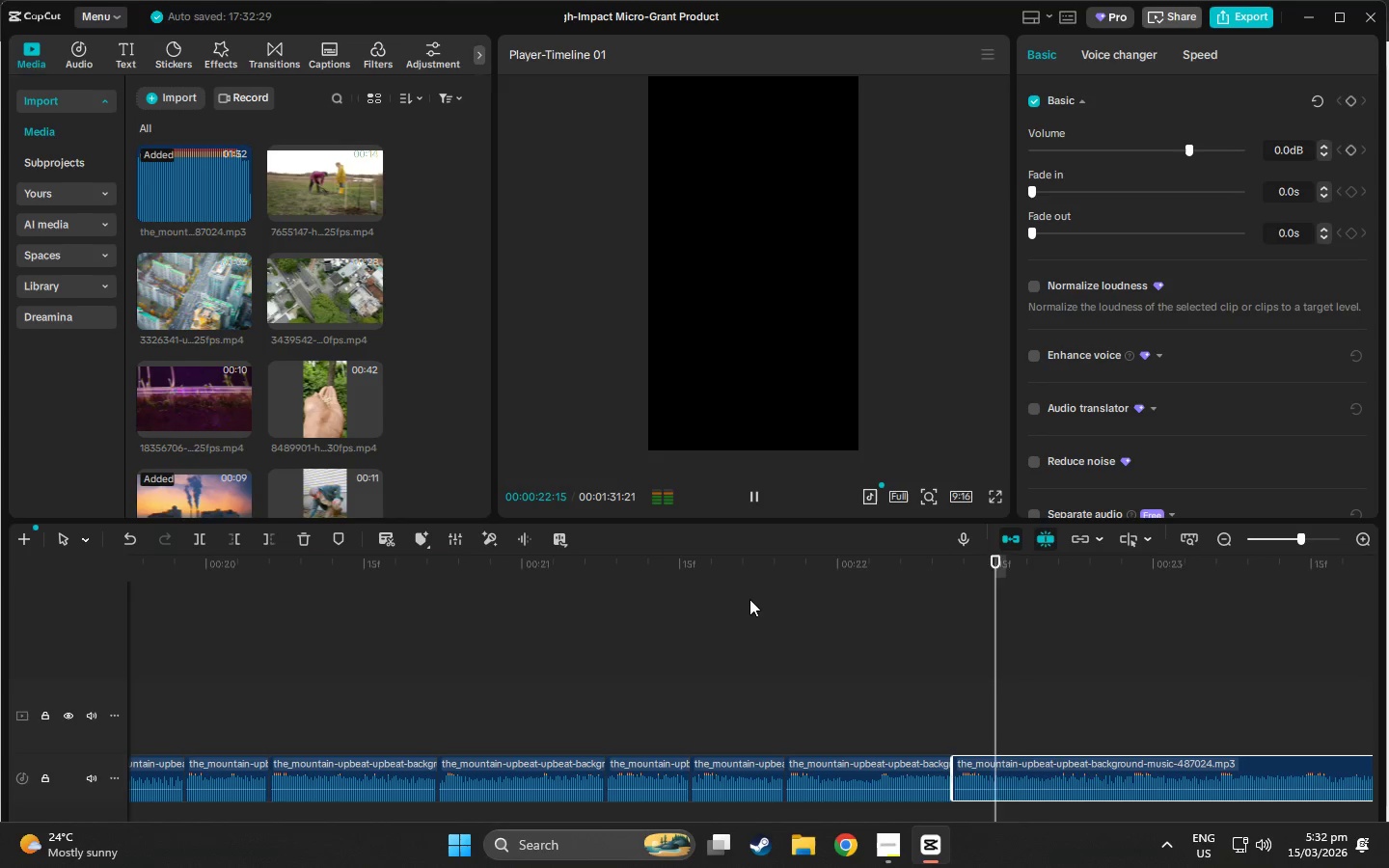 
key(Space)
 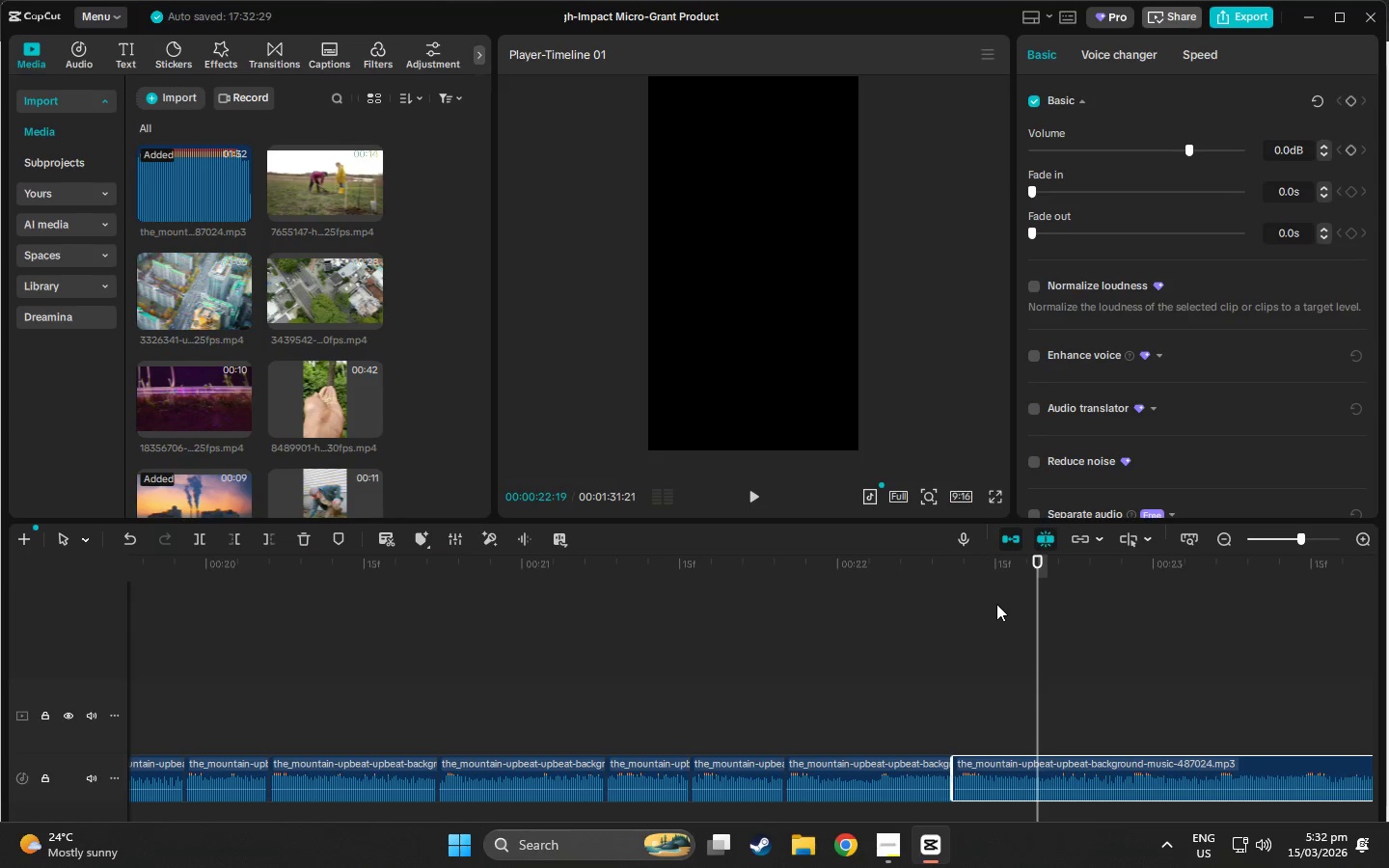 
key(Space)
 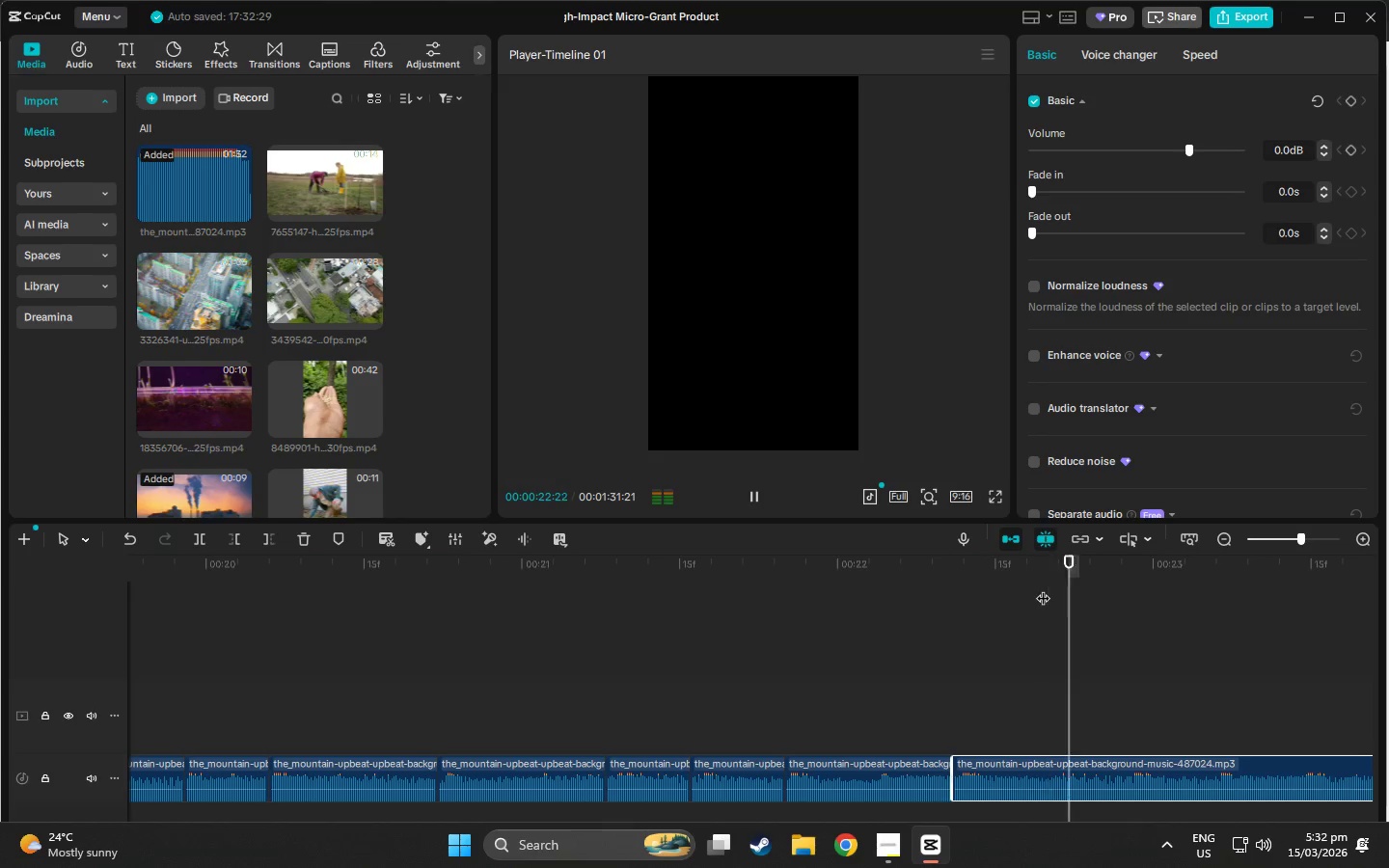 
key(Space)
 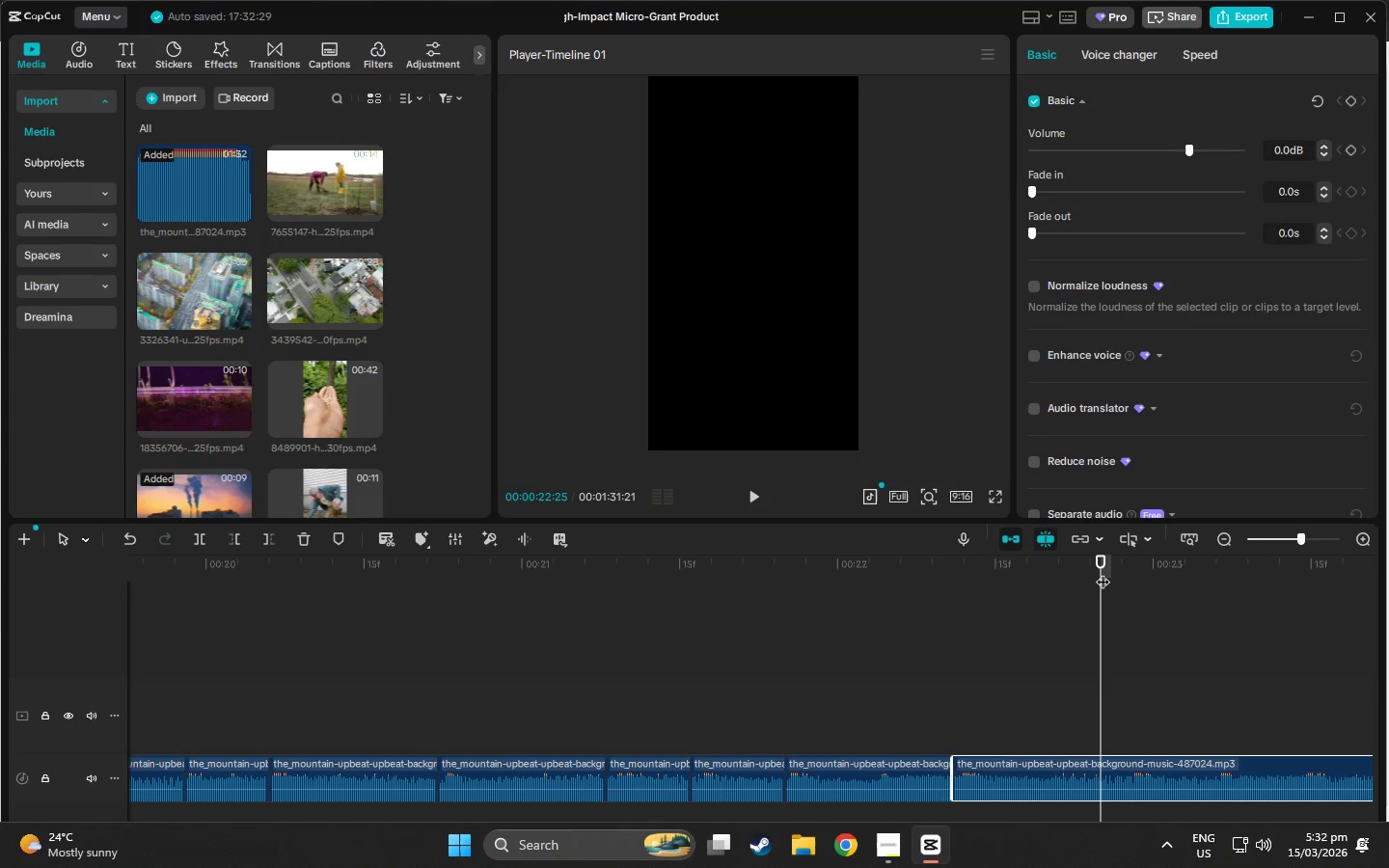 
key(Space)
 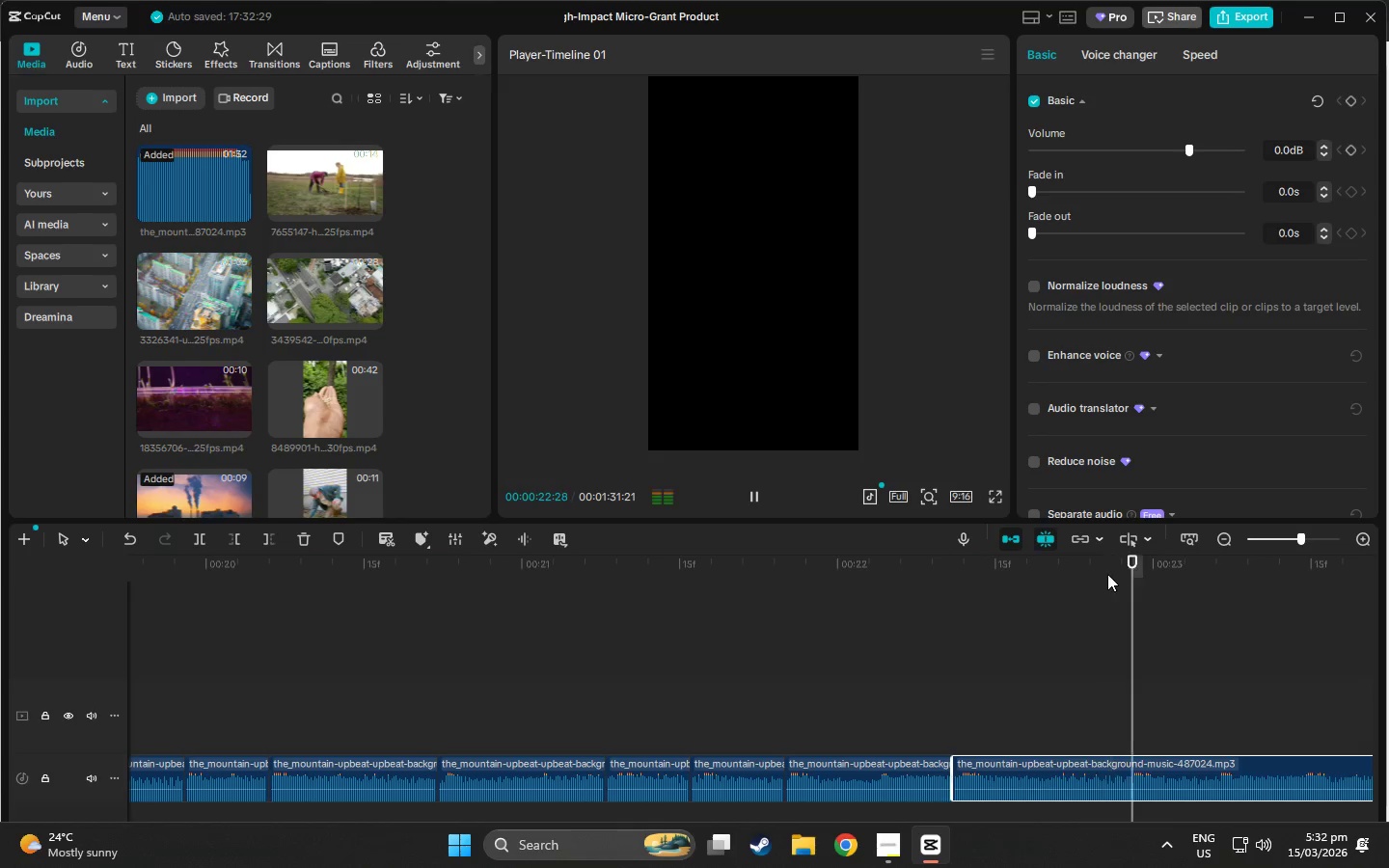 
key(Space)
 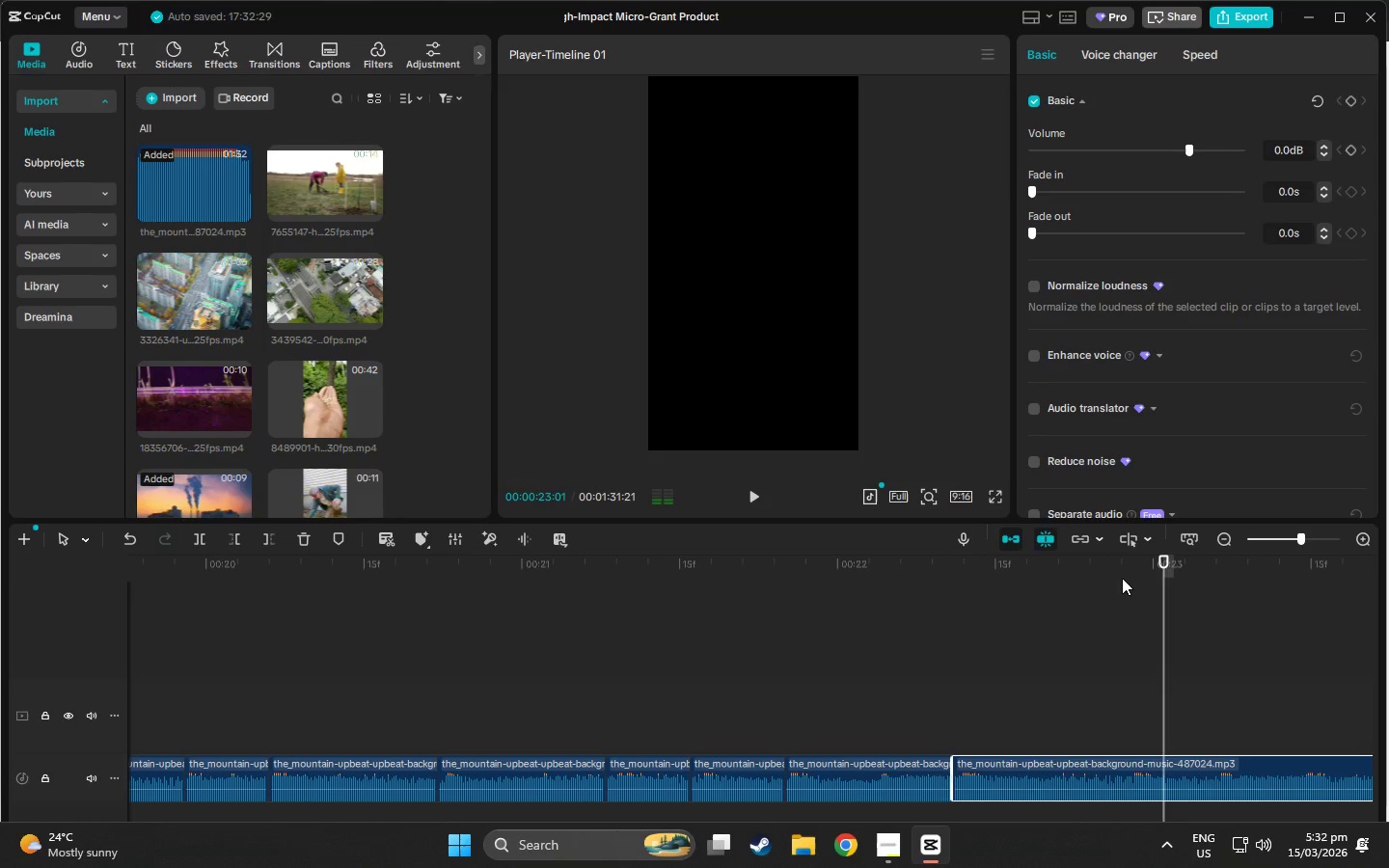 
left_click([1131, 578])
 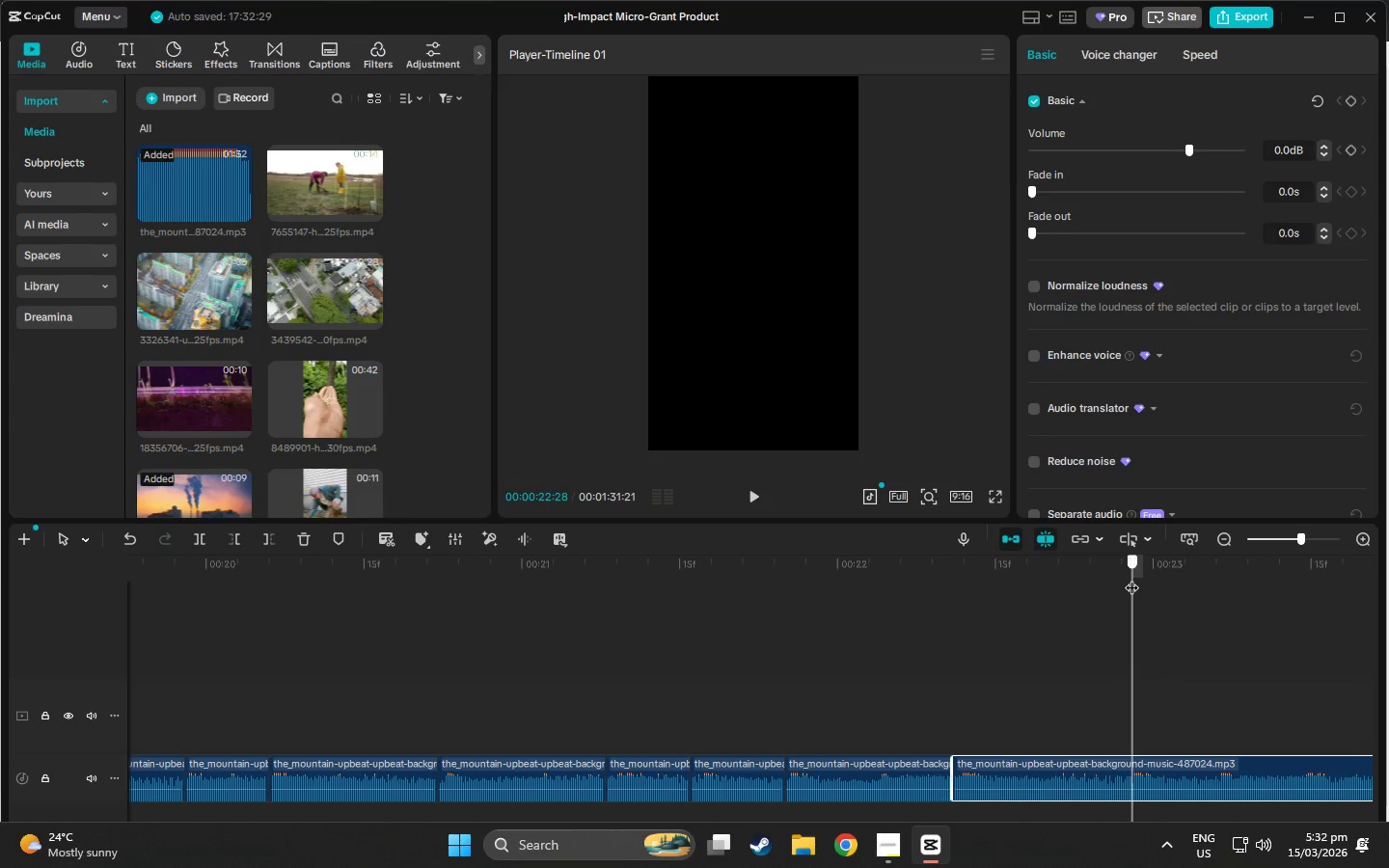 
left_click_drag(start_coordinate=[1131, 578], to_coordinate=[1126, 579])
 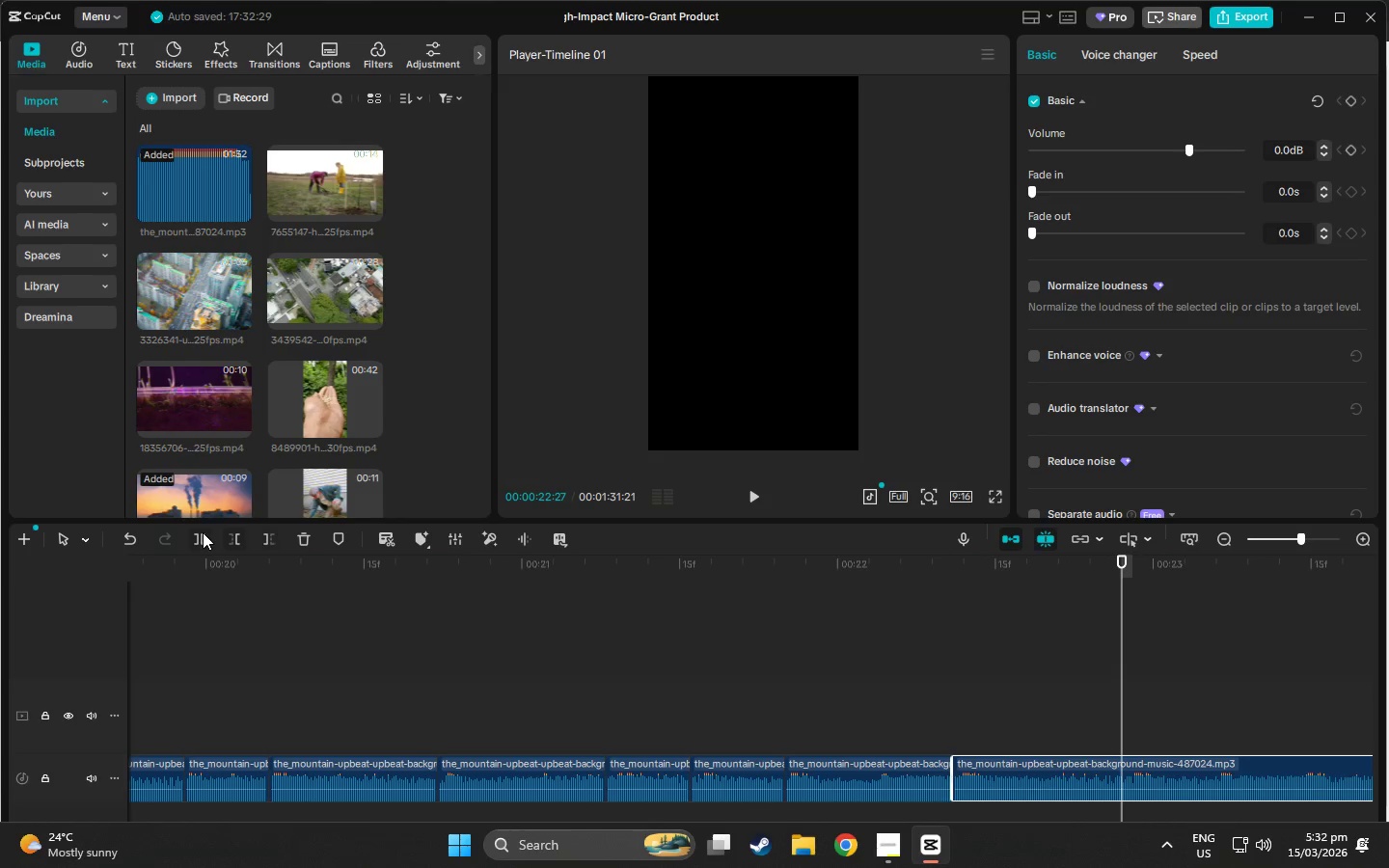 
left_click([202, 532])
 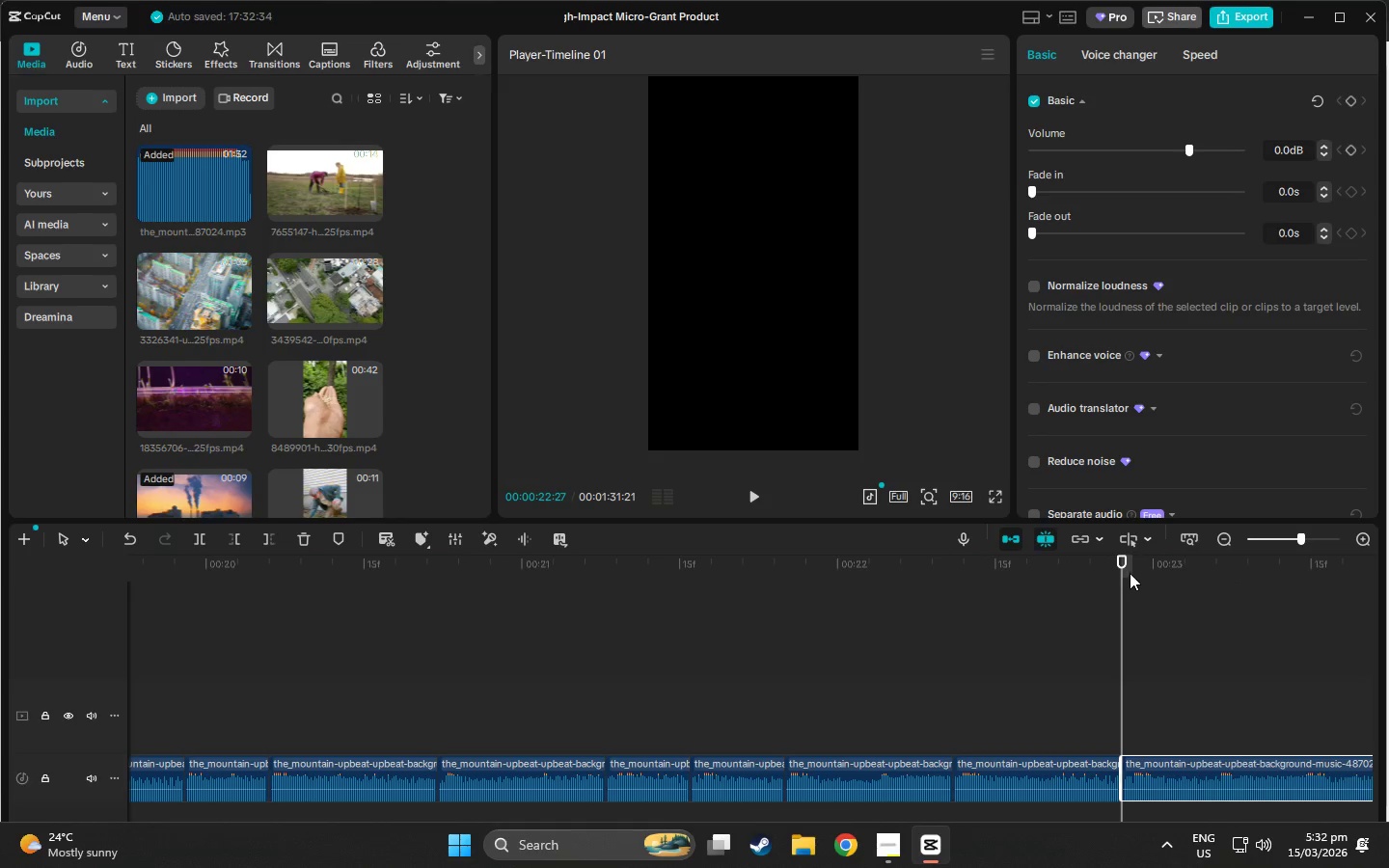 
left_click_drag(start_coordinate=[1114, 566], to_coordinate=[1140, 577])
 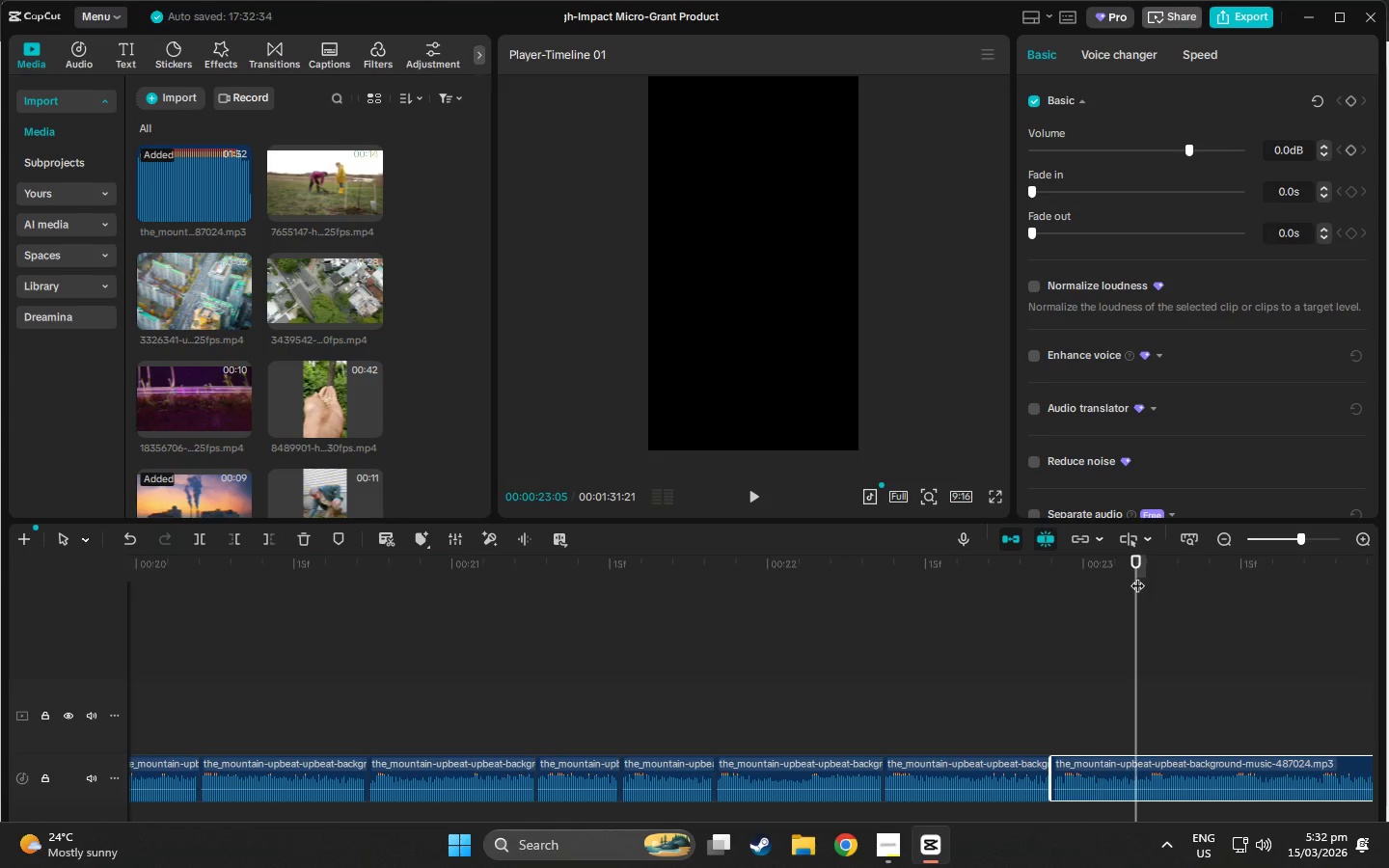 
key(Space)
 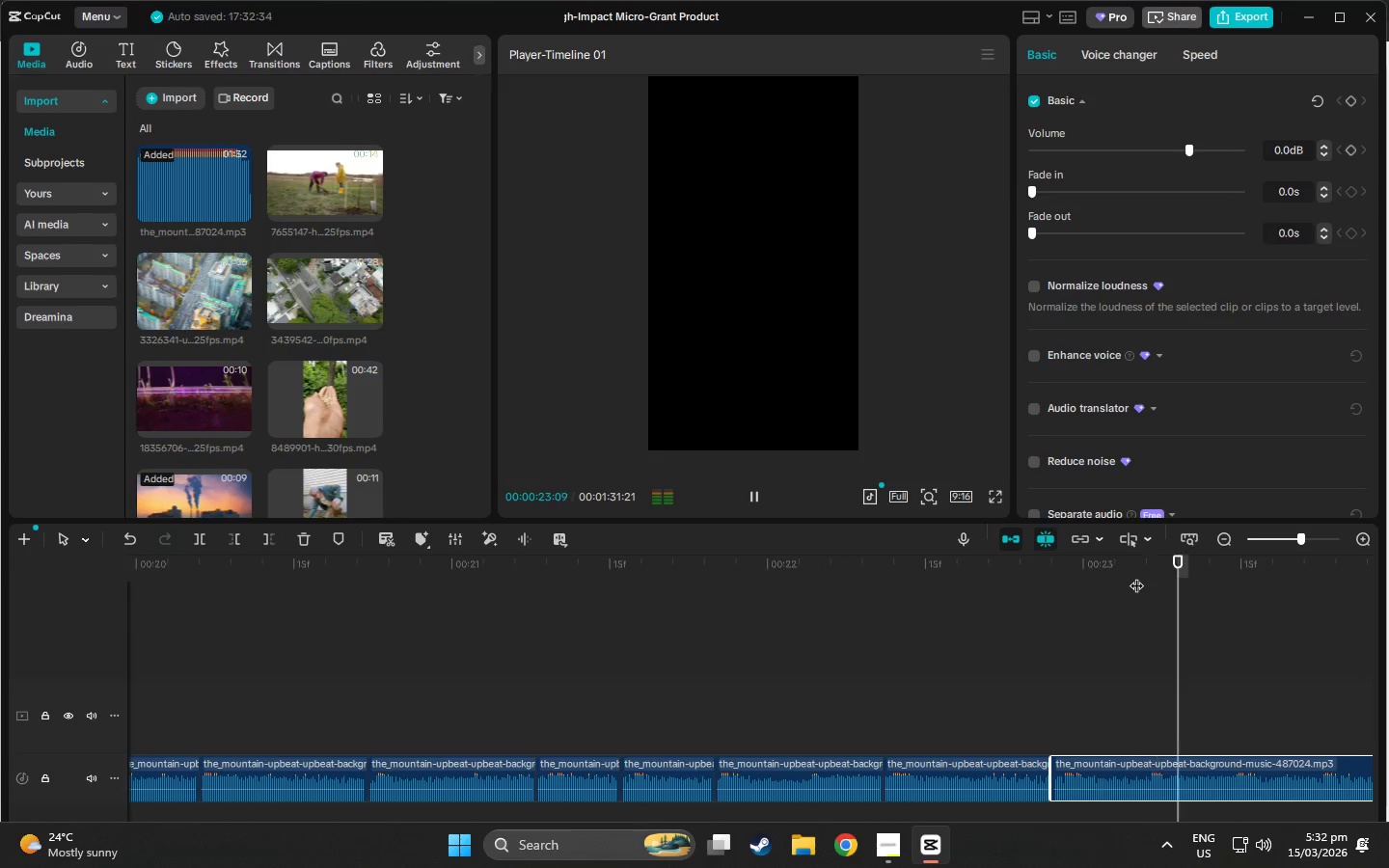 
key(Space)
 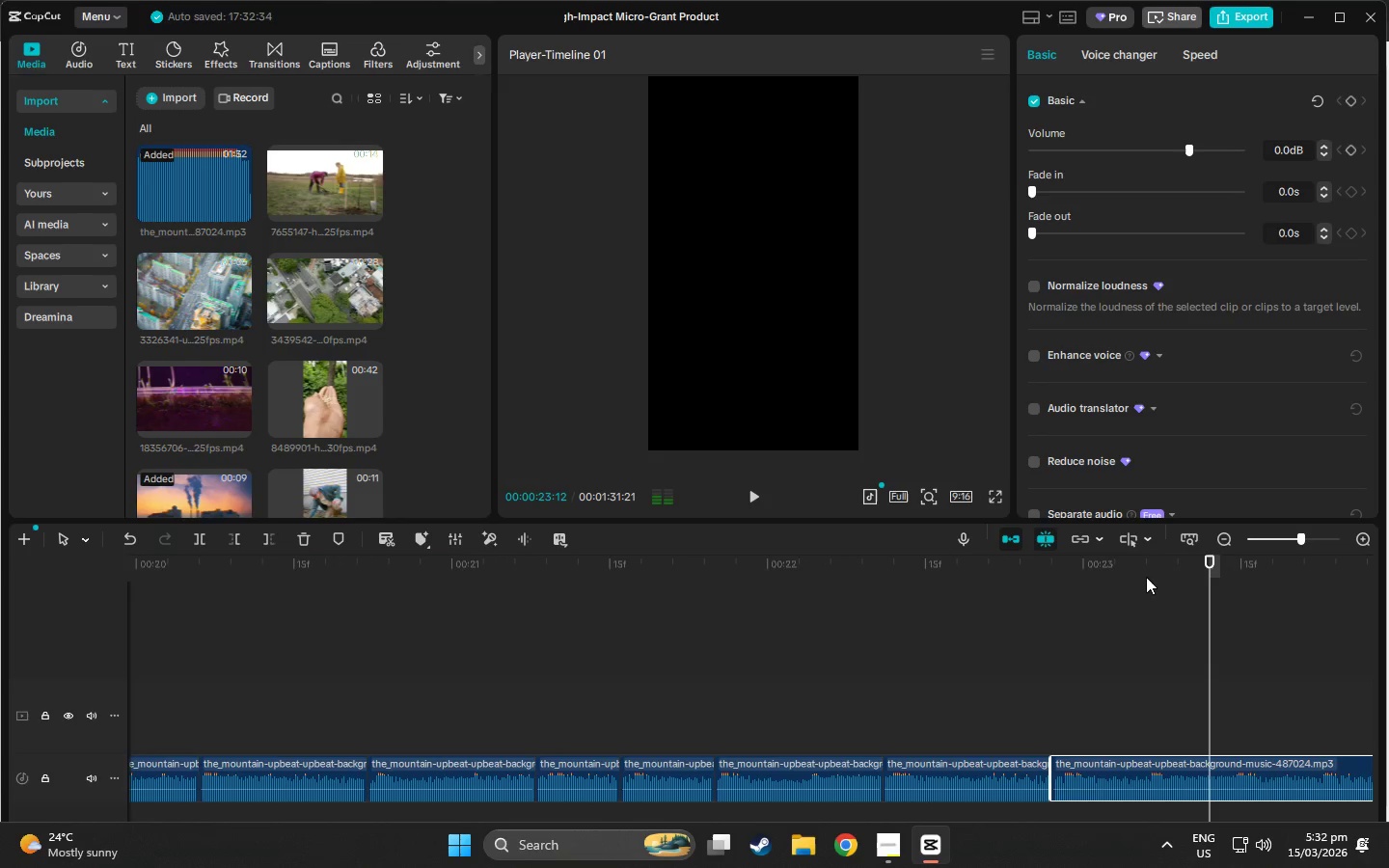 
left_click([1146, 577])
 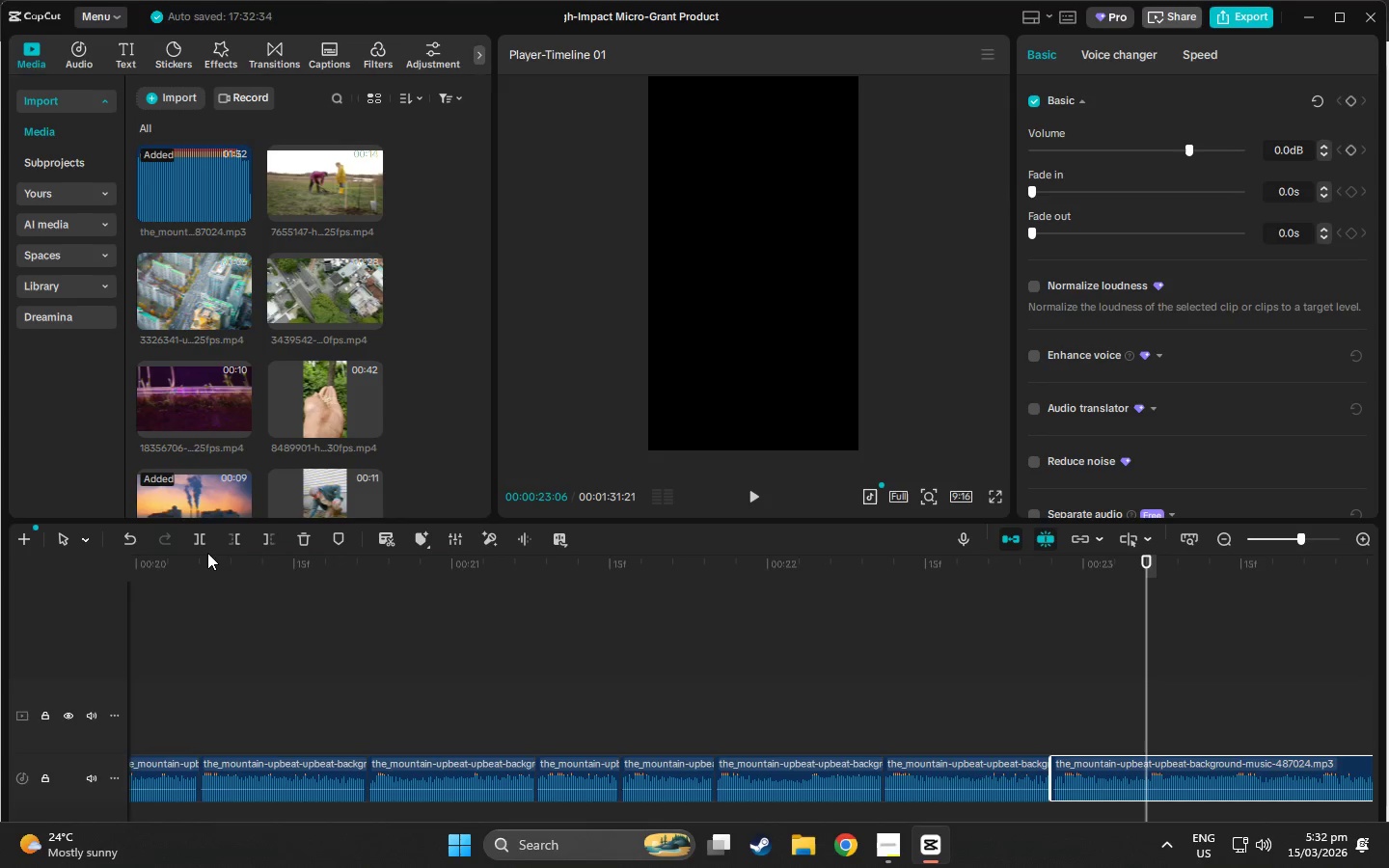 
left_click([199, 546])
 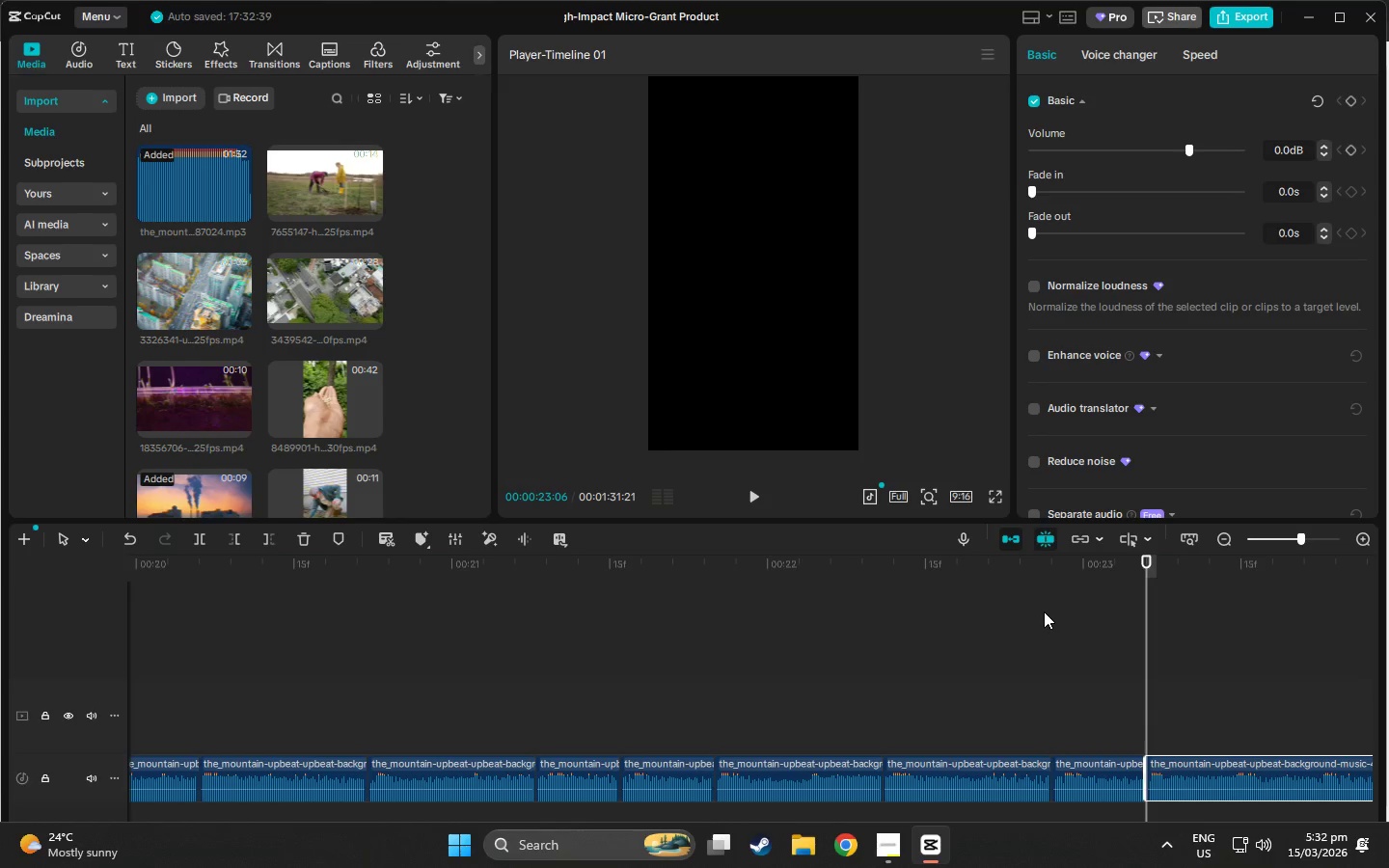 
key(Space)
 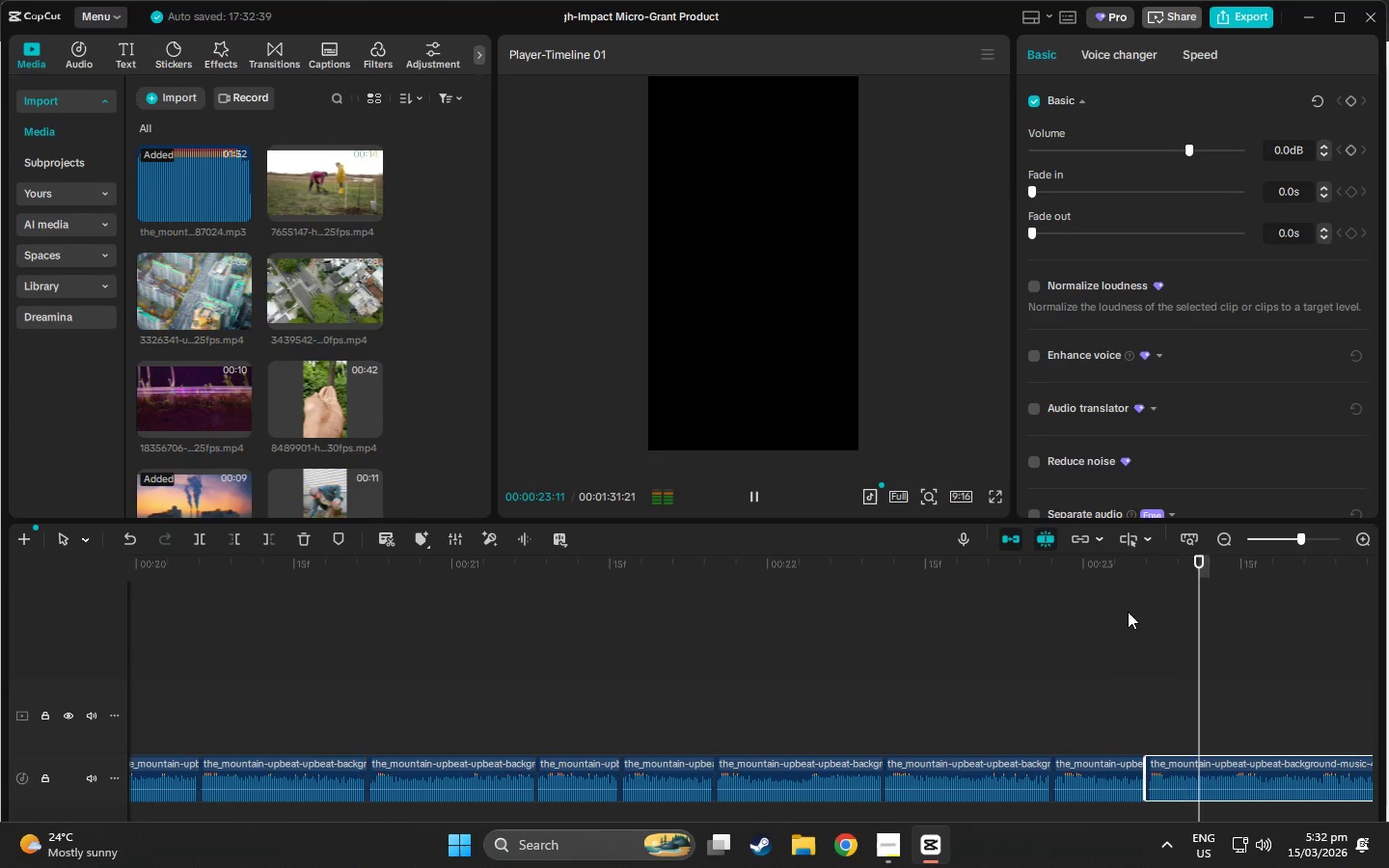 
key(Space)
 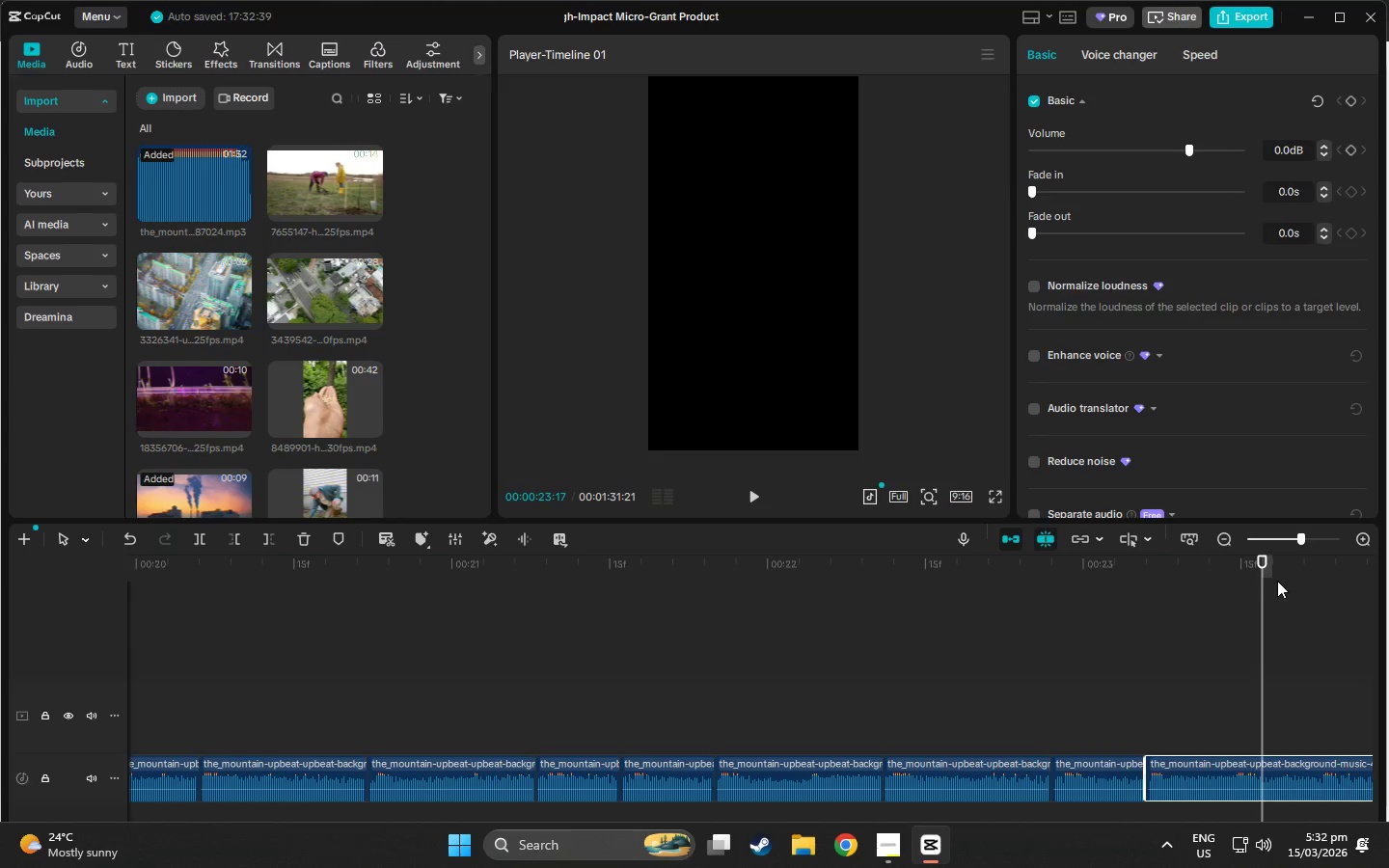 
left_click_drag(start_coordinate=[1262, 569], to_coordinate=[1228, 568])
 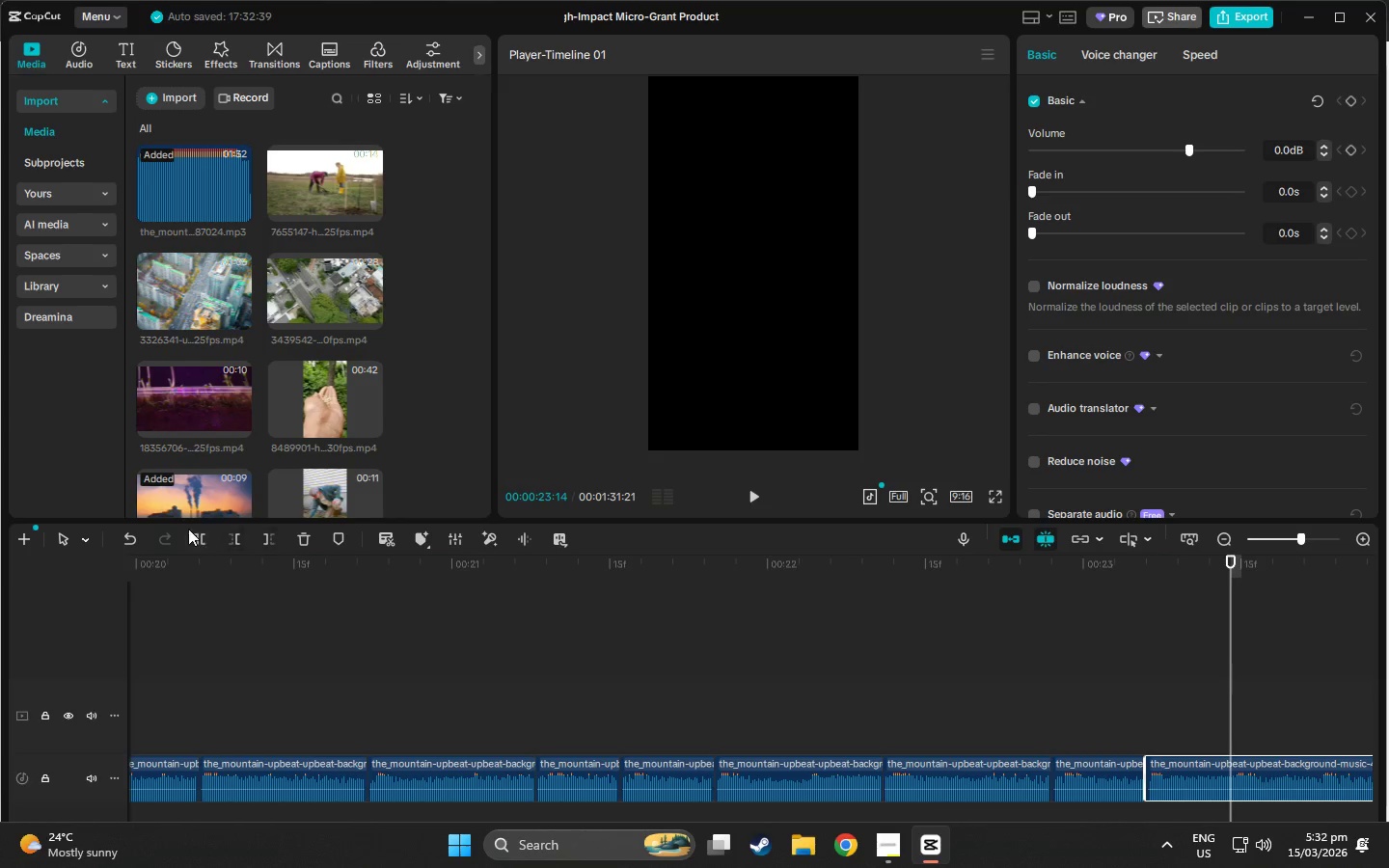 
left_click([194, 534])
 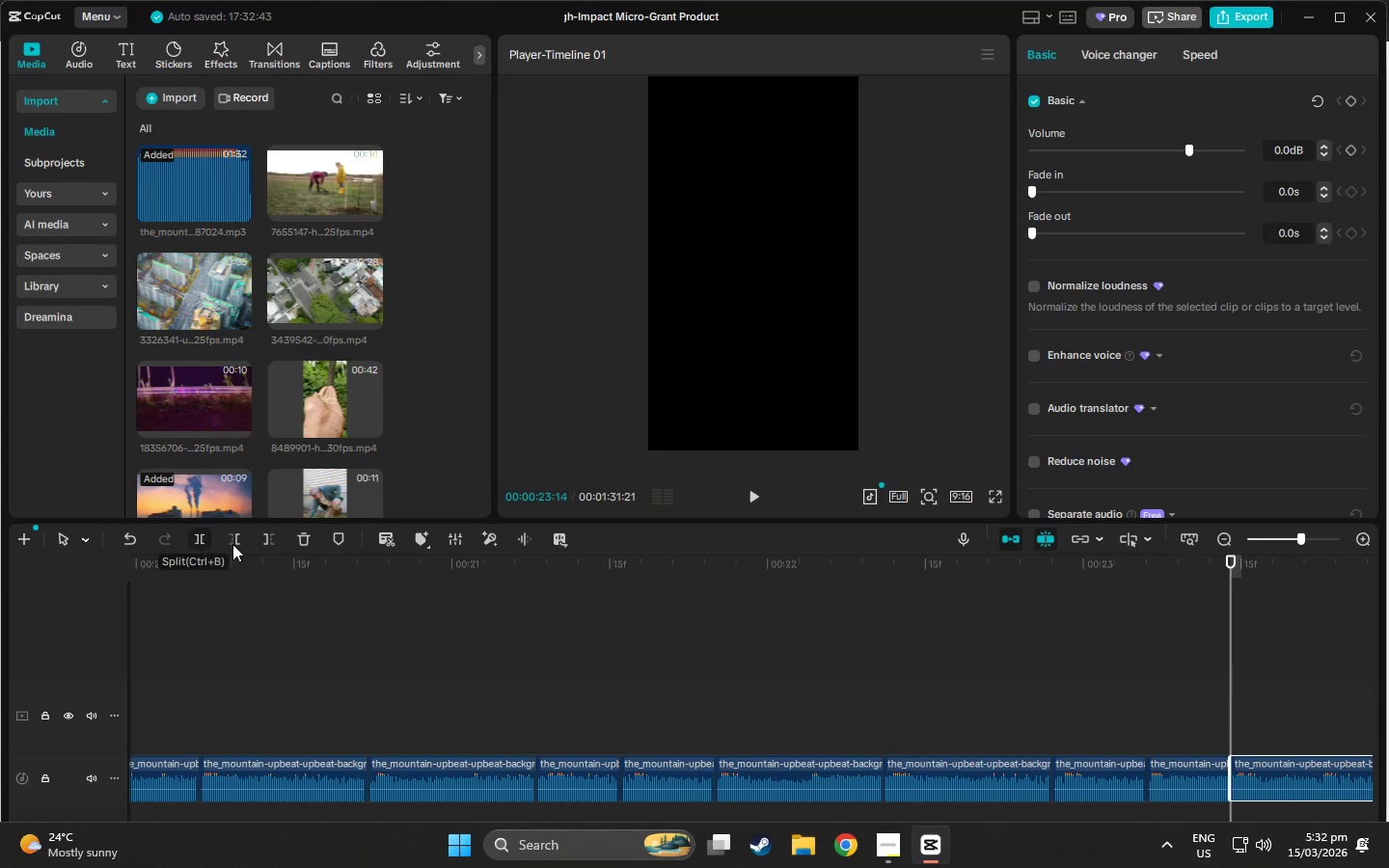 
key(Space)
 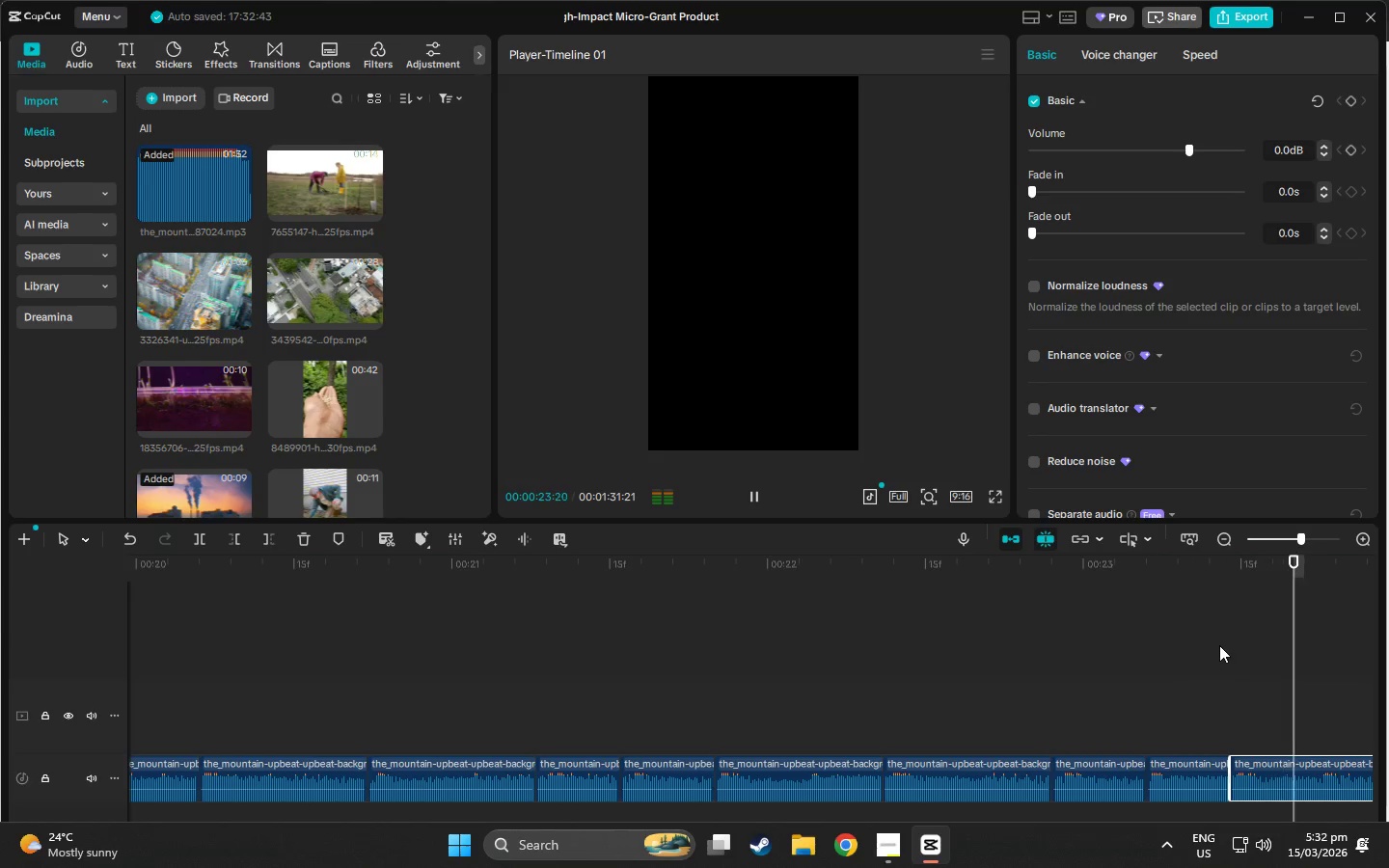 
key(Space)
 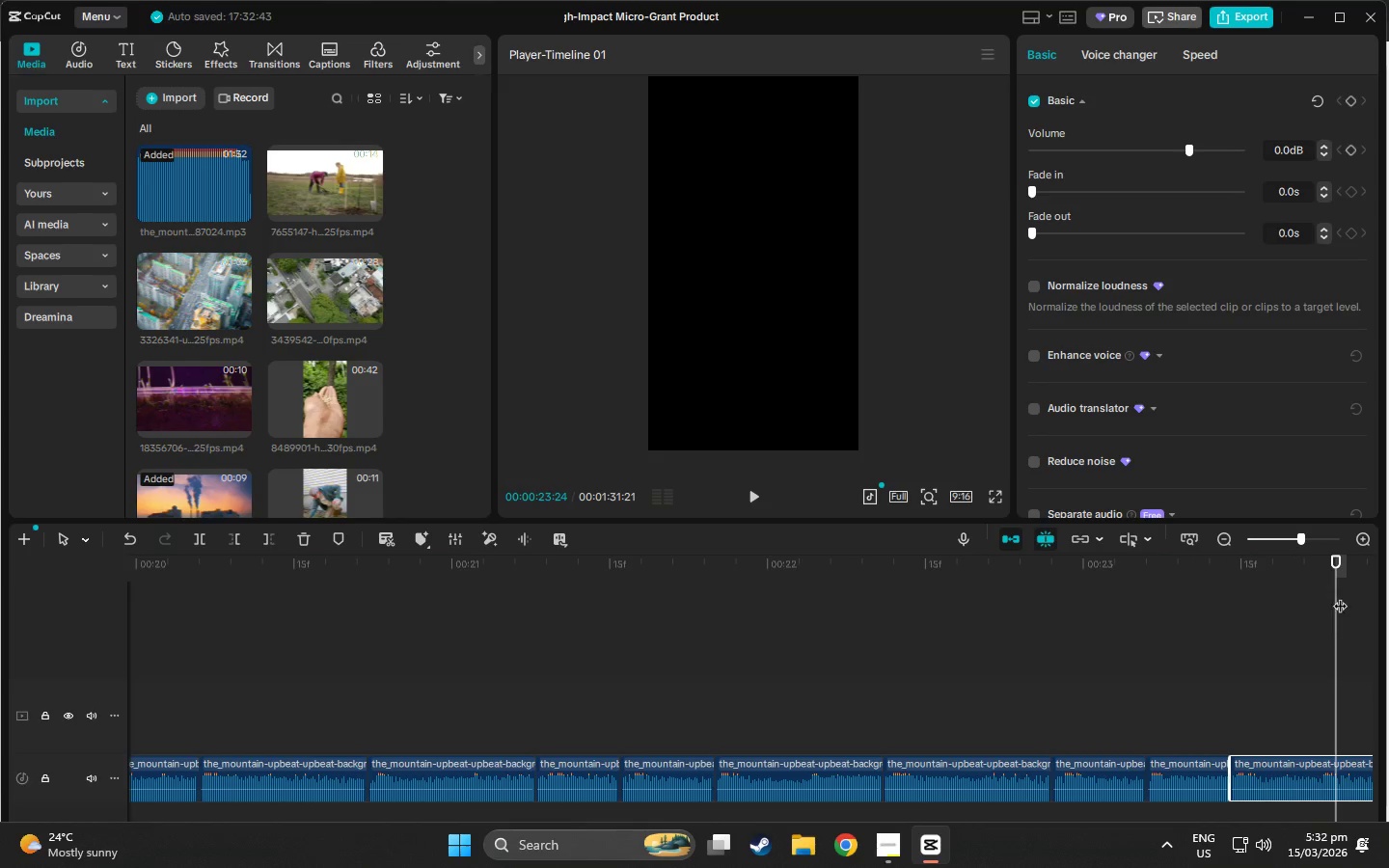 
left_click_drag(start_coordinate=[1348, 566], to_coordinate=[1317, 570])
 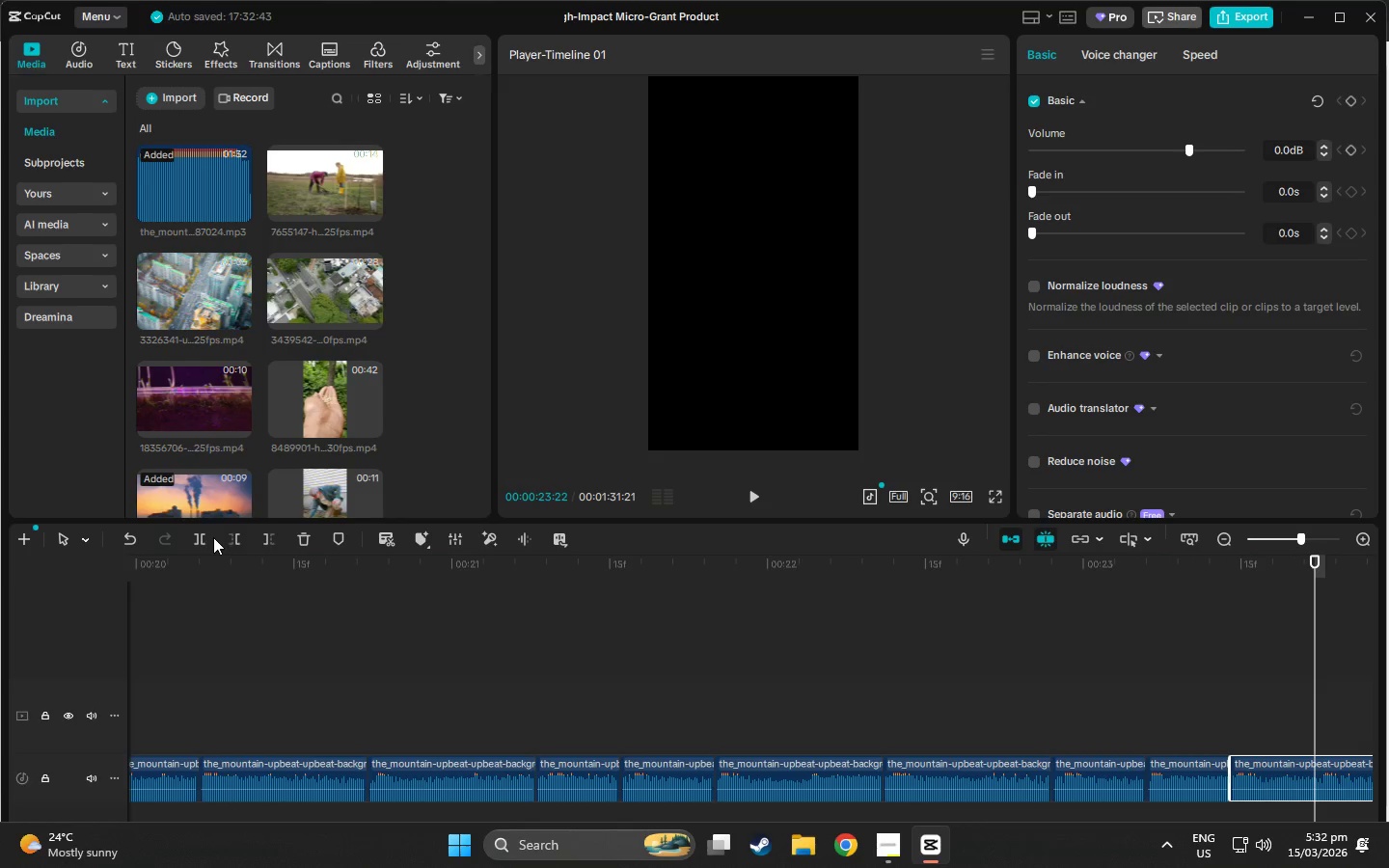 
left_click([198, 537])
 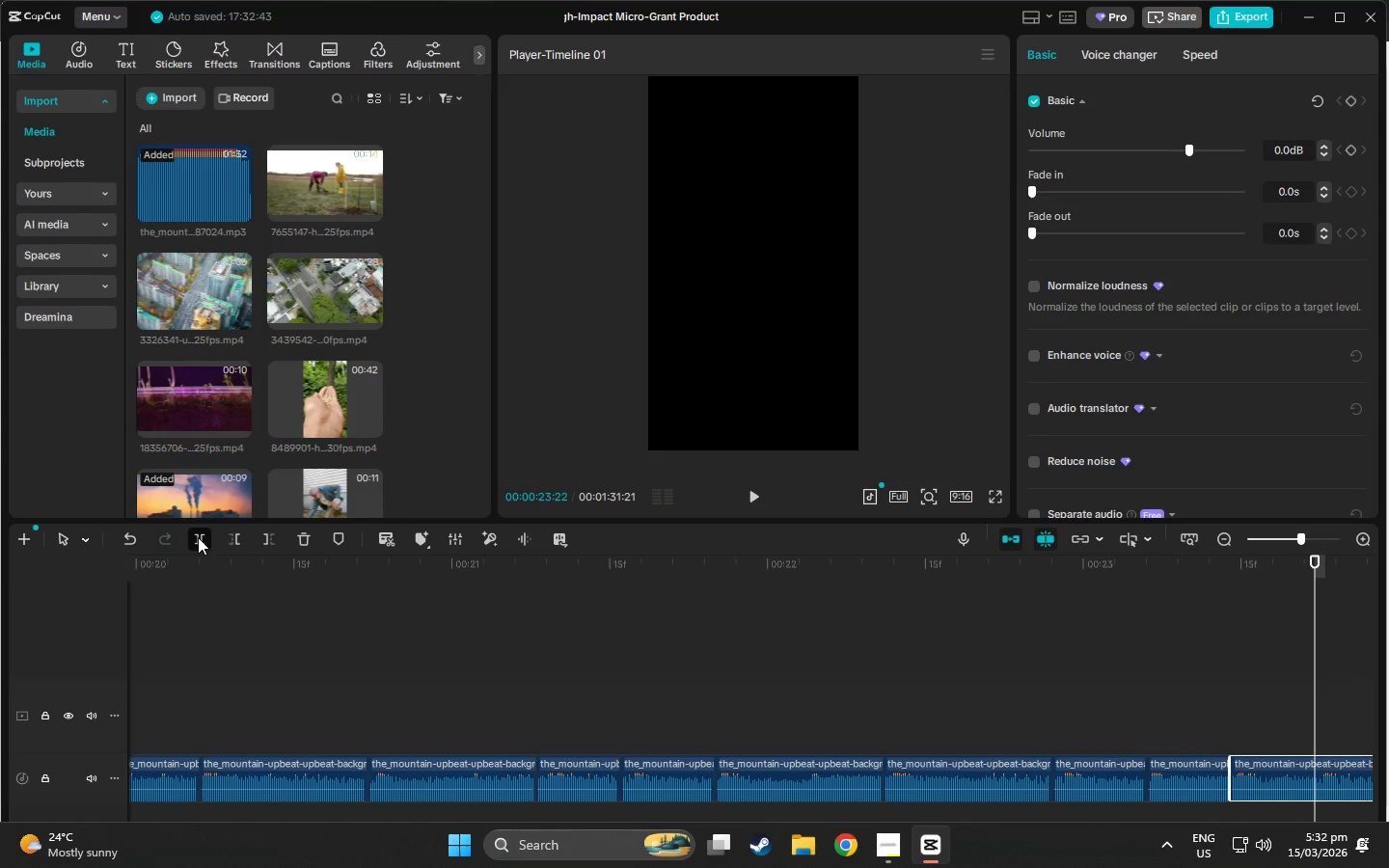 
key(Space)
 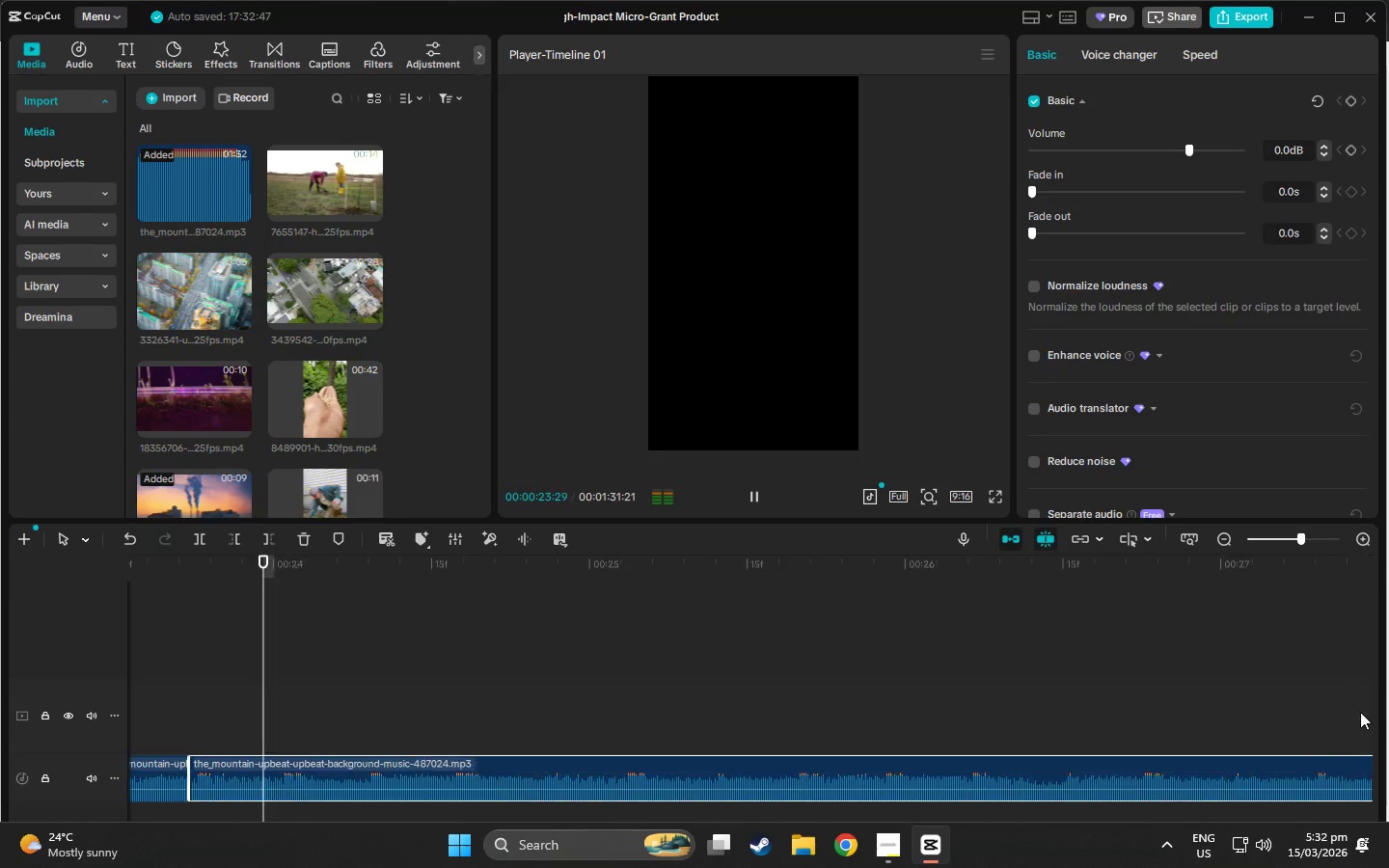 
key(Space)
 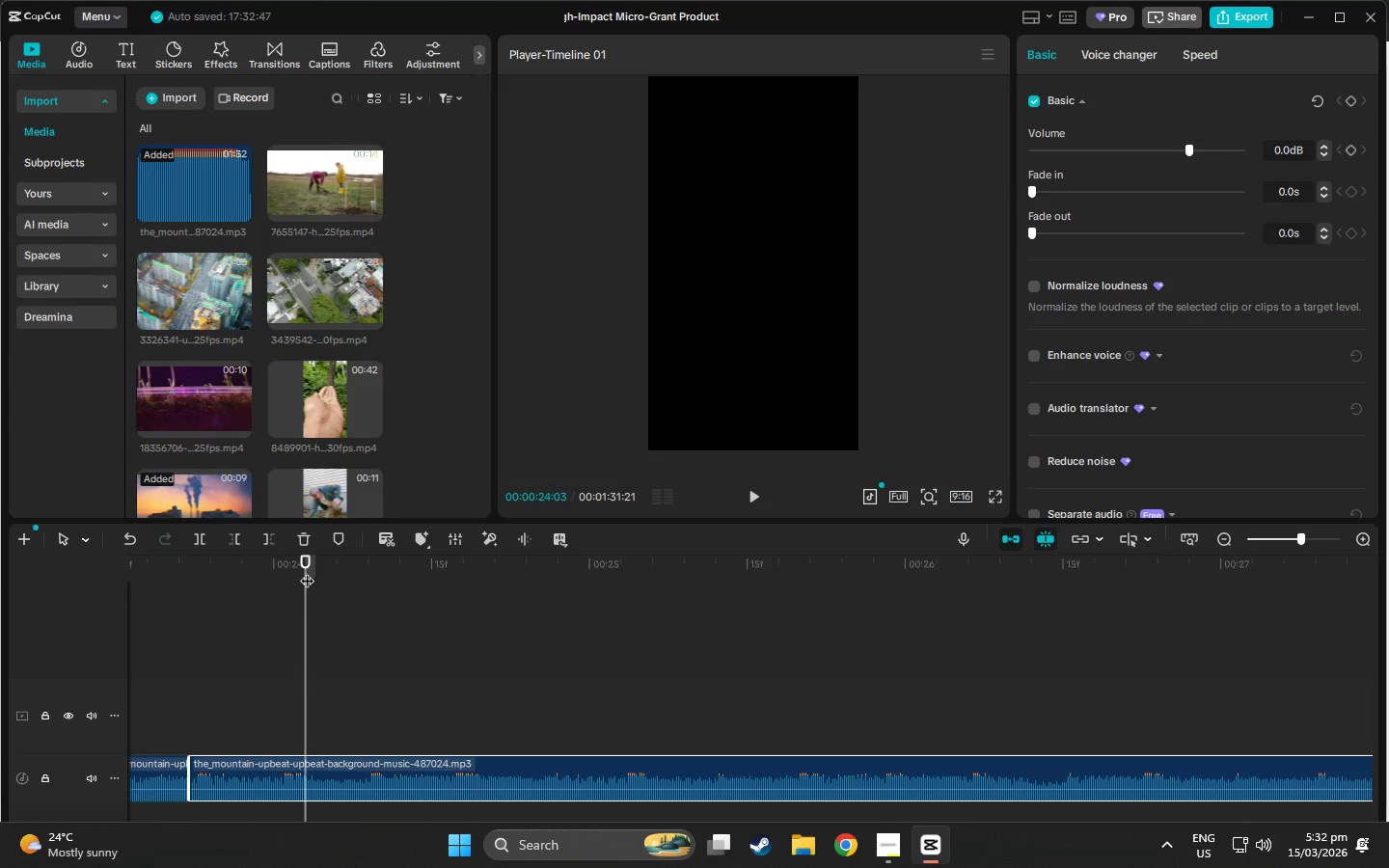 
left_click_drag(start_coordinate=[307, 558], to_coordinate=[281, 562])
 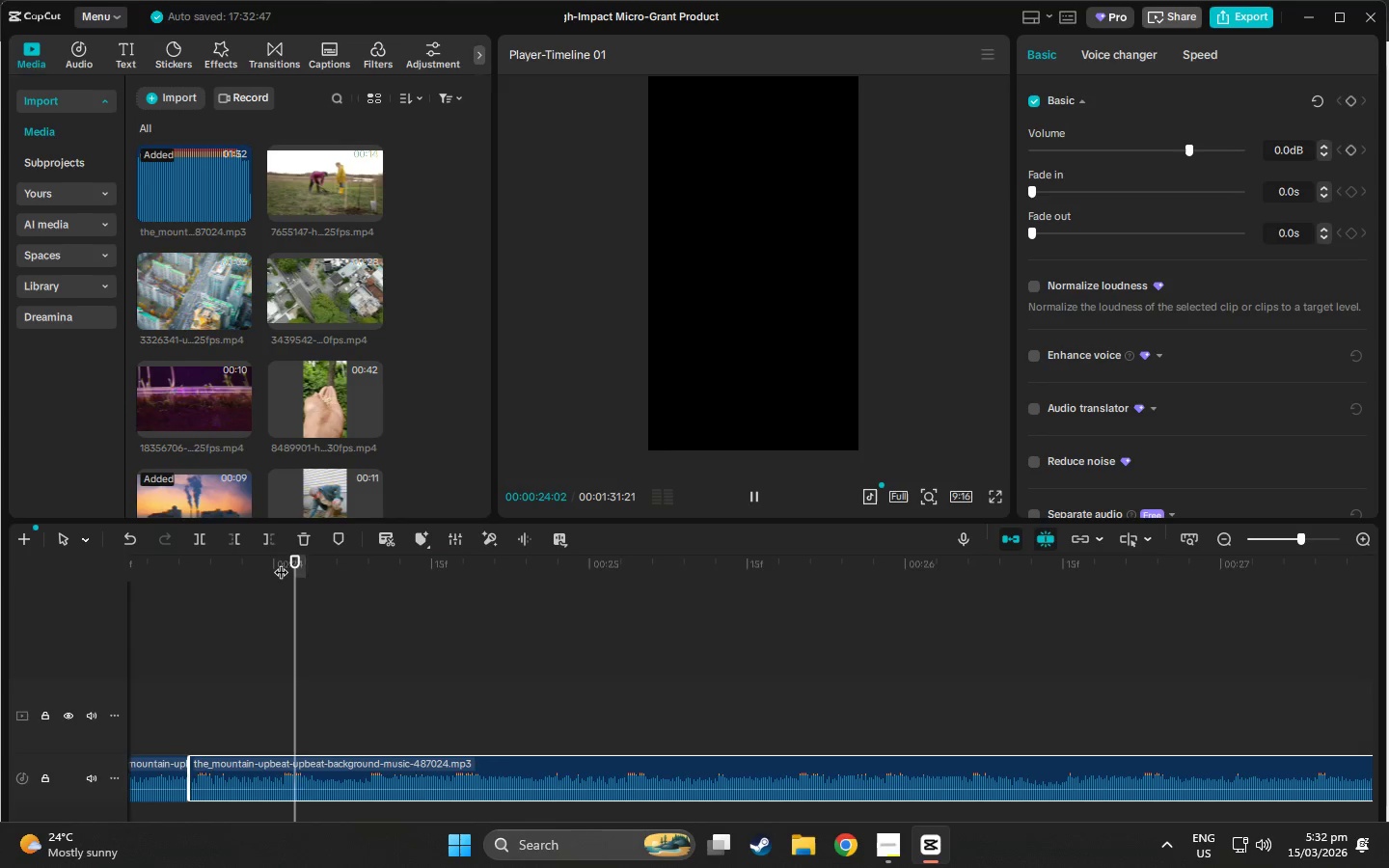 
key(Space)
 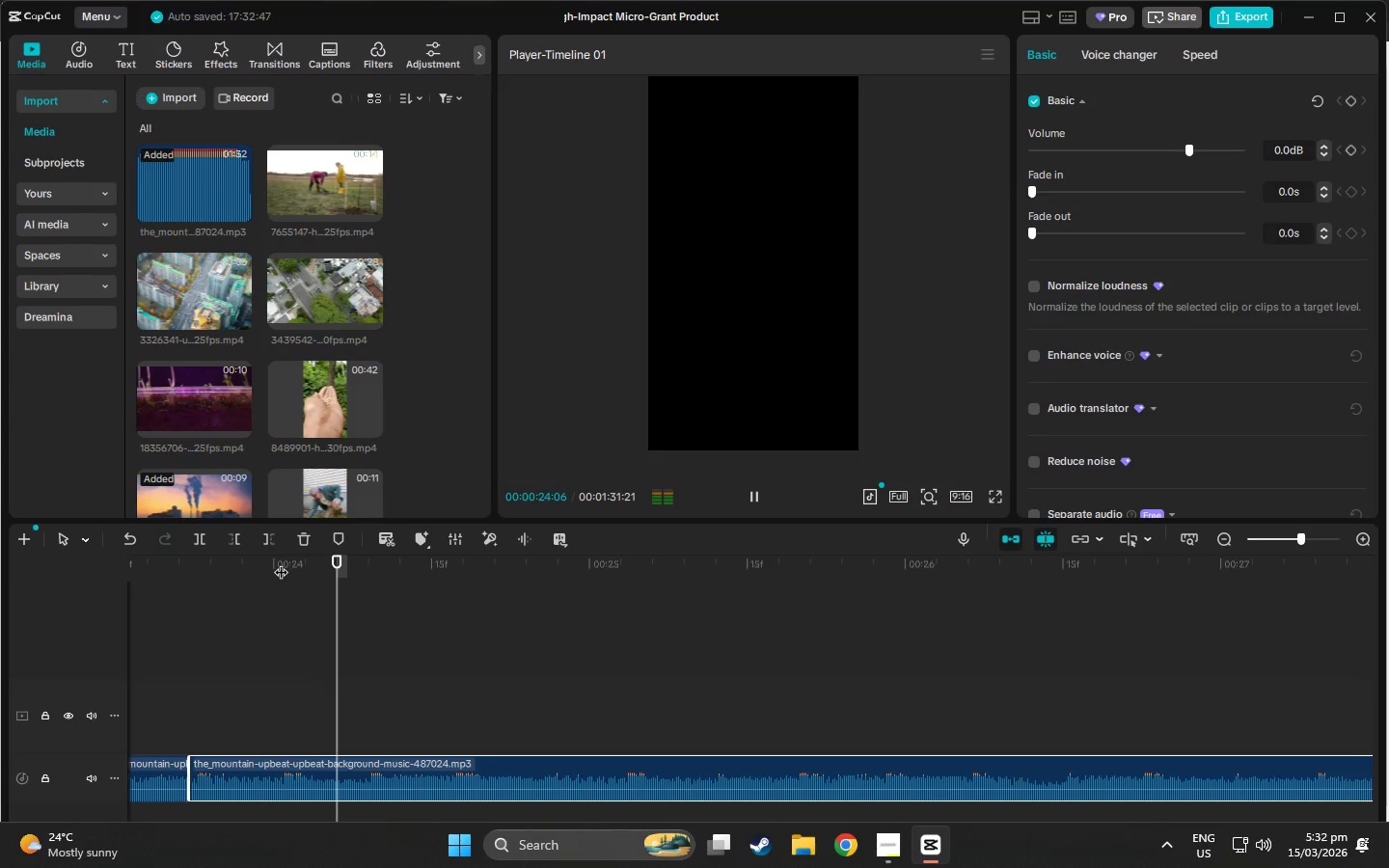 
left_click([281, 562])
 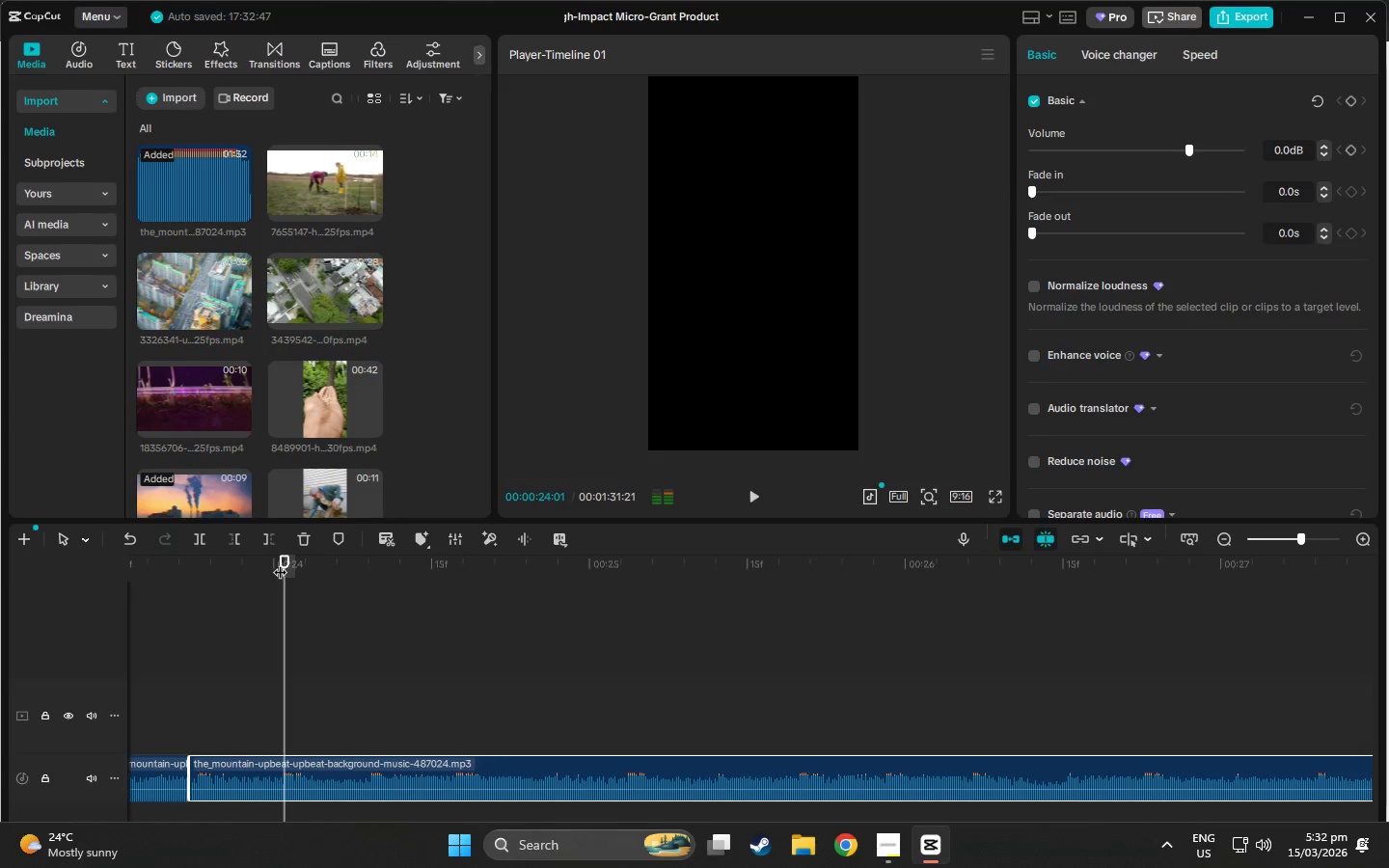 
left_click([276, 562])
 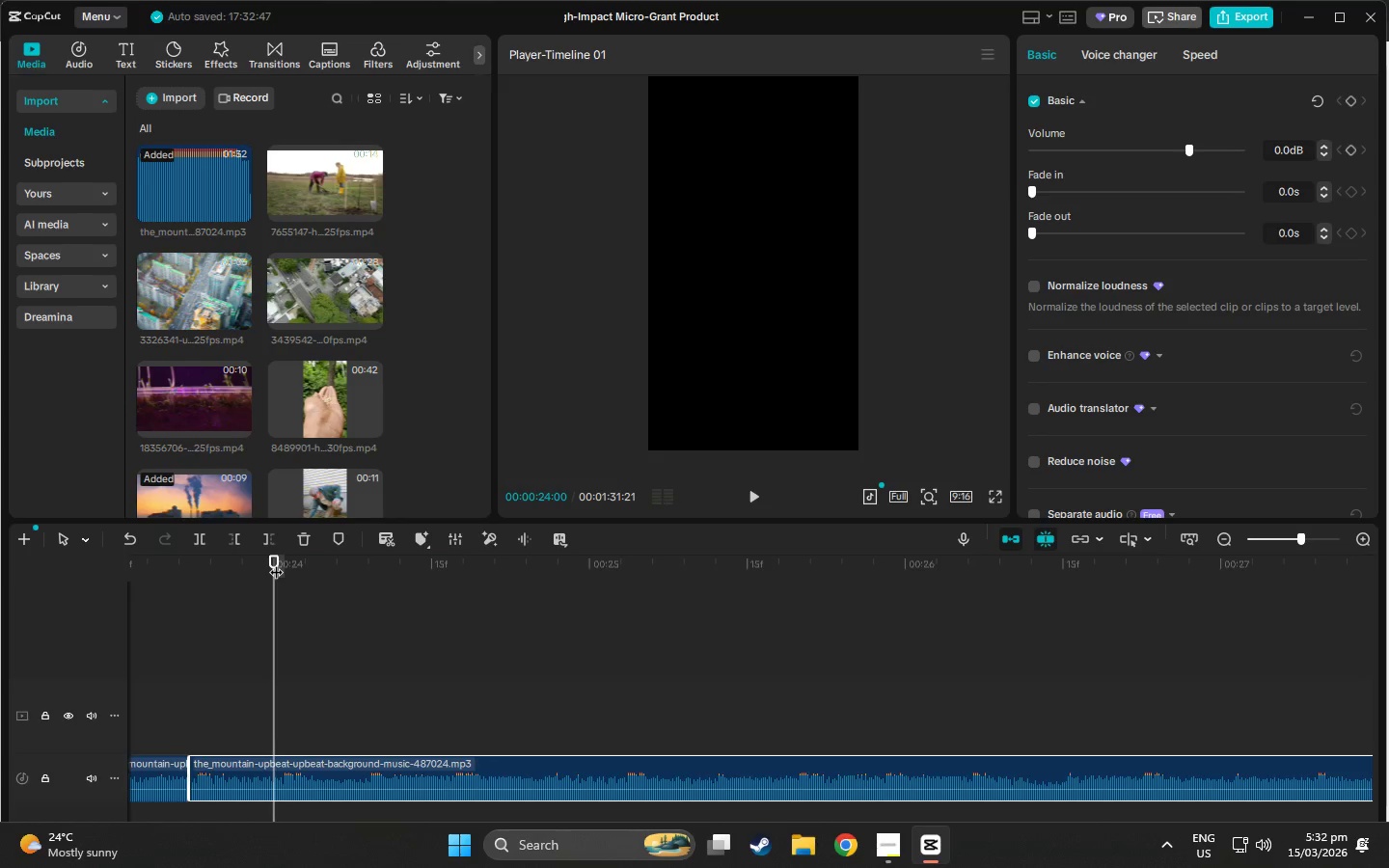 
key(Space)
 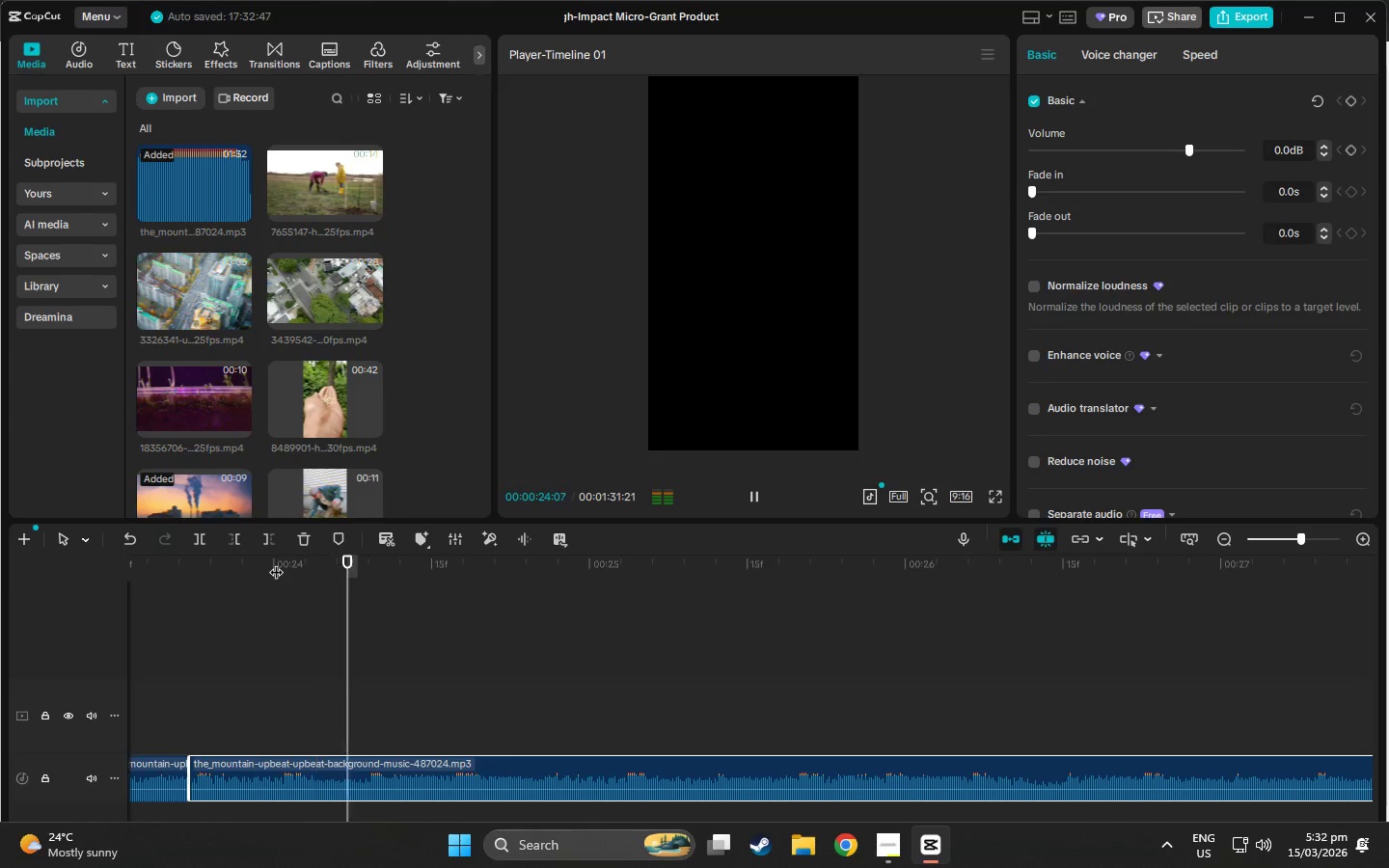 
left_click([276, 562])
 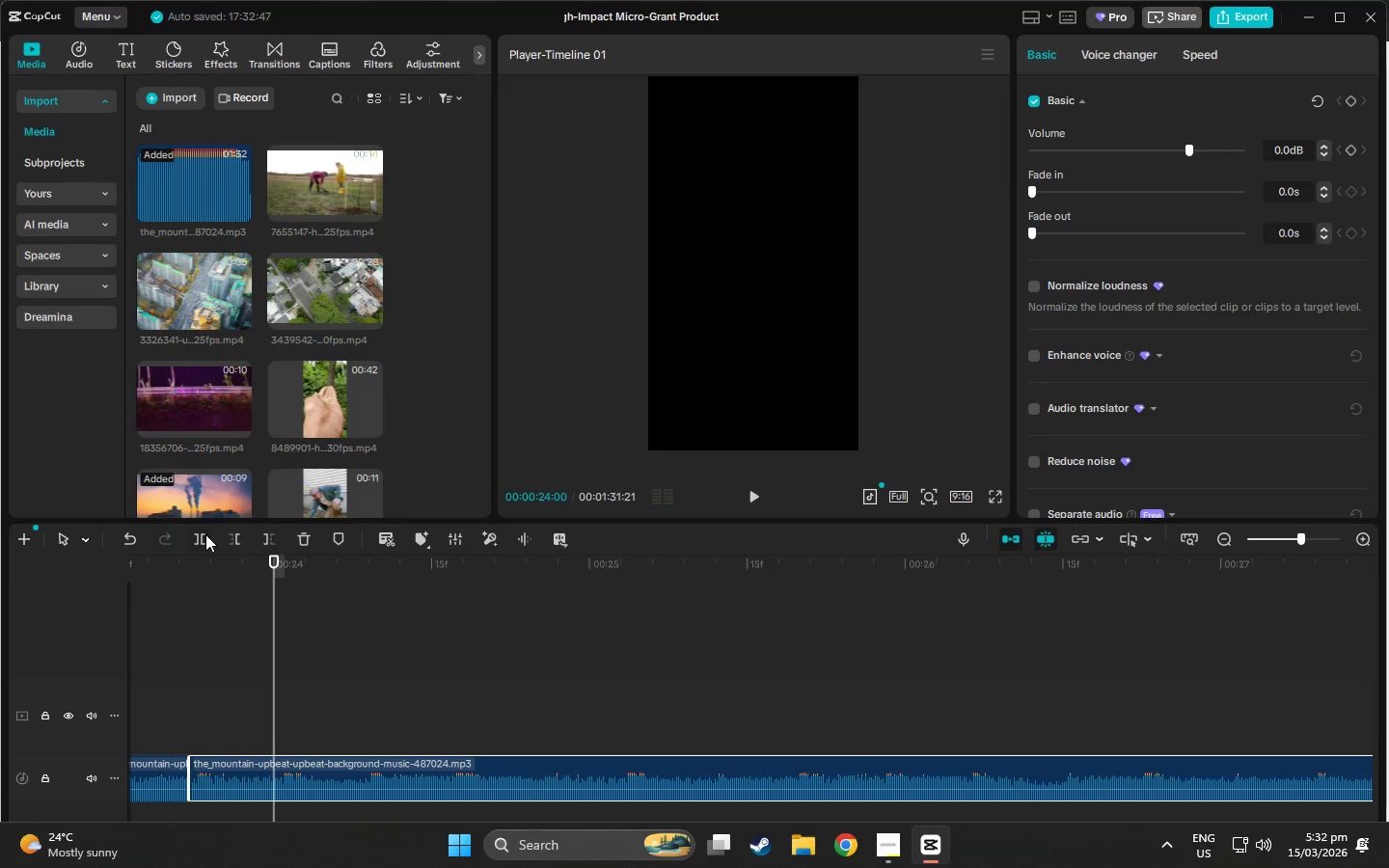 
left_click([204, 534])
 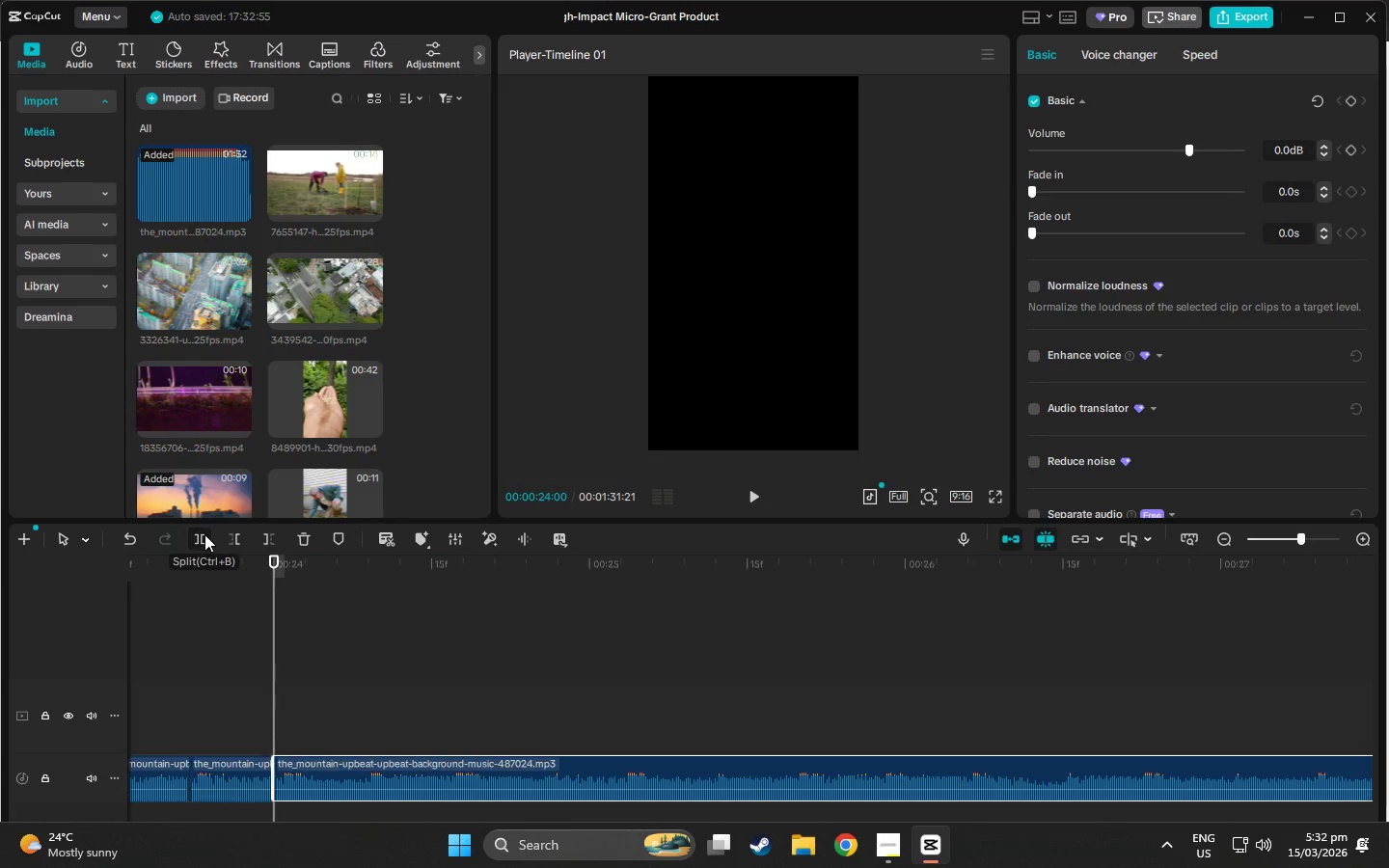 
key(Space)
 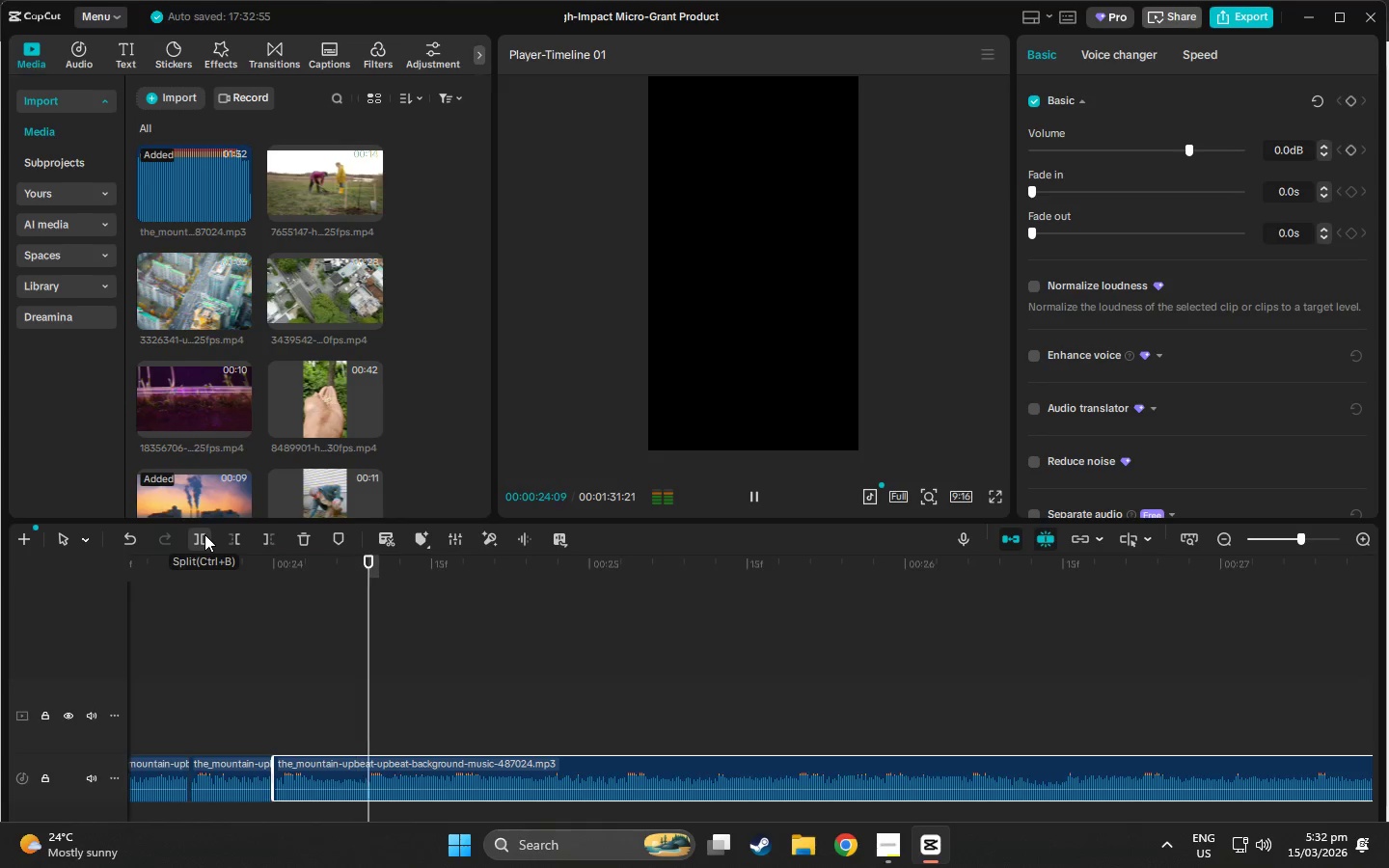 
key(Space)
 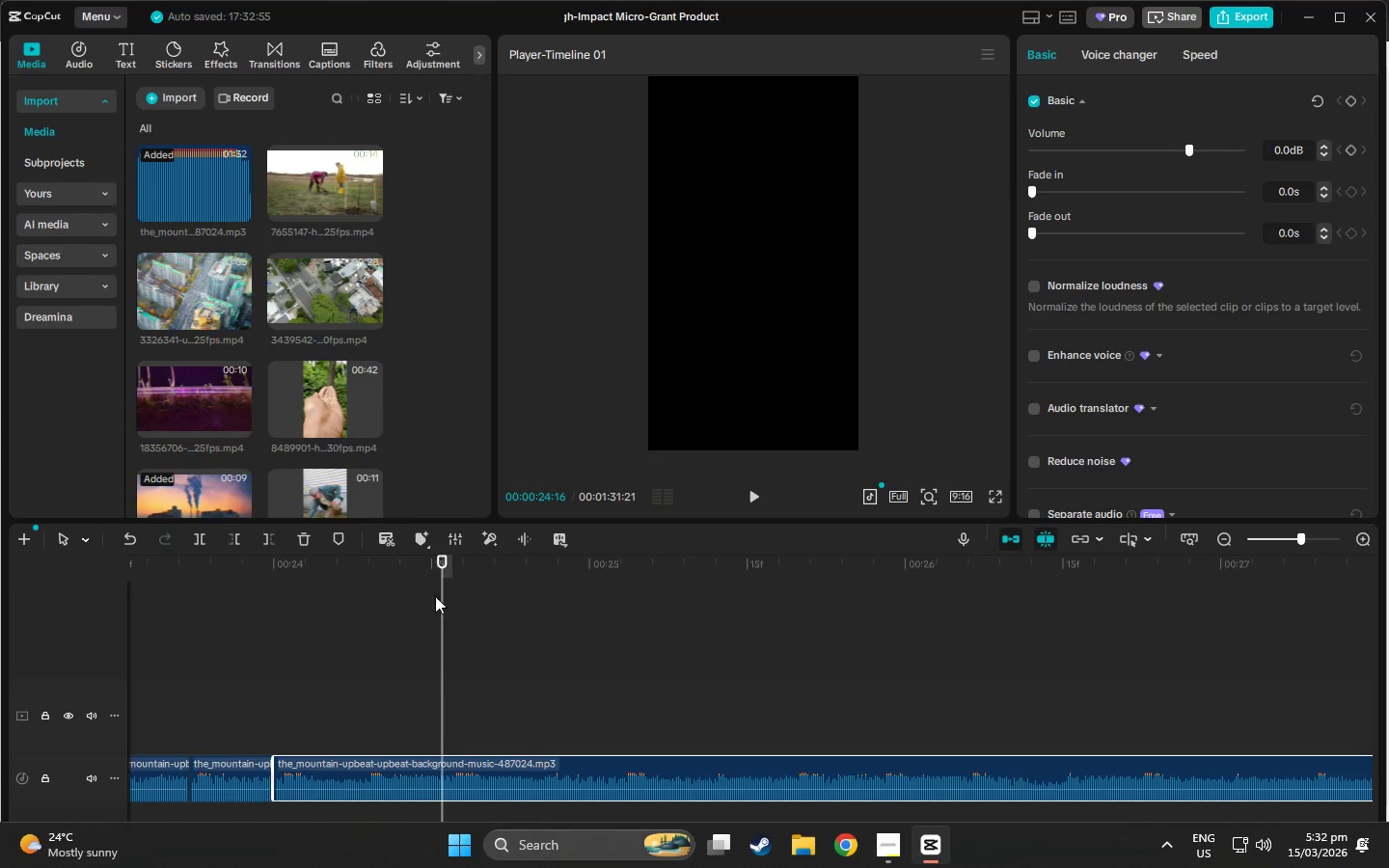 
key(Space)
 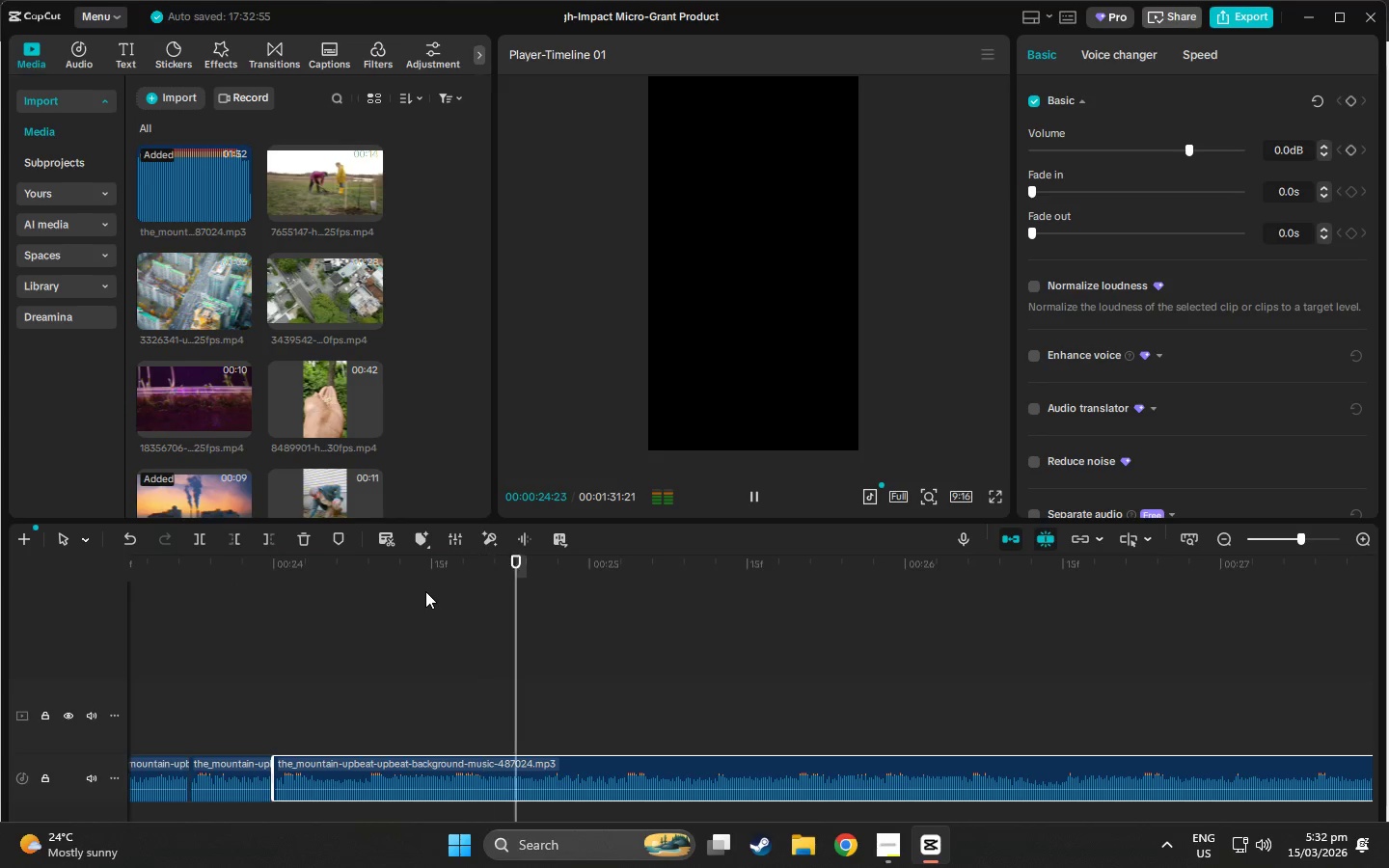 
key(Space)
 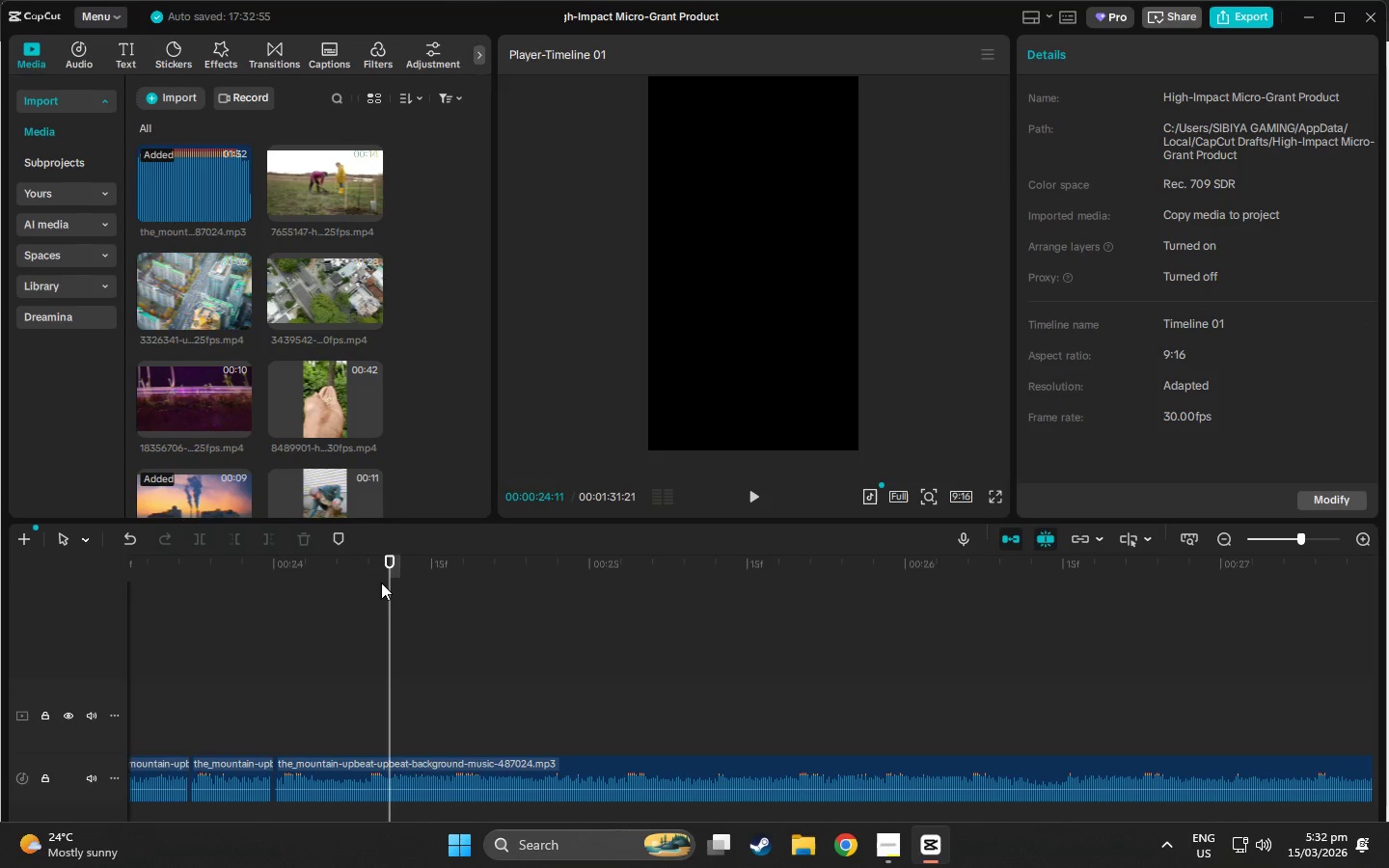 
double_click([365, 583])
 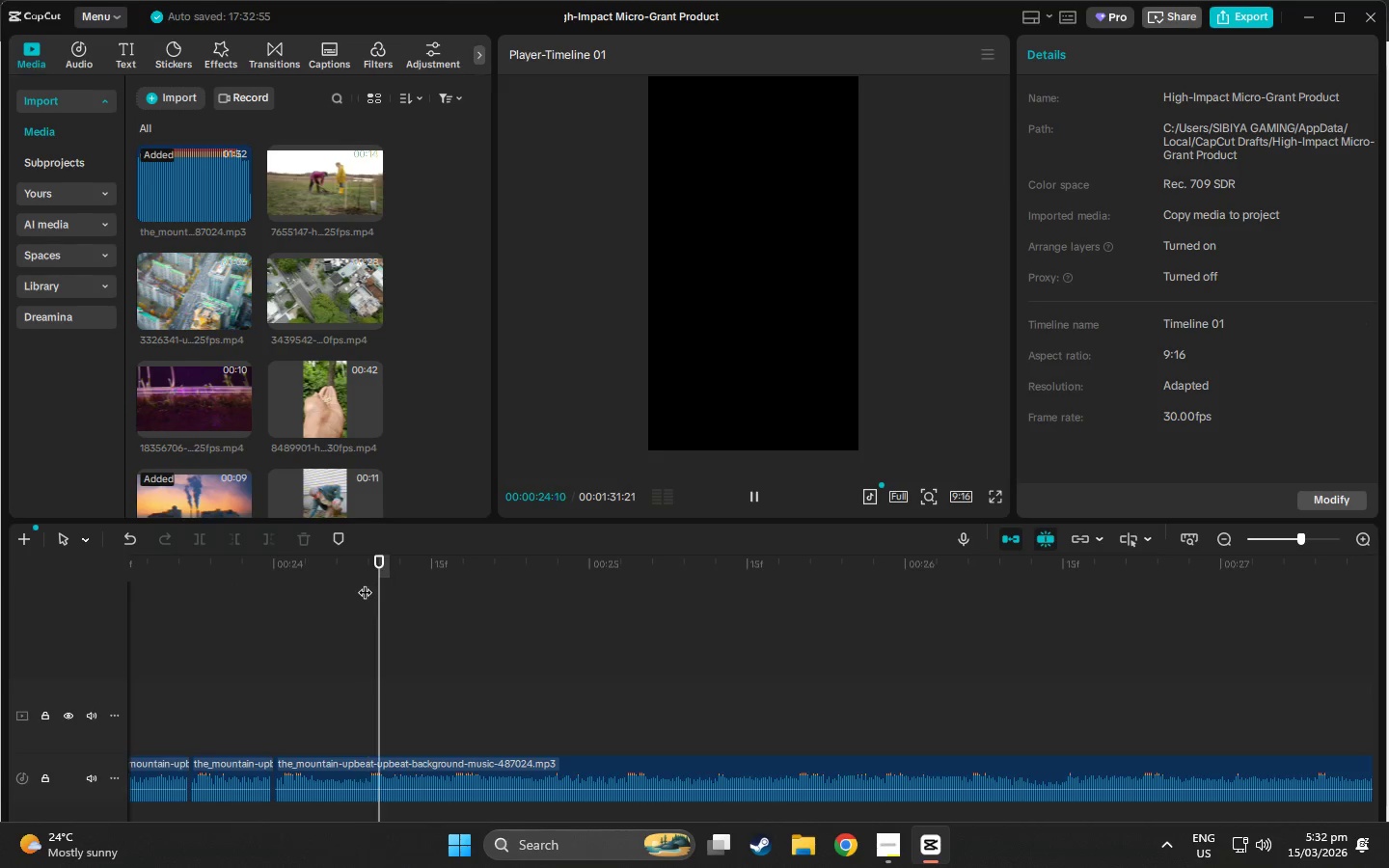 
key(Space)
 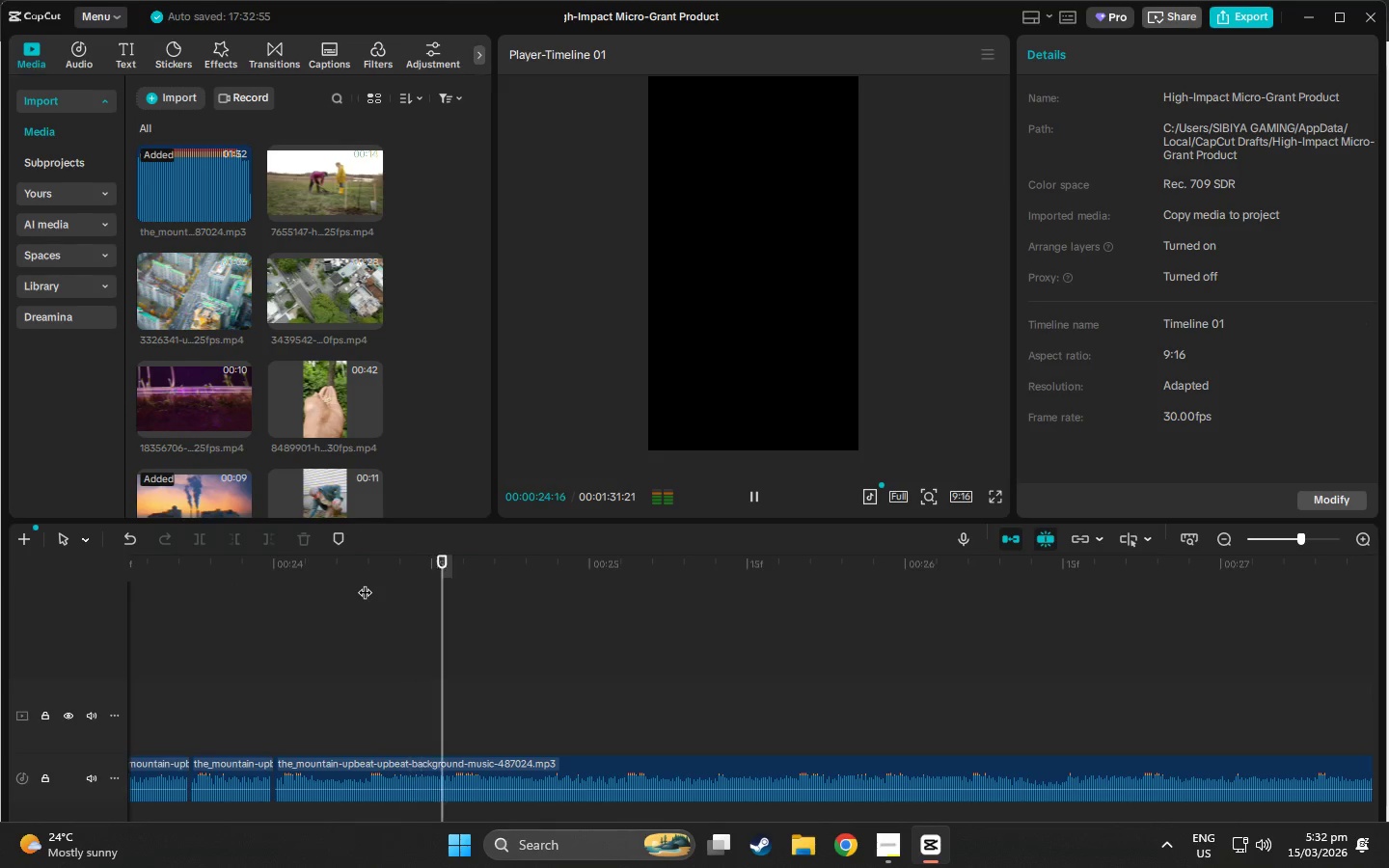 
left_click([363, 583])
 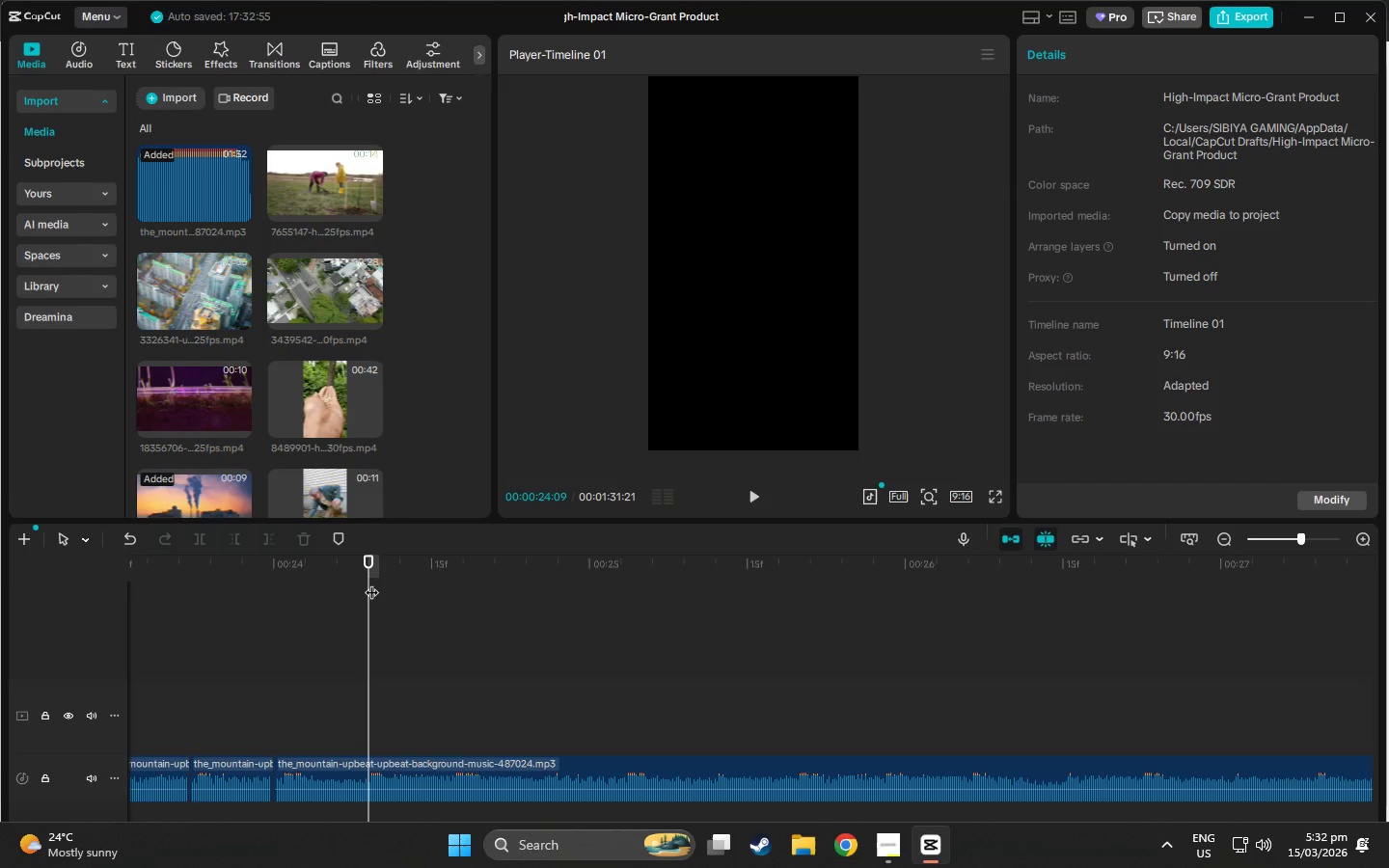 
double_click([371, 583])
 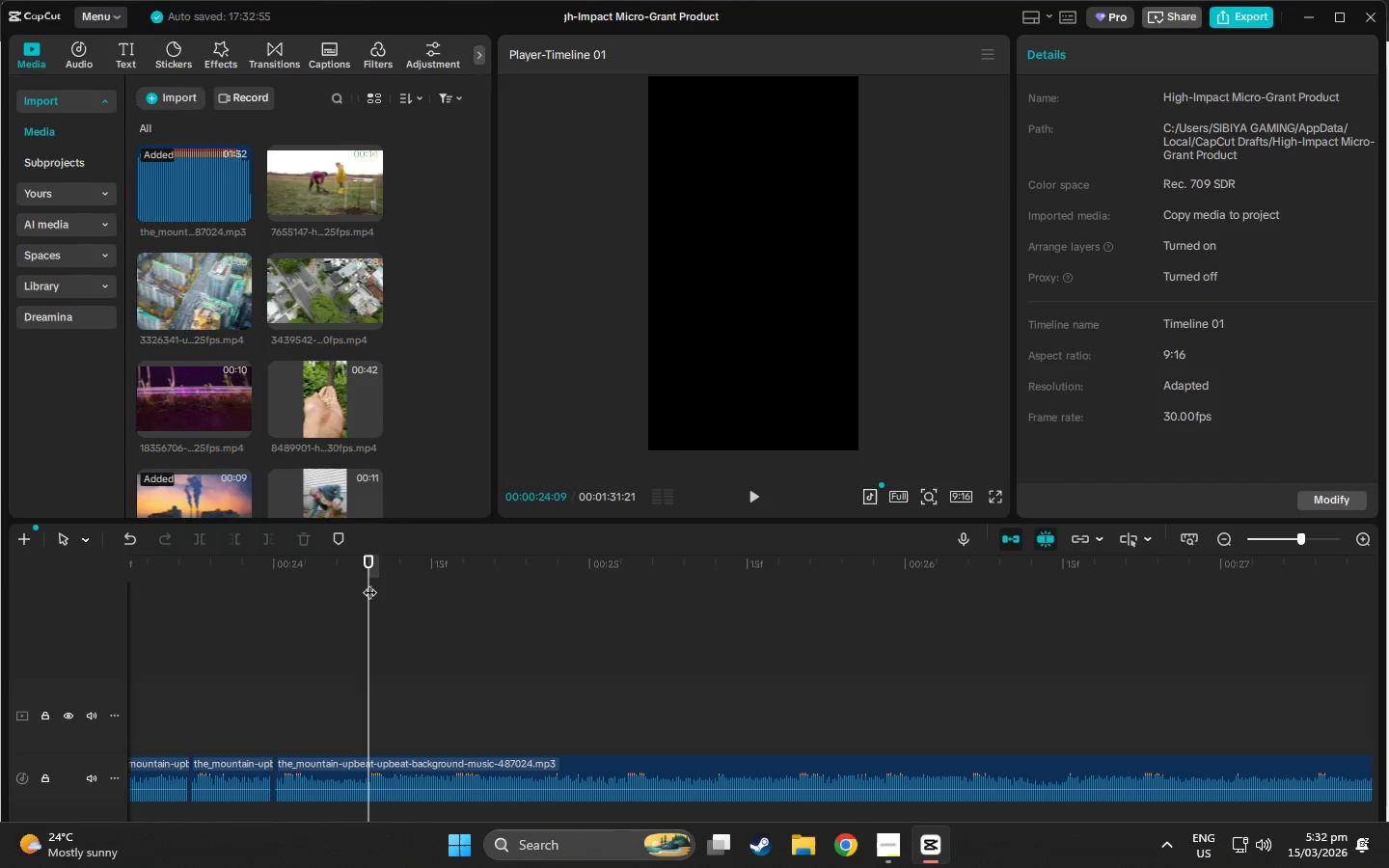 
left_click_drag(start_coordinate=[369, 583], to_coordinate=[361, 580])
 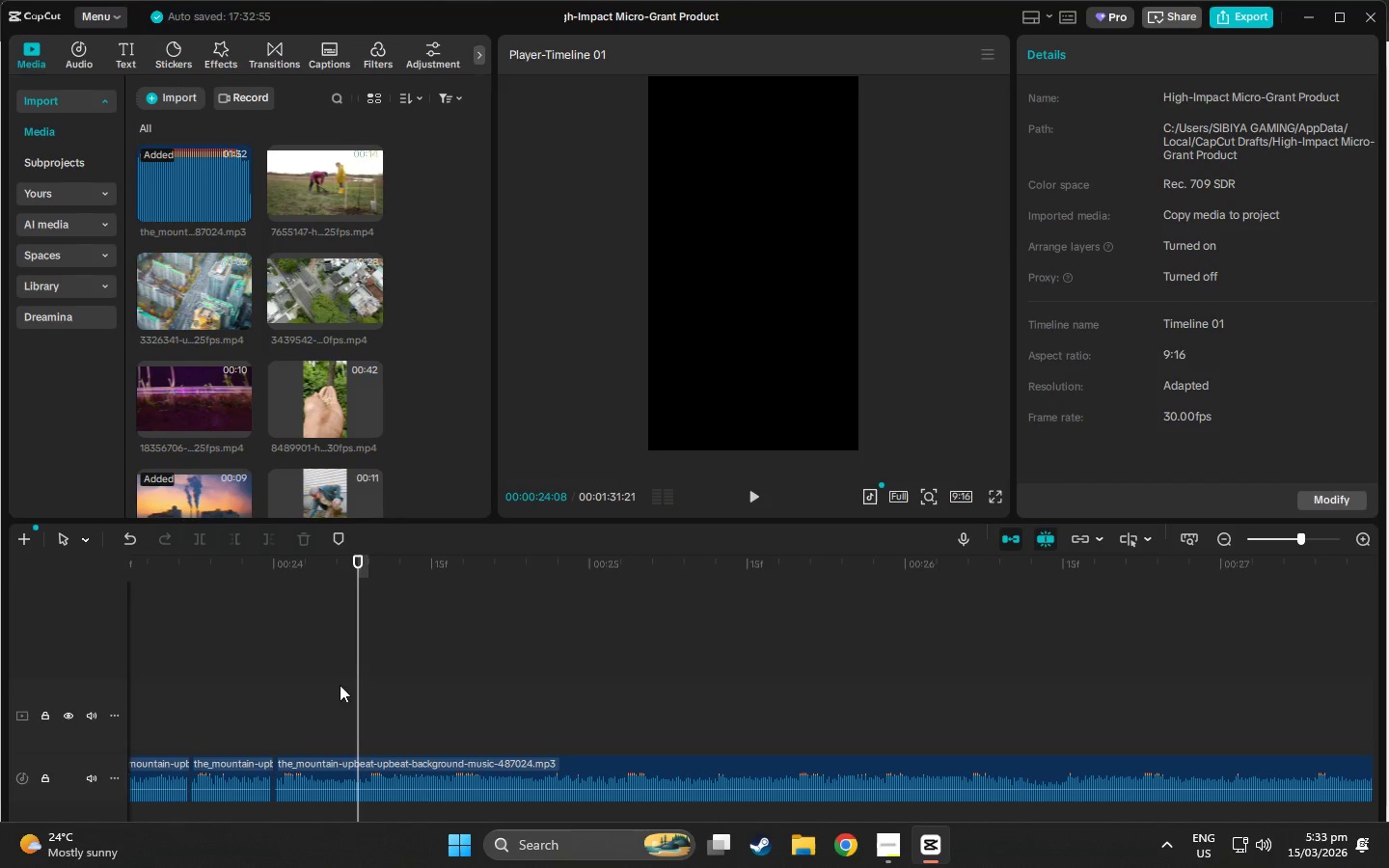 
left_click([343, 767])
 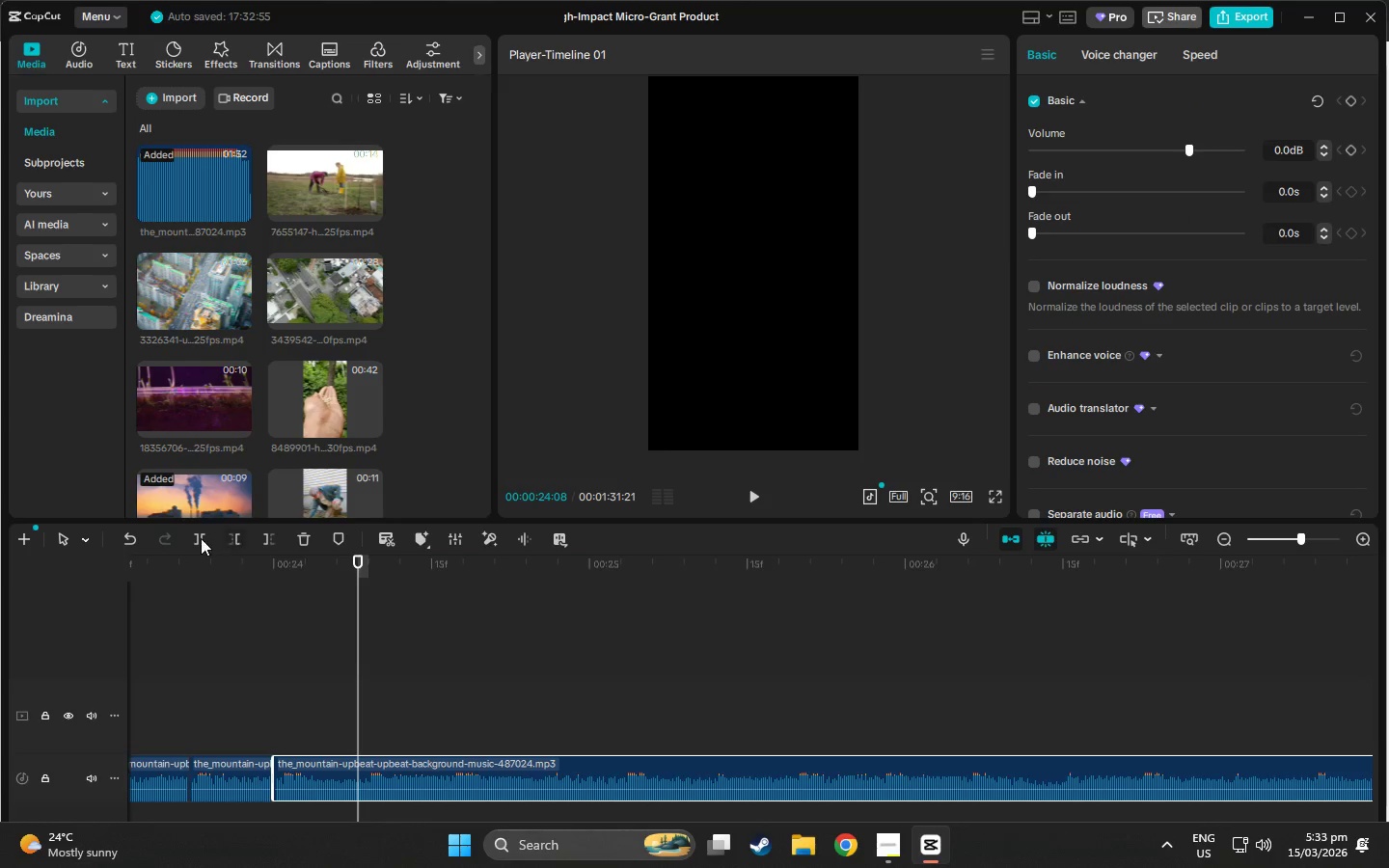 
left_click([201, 538])
 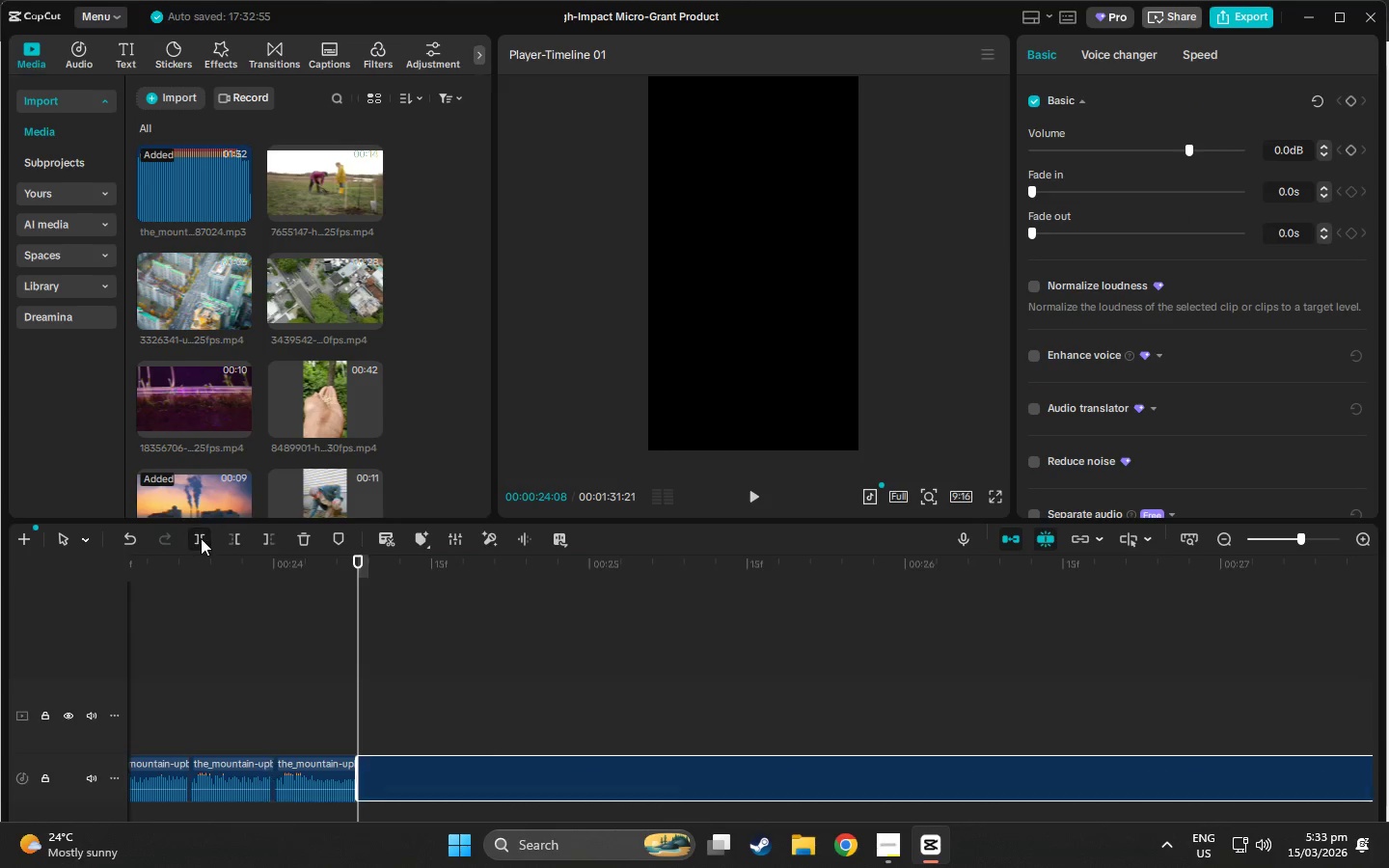 
key(Space)
 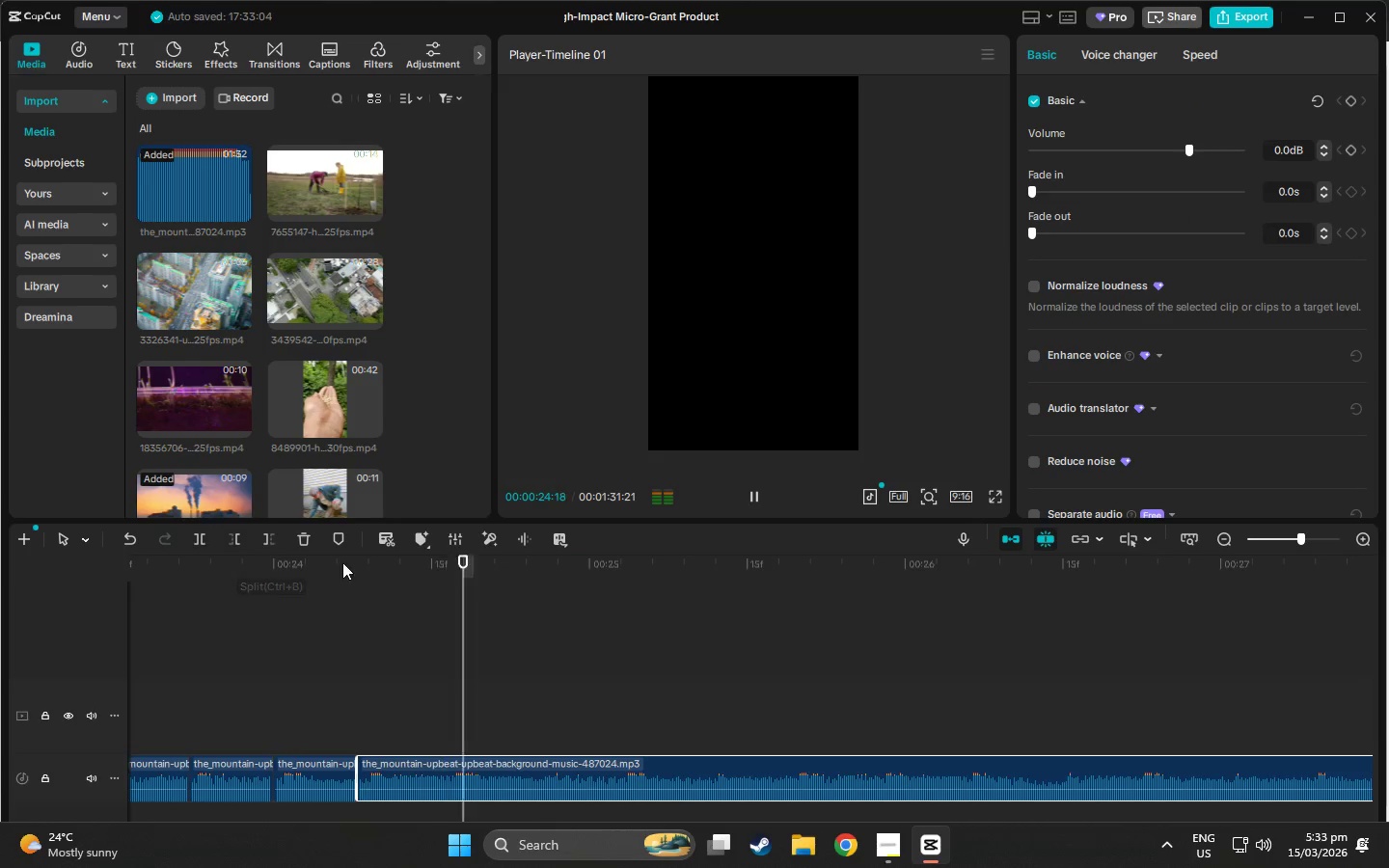 
key(Space)
 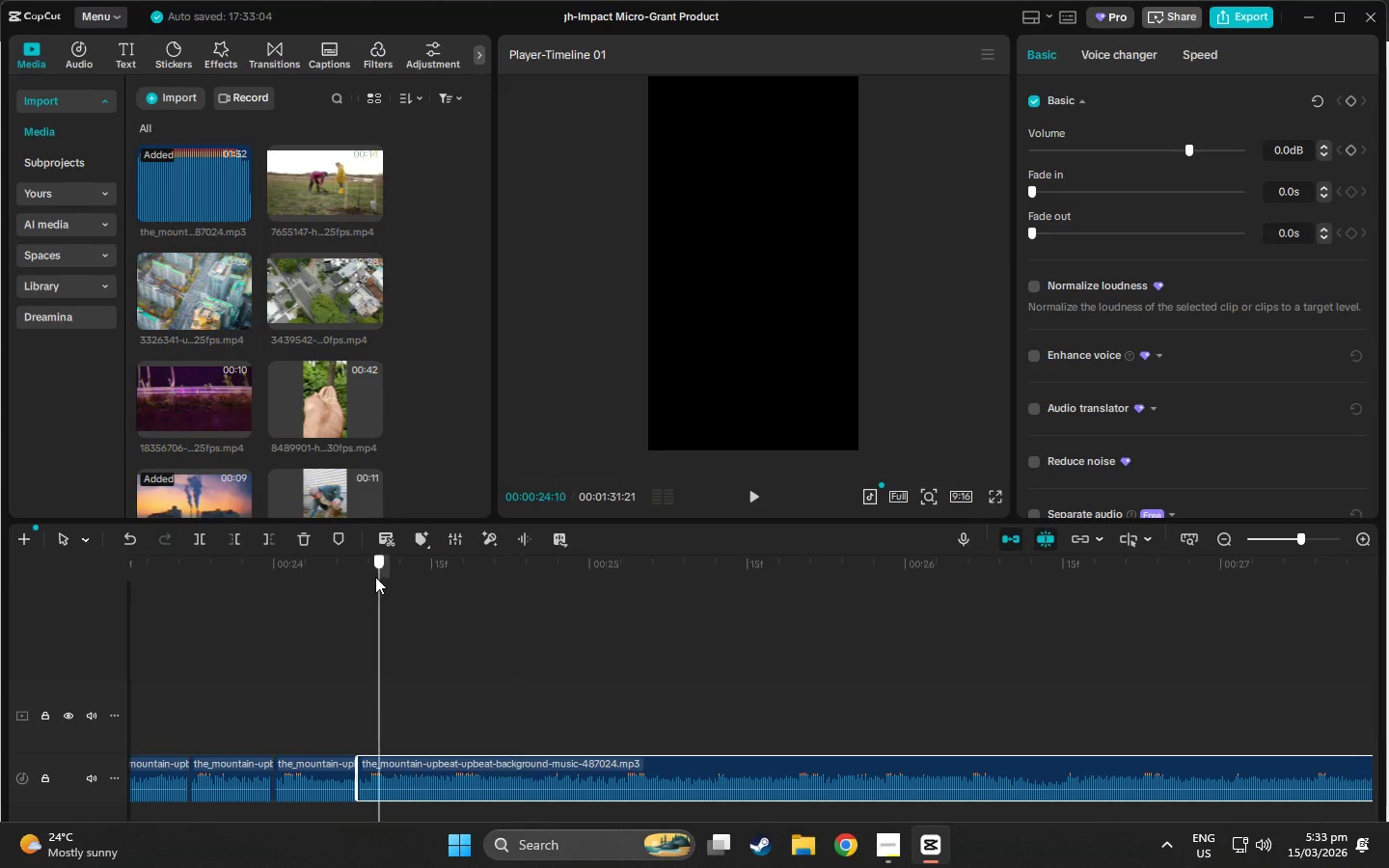 
double_click([367, 575])
 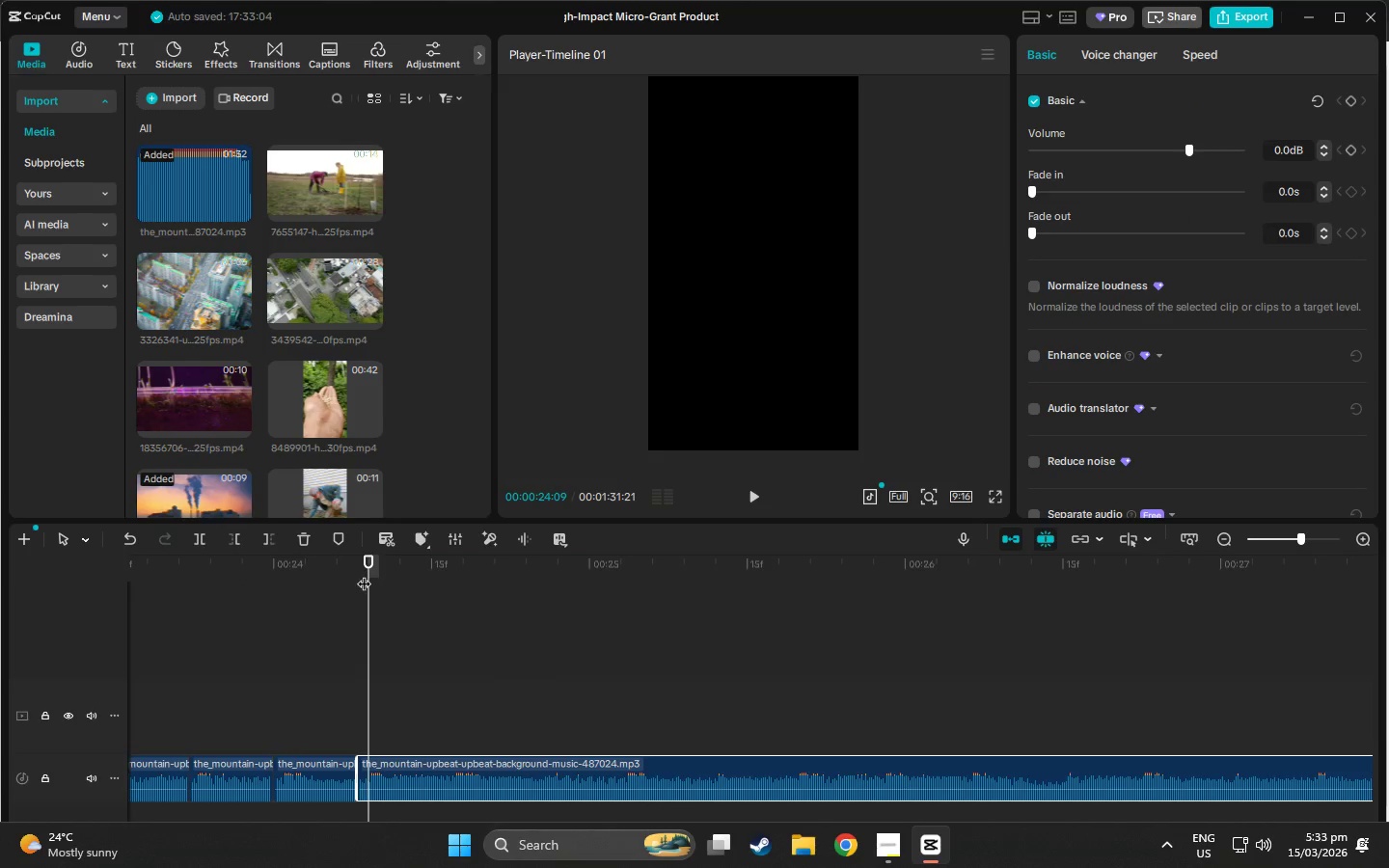 
triple_click([363, 574])
 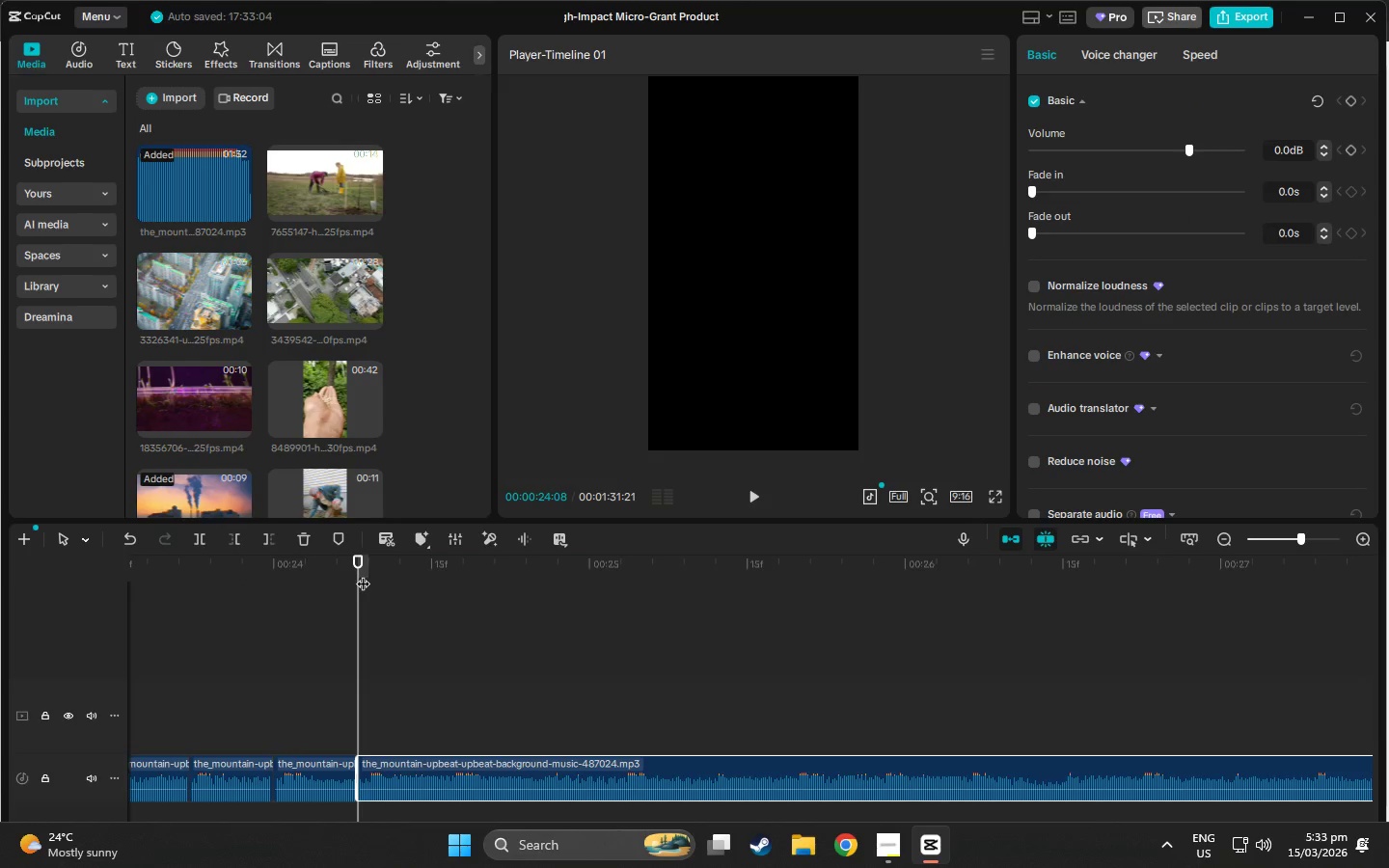 
key(Space)
 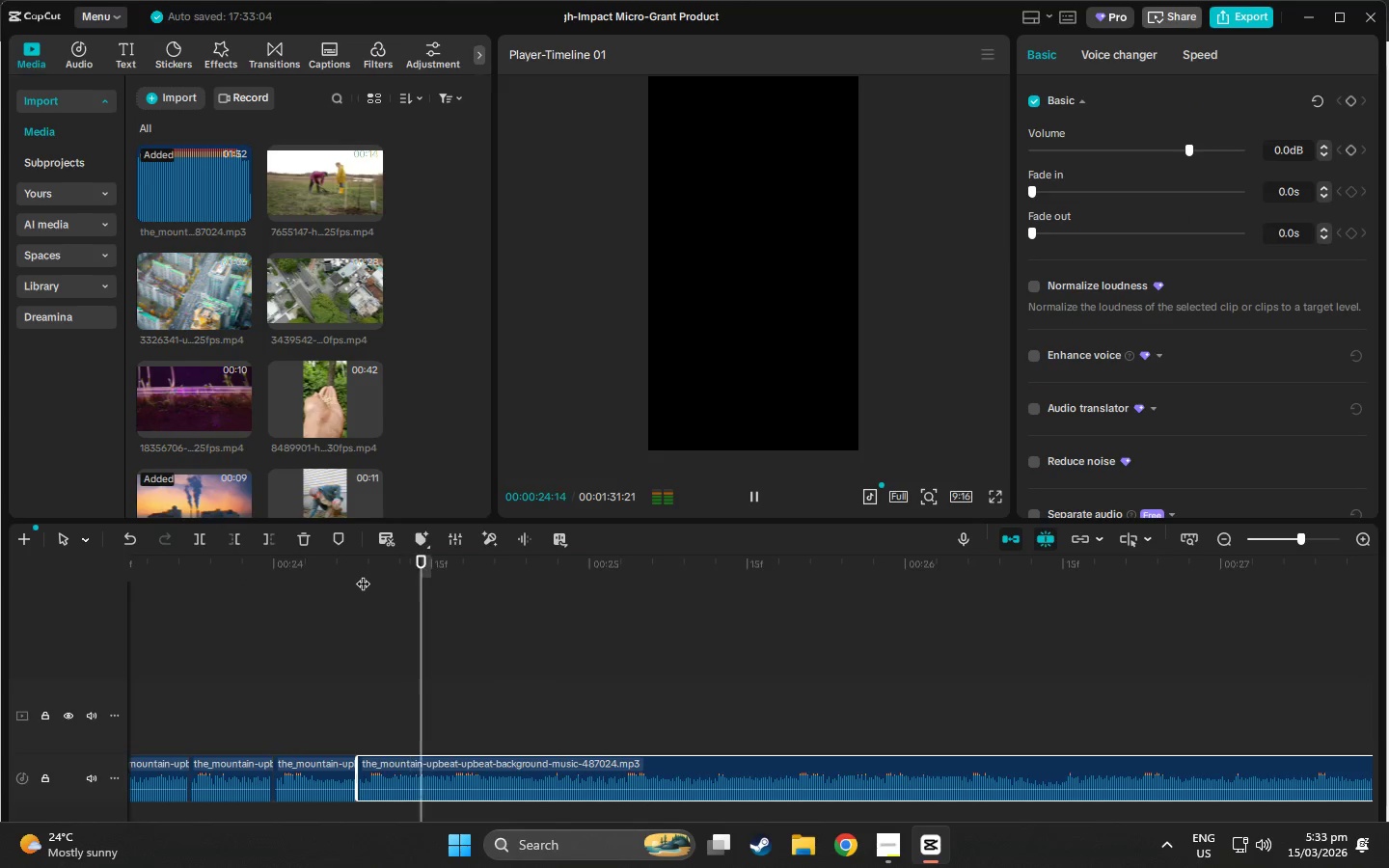 
left_click([363, 574])
 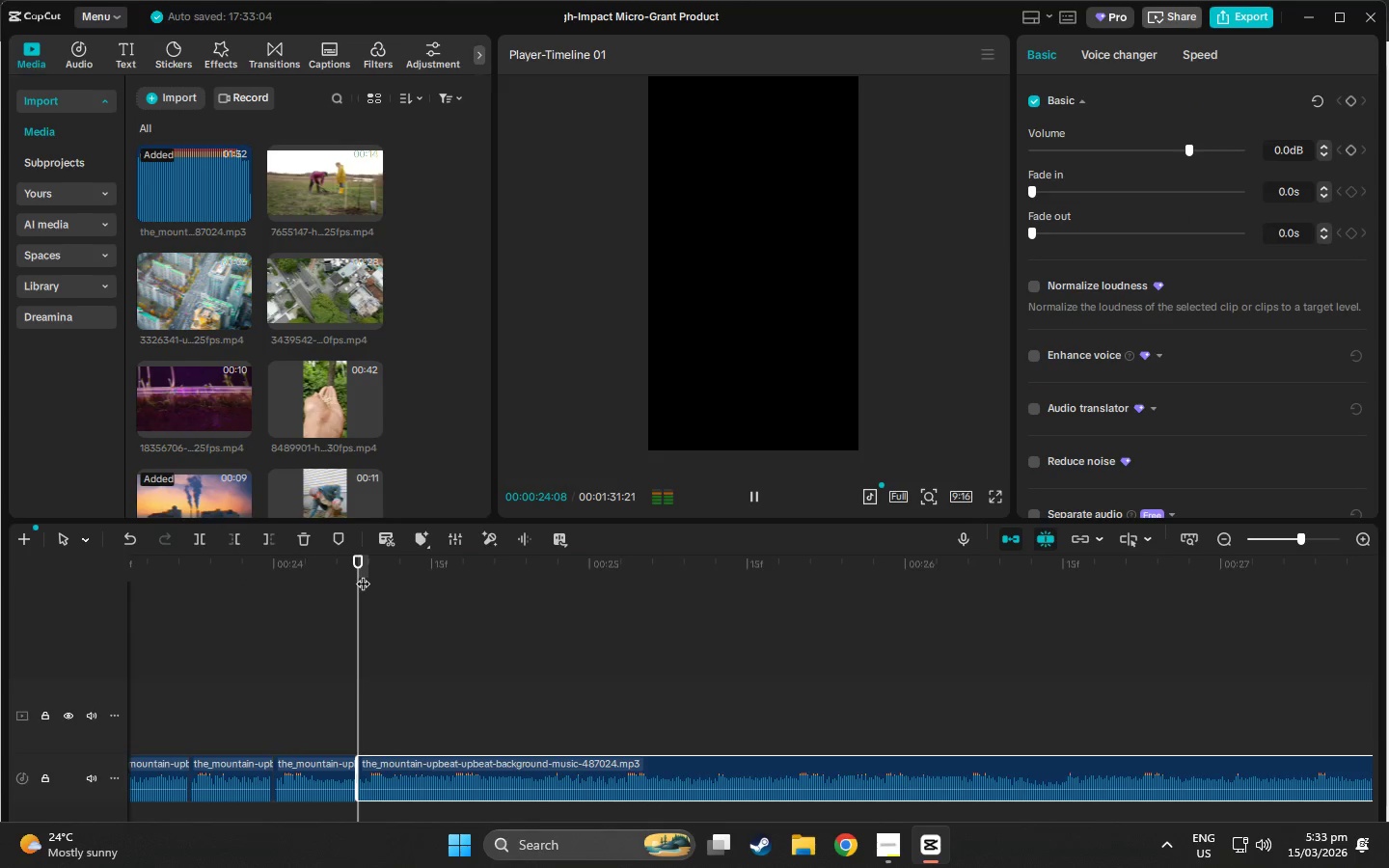 
key(Space)
 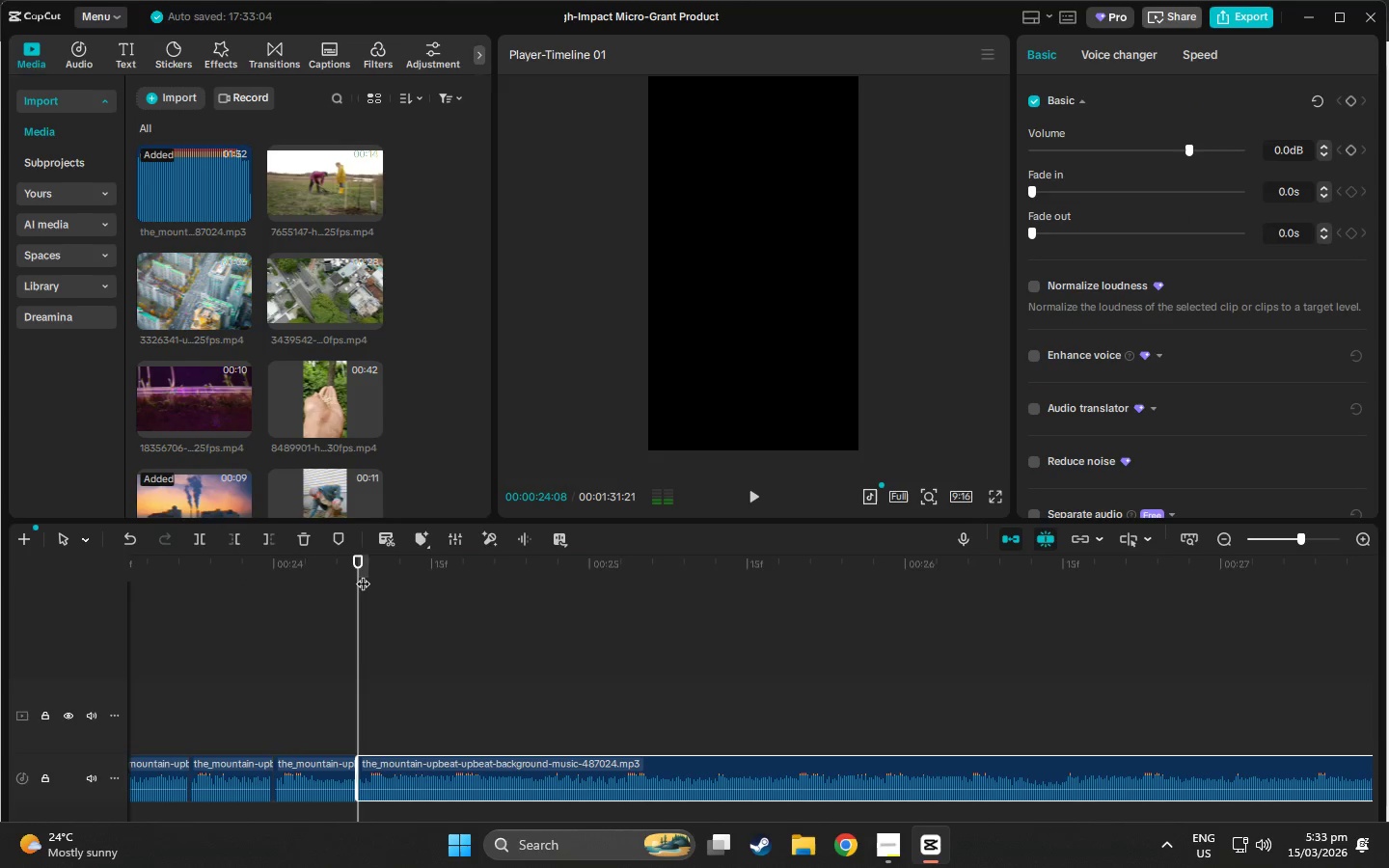 
key(Space)
 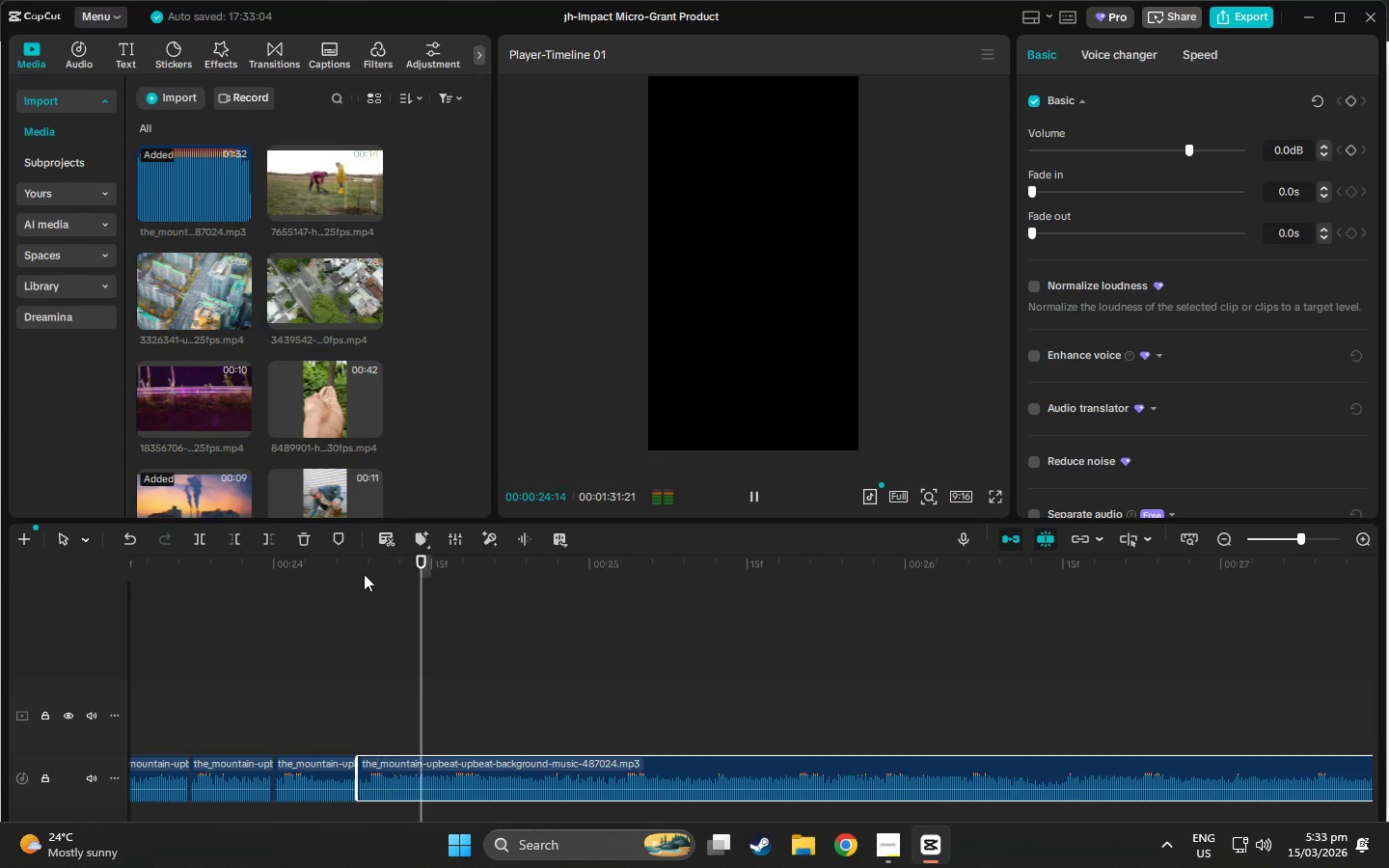 
left_click([364, 574])
 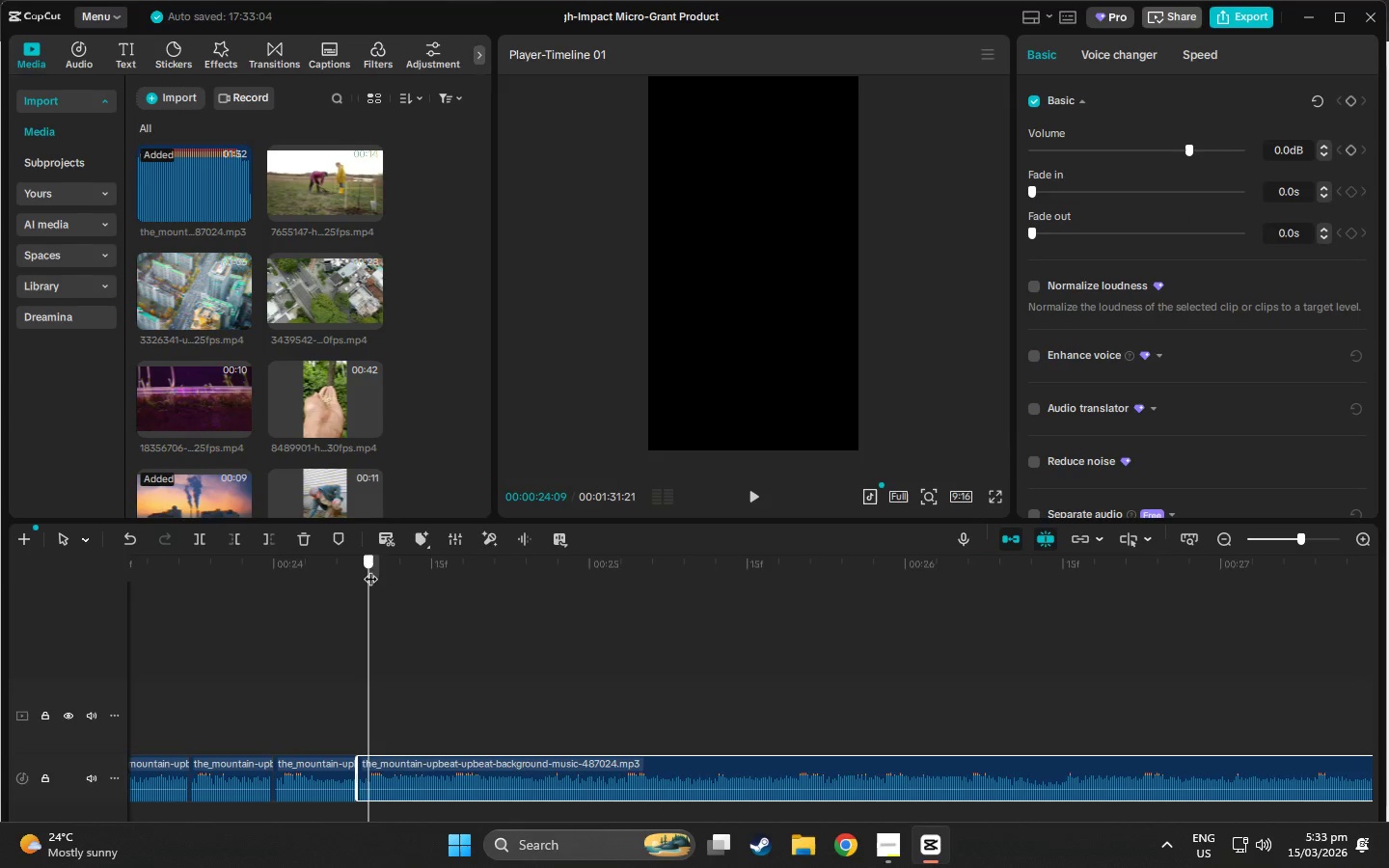 
hold_key(key=ControlLeft, duration=0.55)
 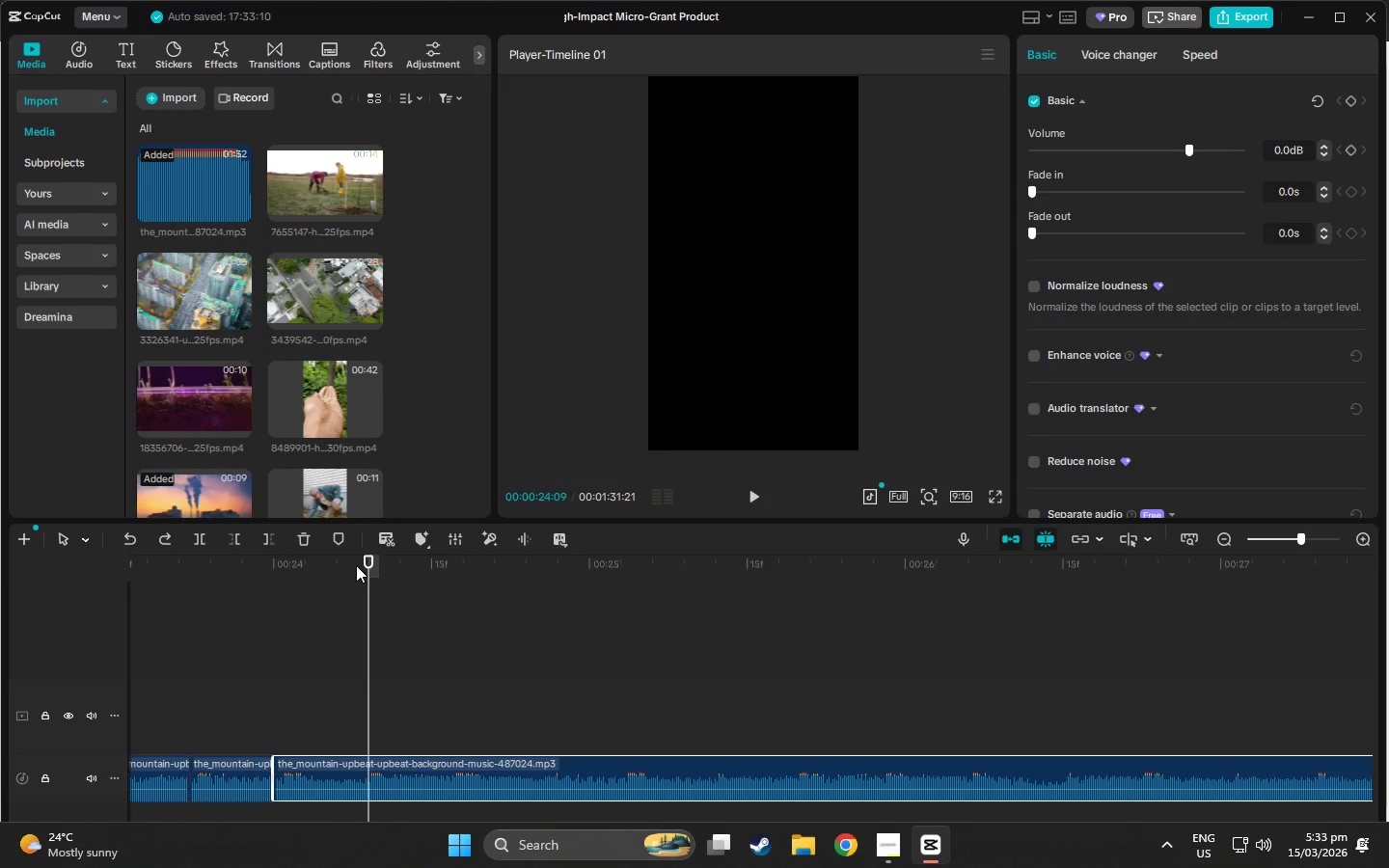 
key(Z)
 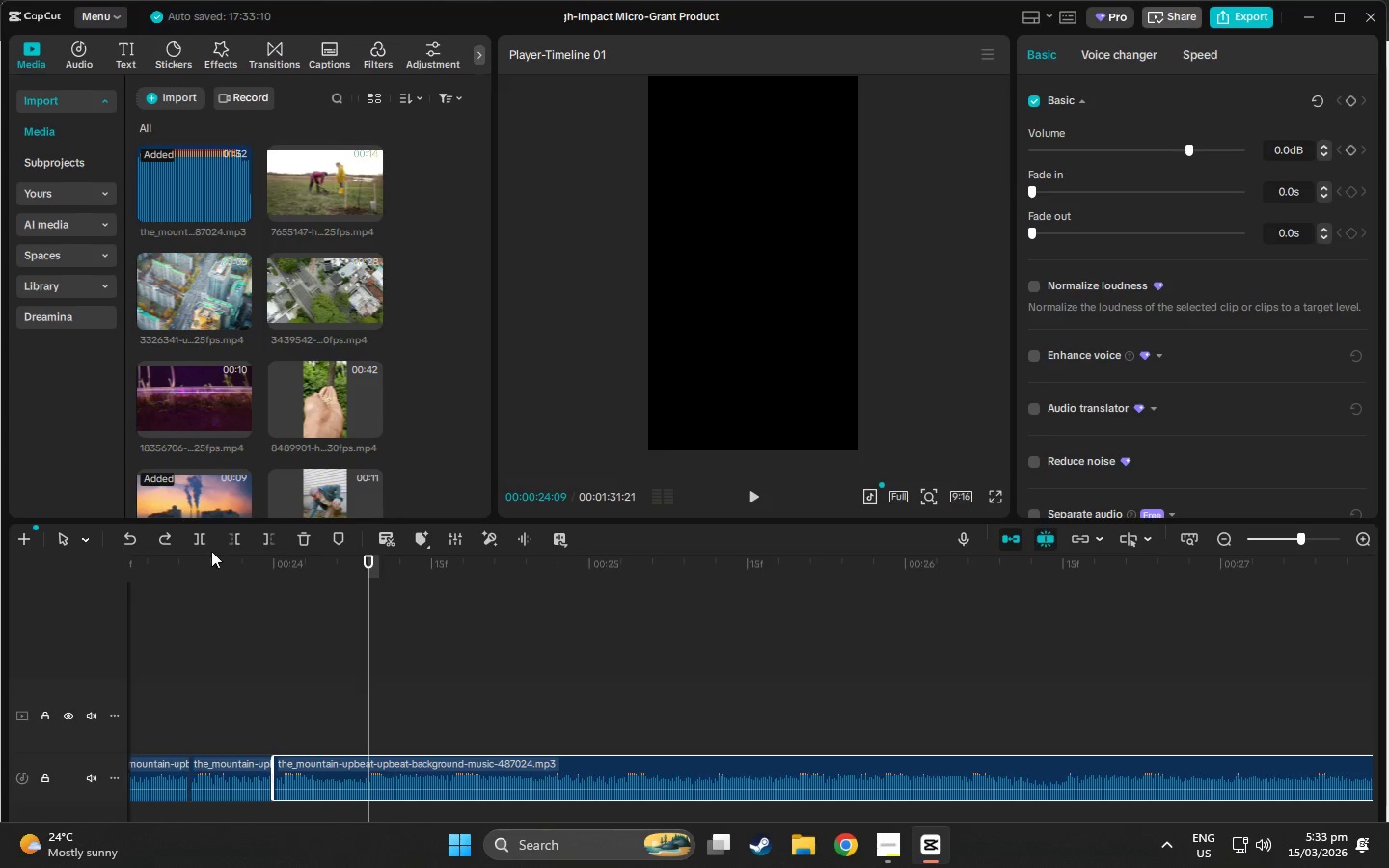 
left_click([201, 539])
 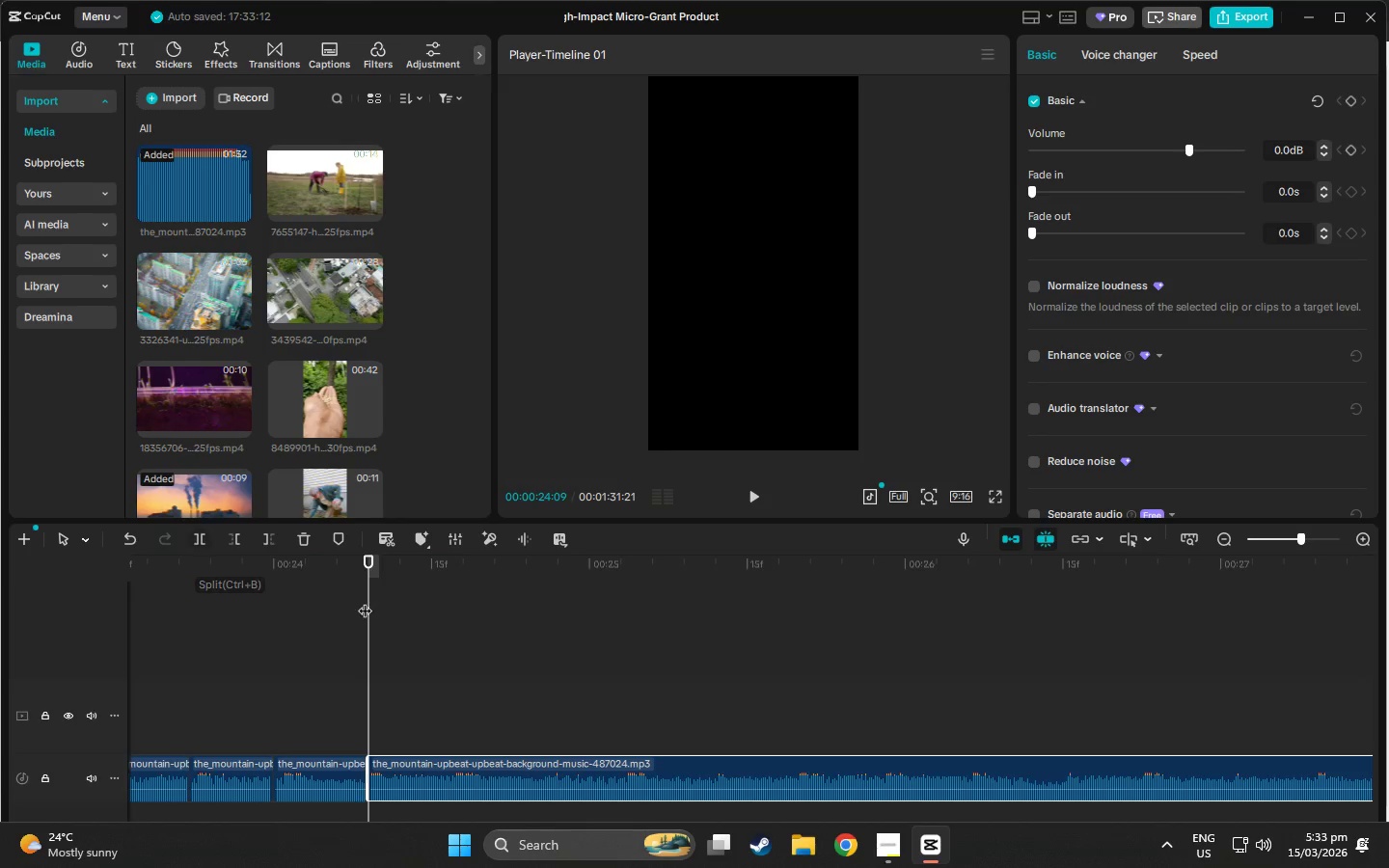 
key(Space)
 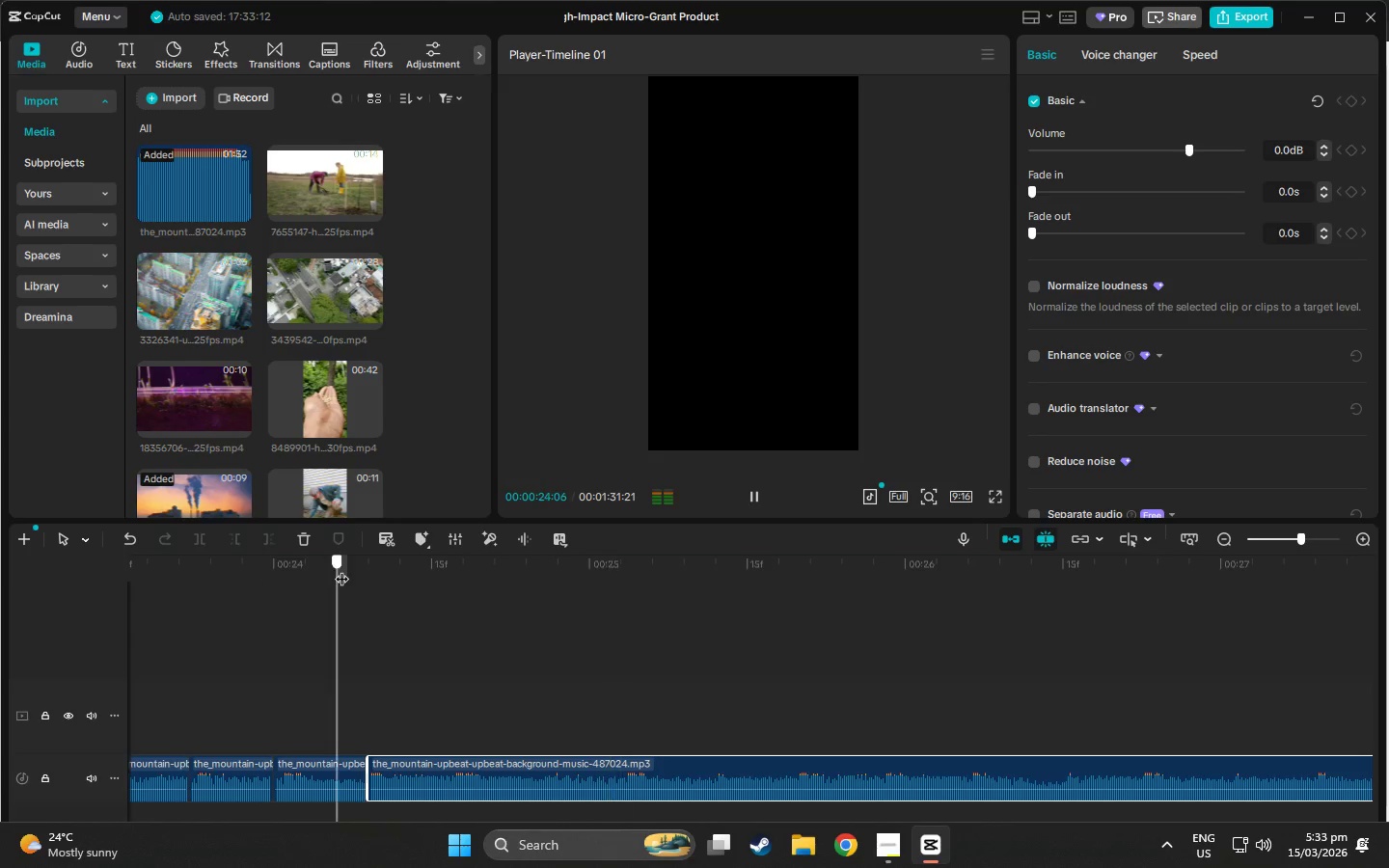 
key(Space)
 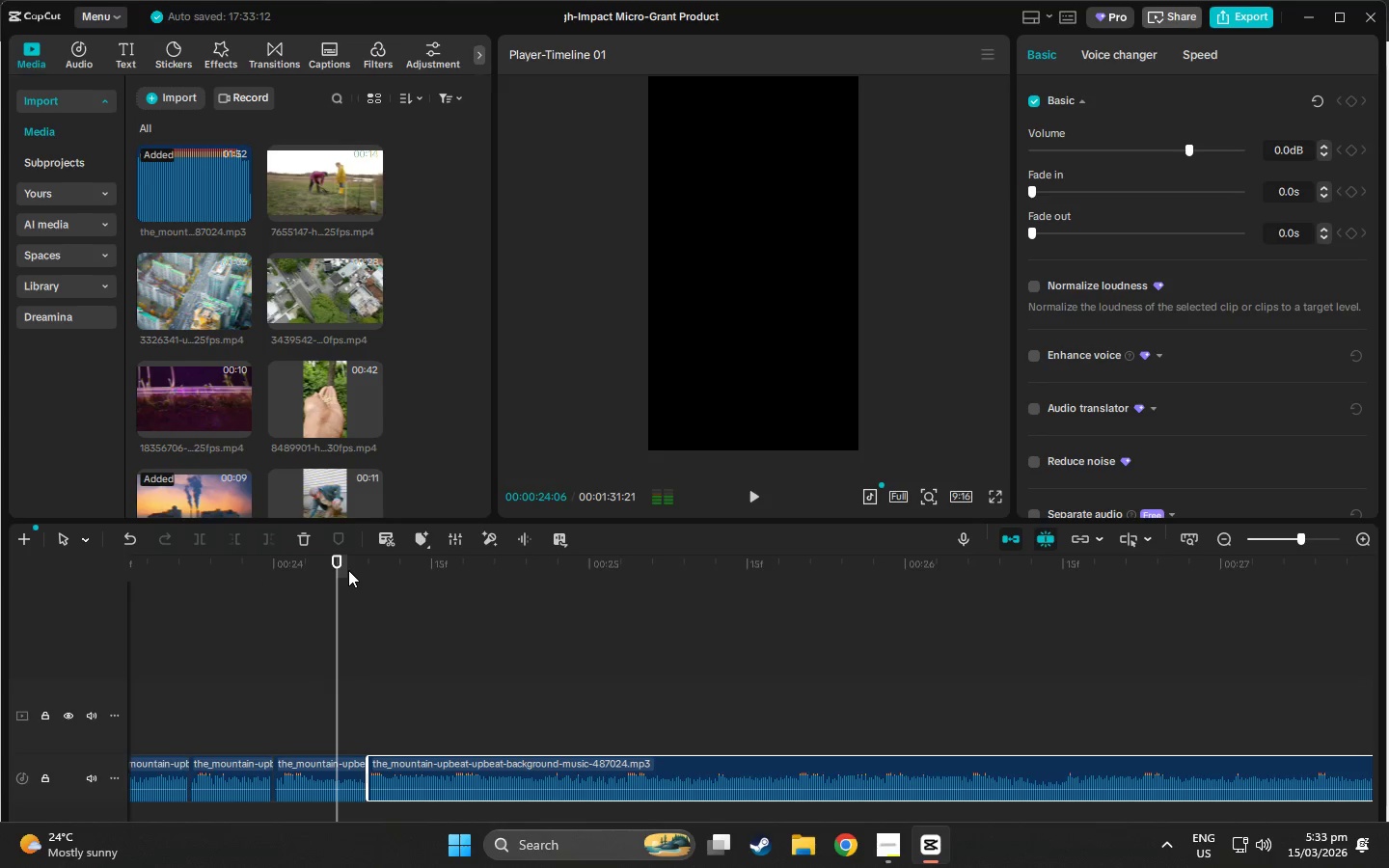 
key(Space)
 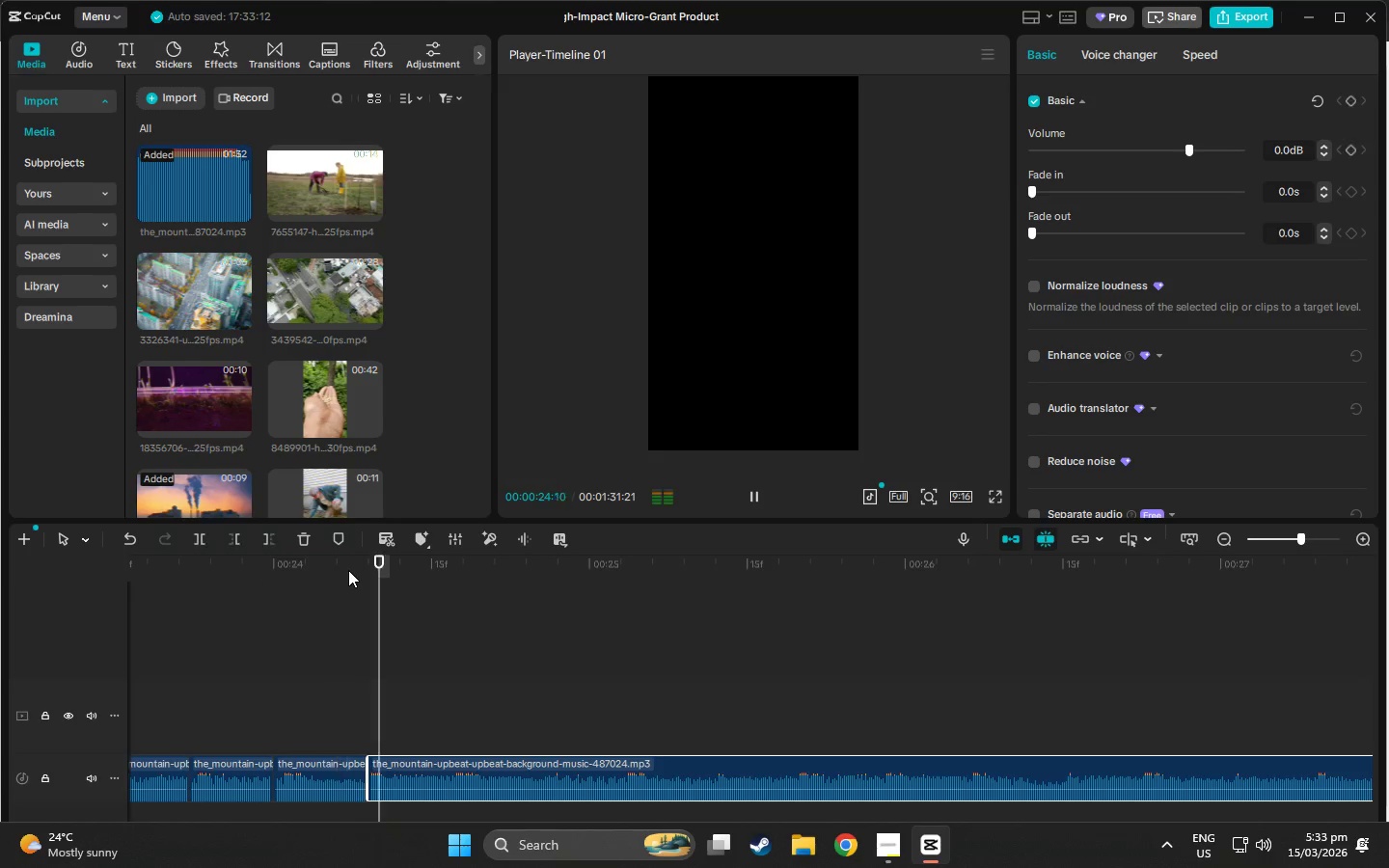 
key(Space)
 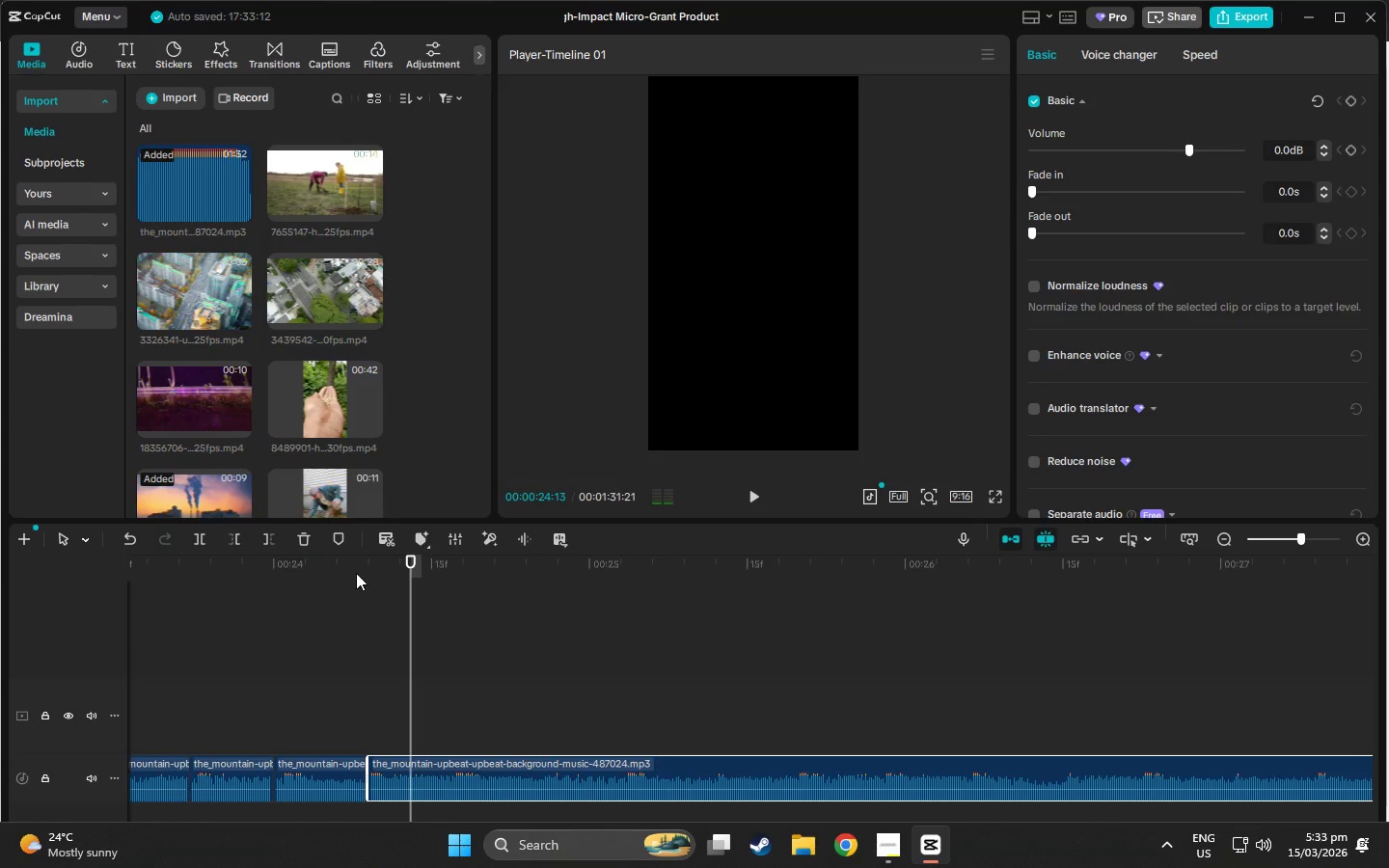 
left_click([363, 574])
 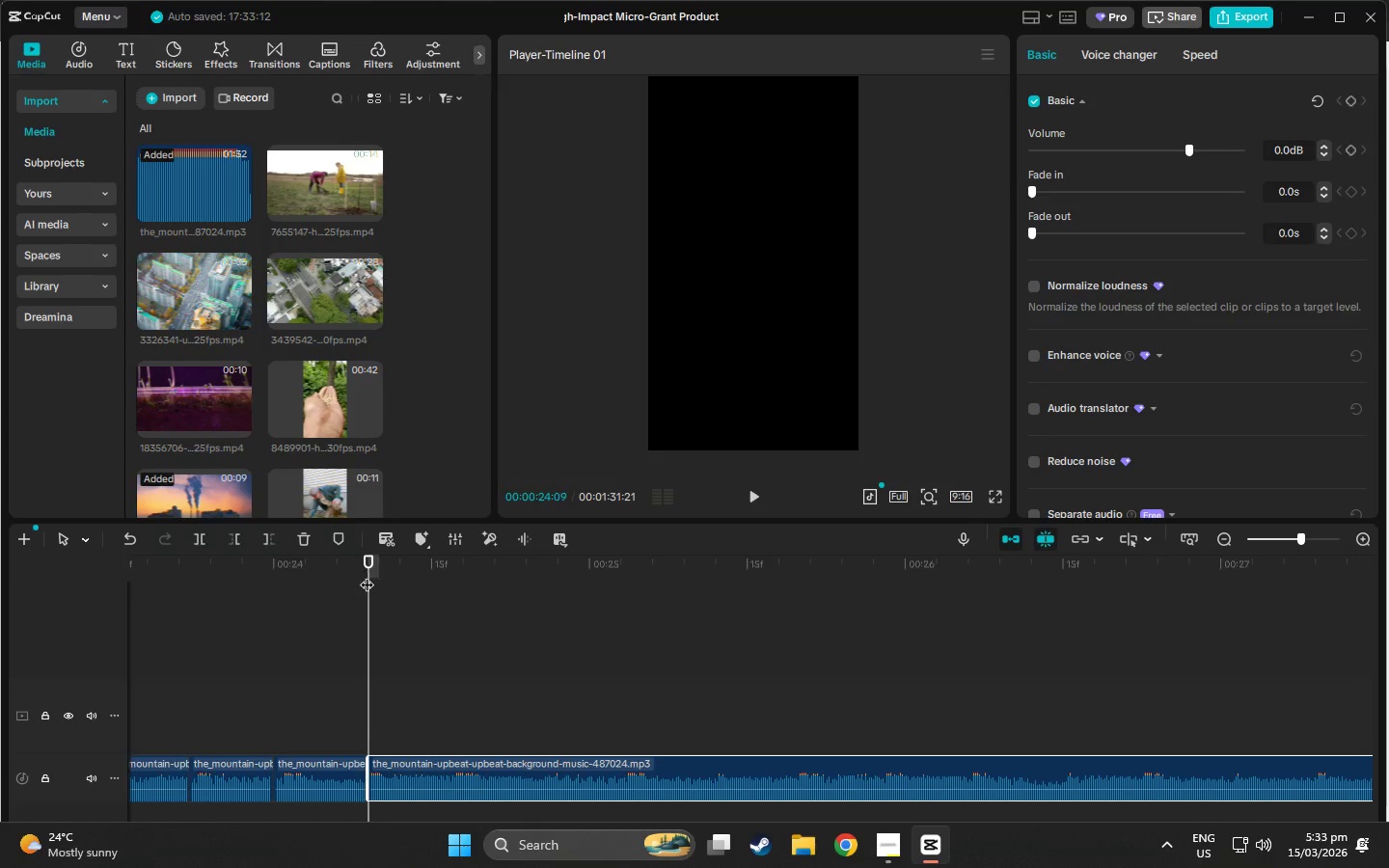 
key(Space)
 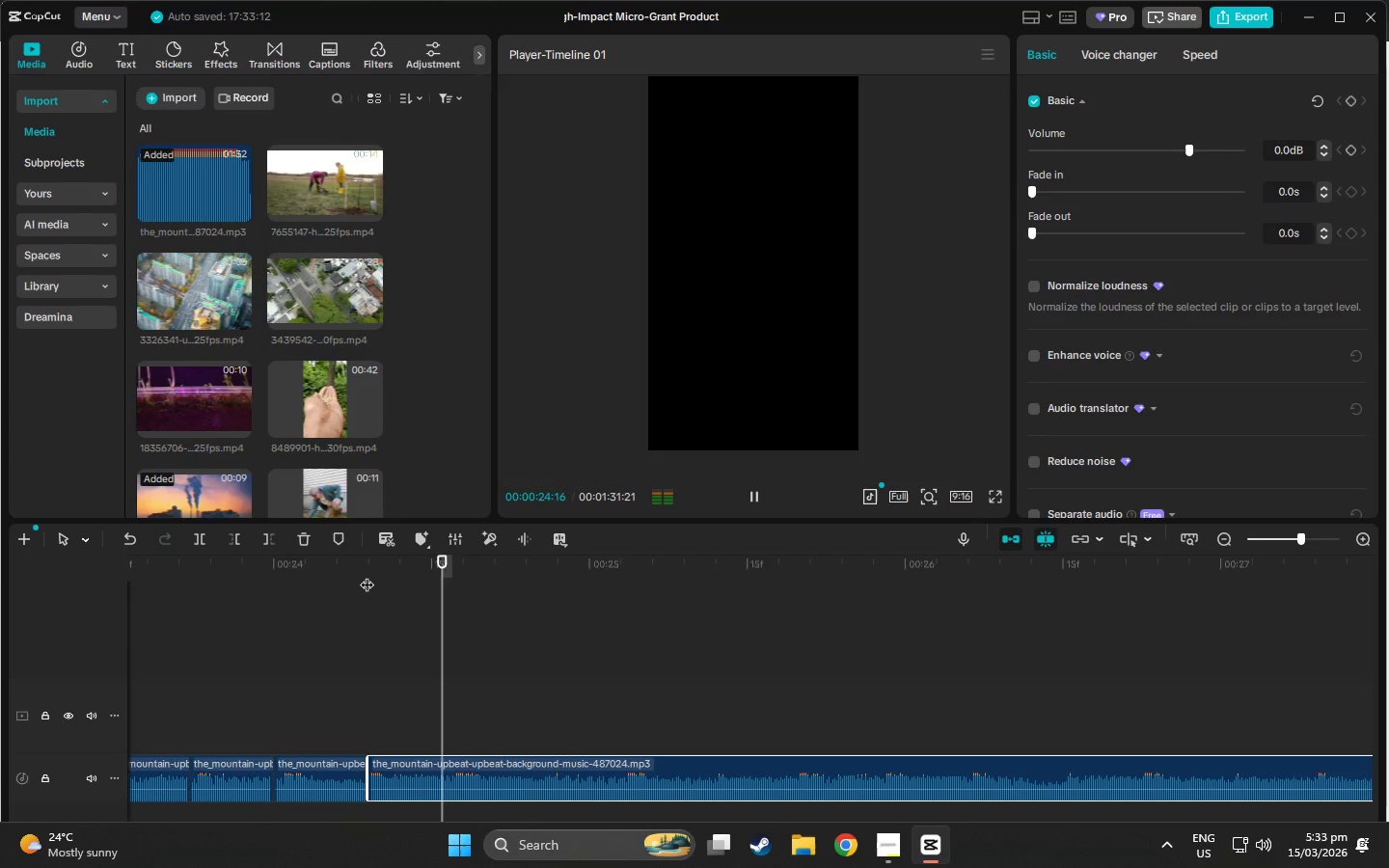 
left_click([367, 575])
 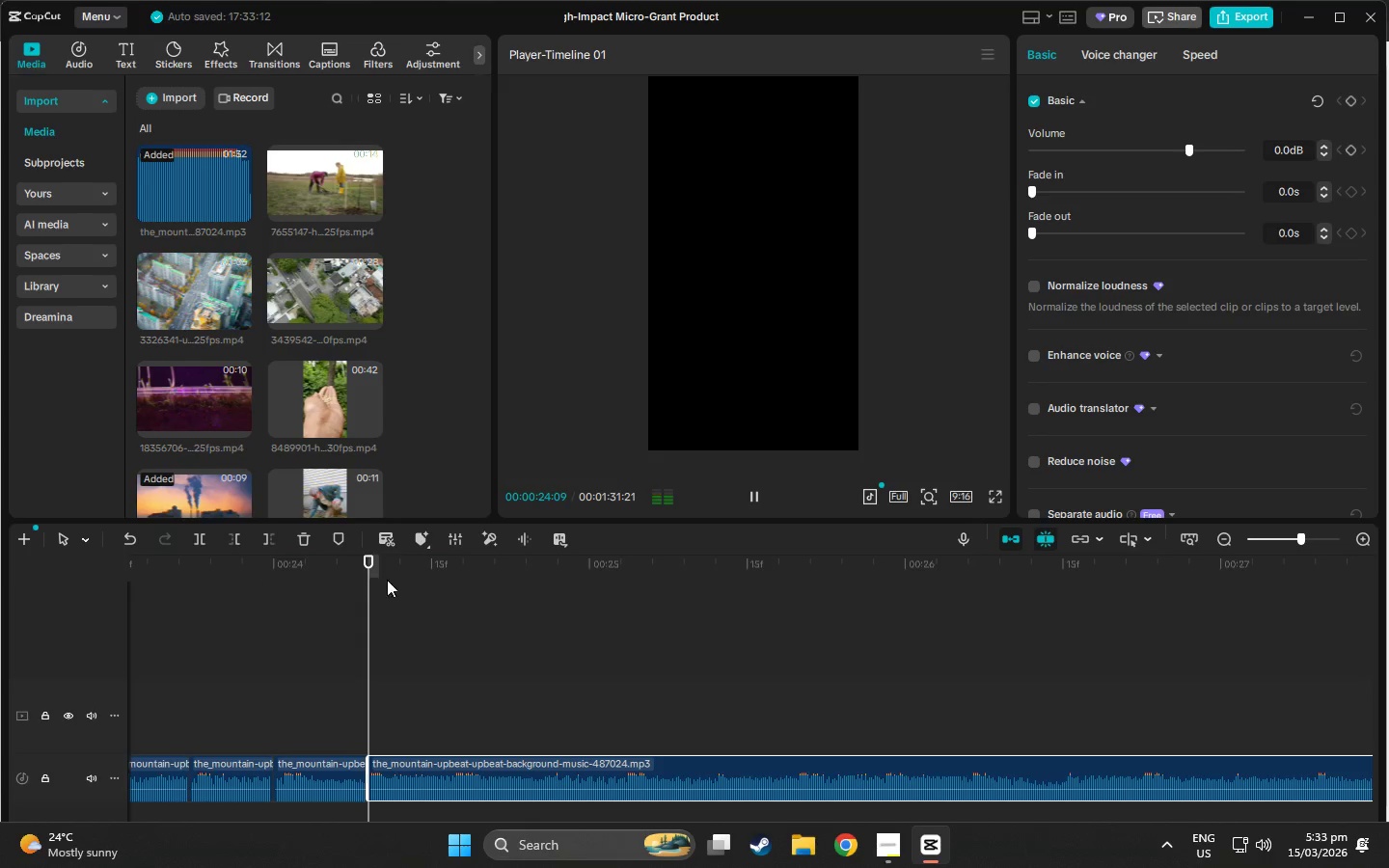 
left_click_drag(start_coordinate=[418, 579], to_coordinate=[449, 581])
 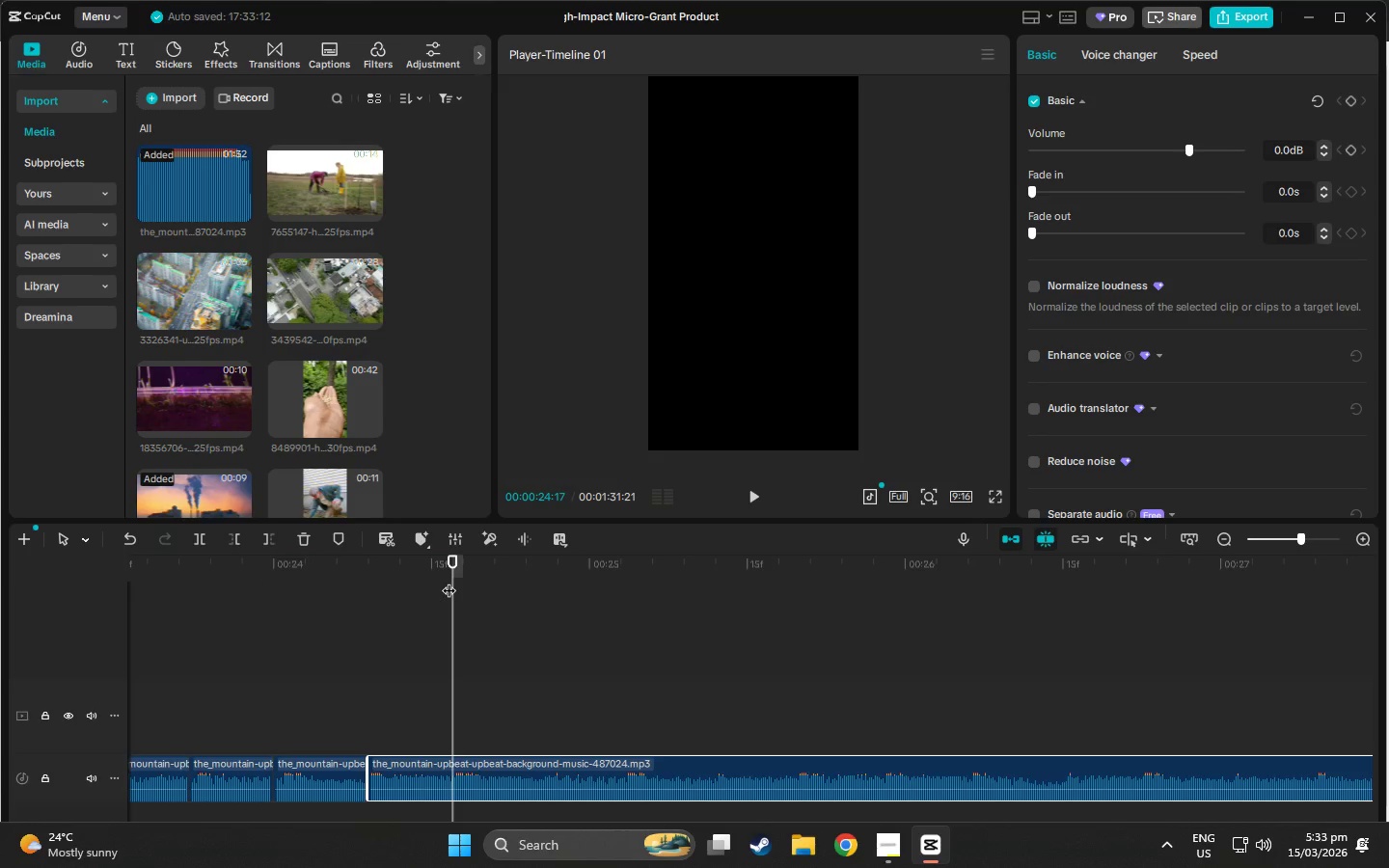 
key(Space)
 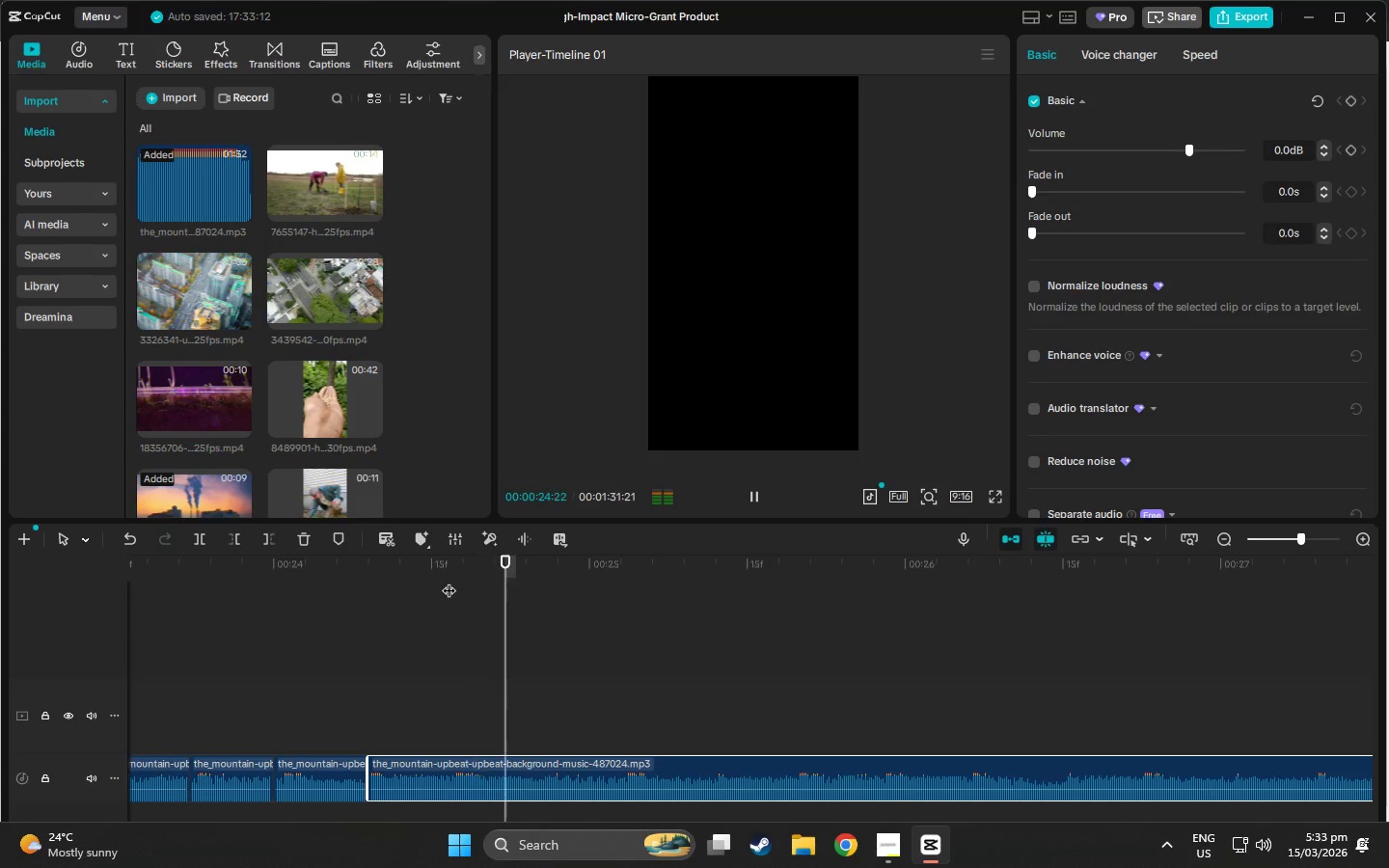 
left_click([449, 581])
 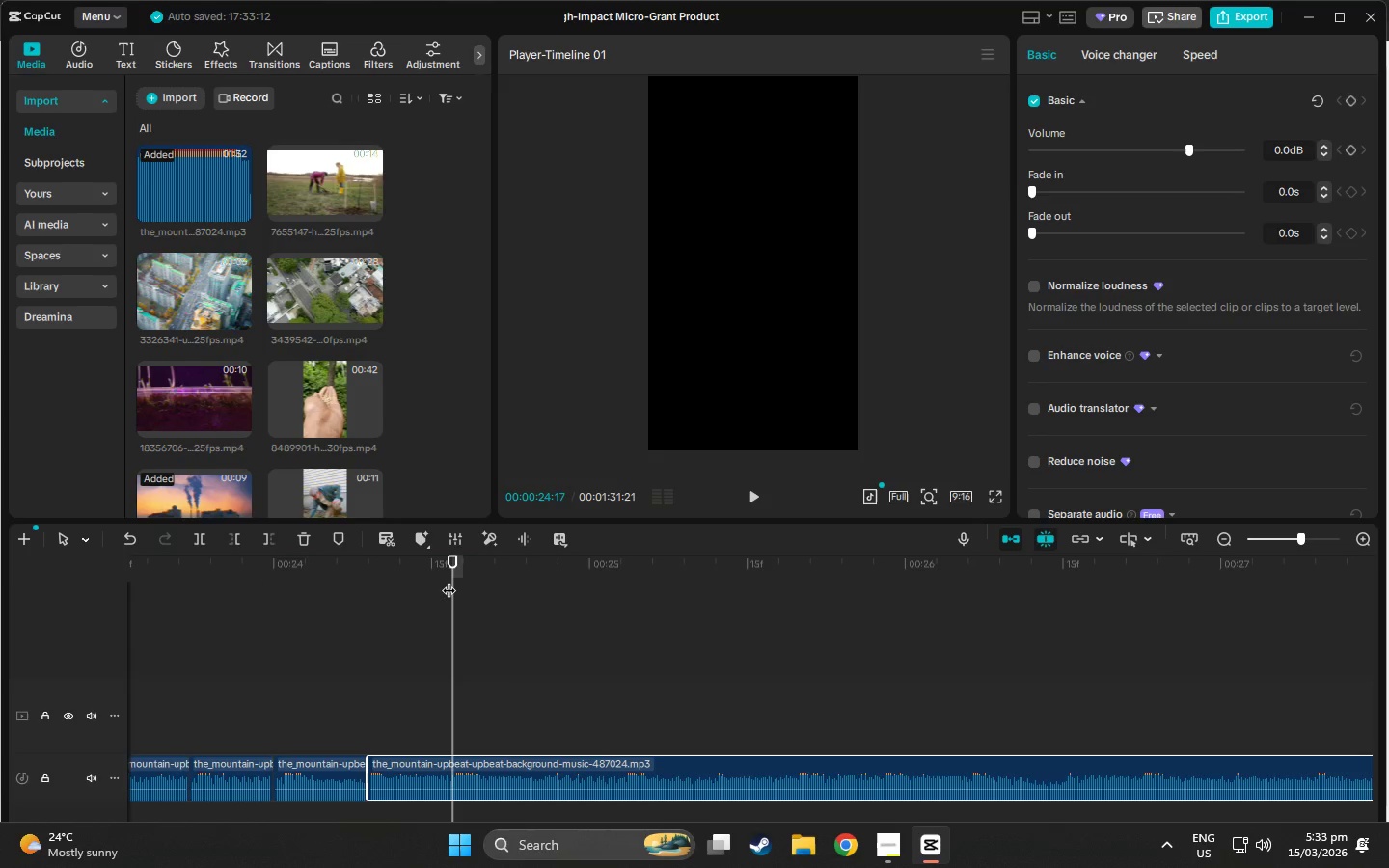 
left_click([449, 581])
 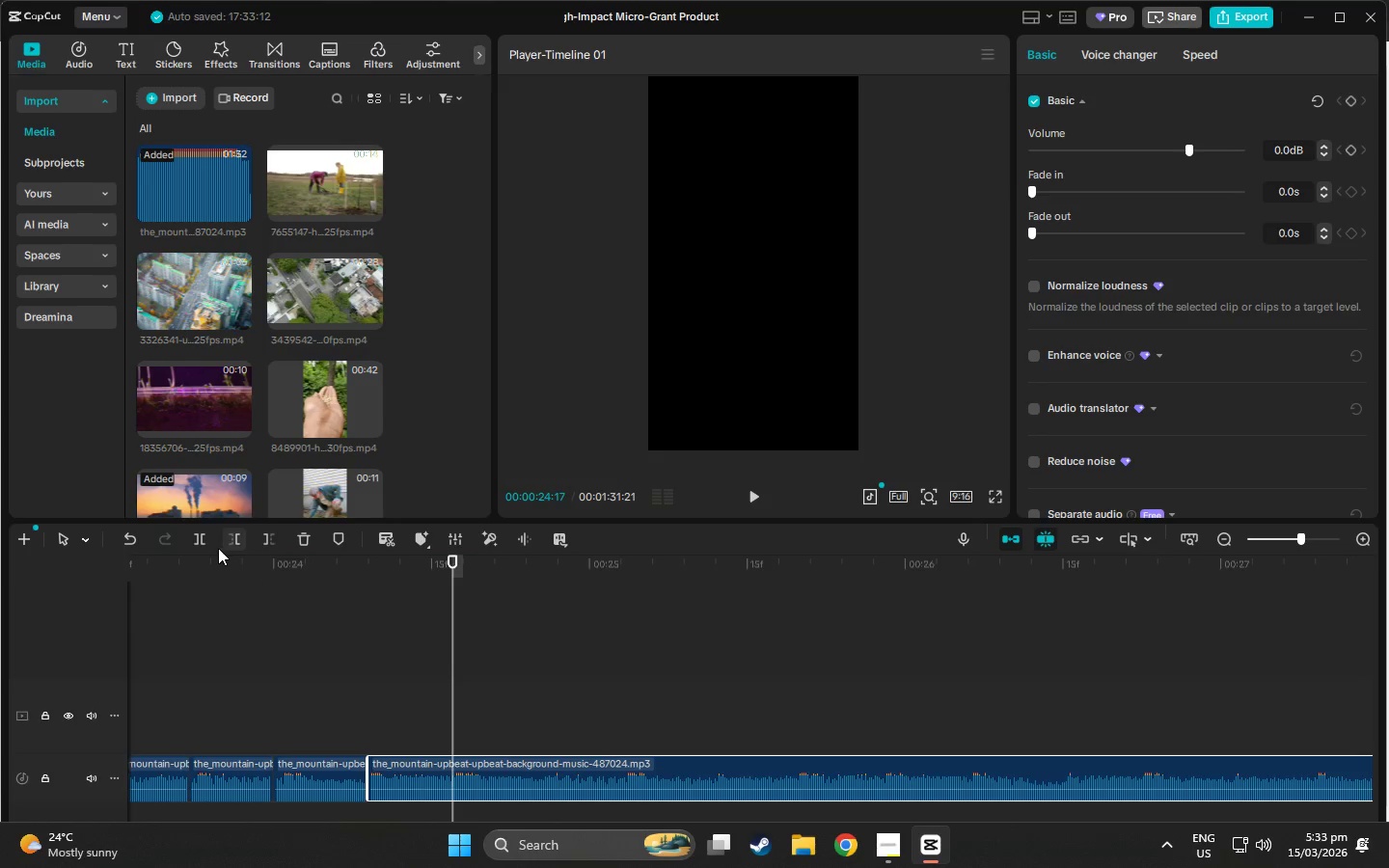 
left_click([205, 545])
 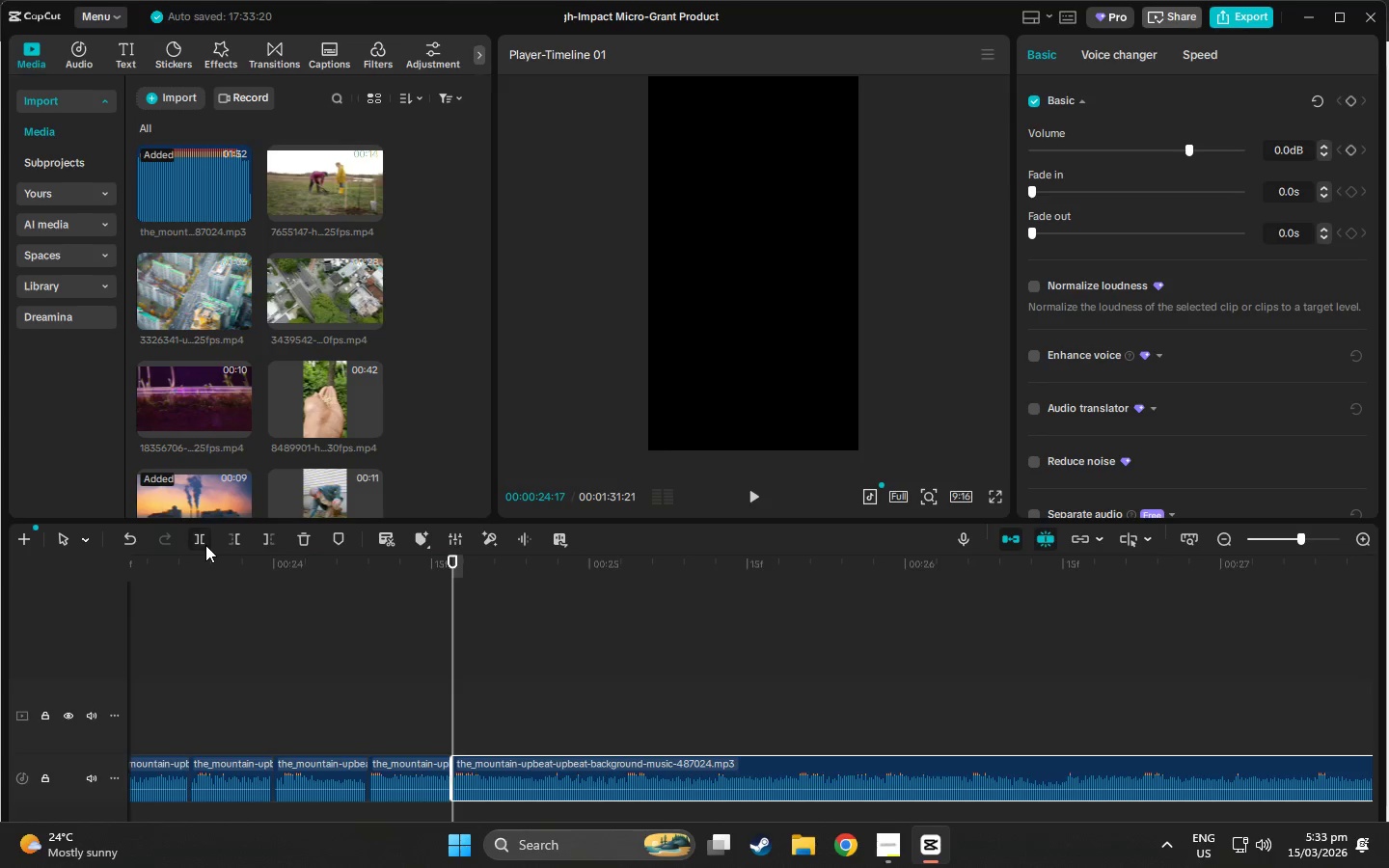 
key(Space)
 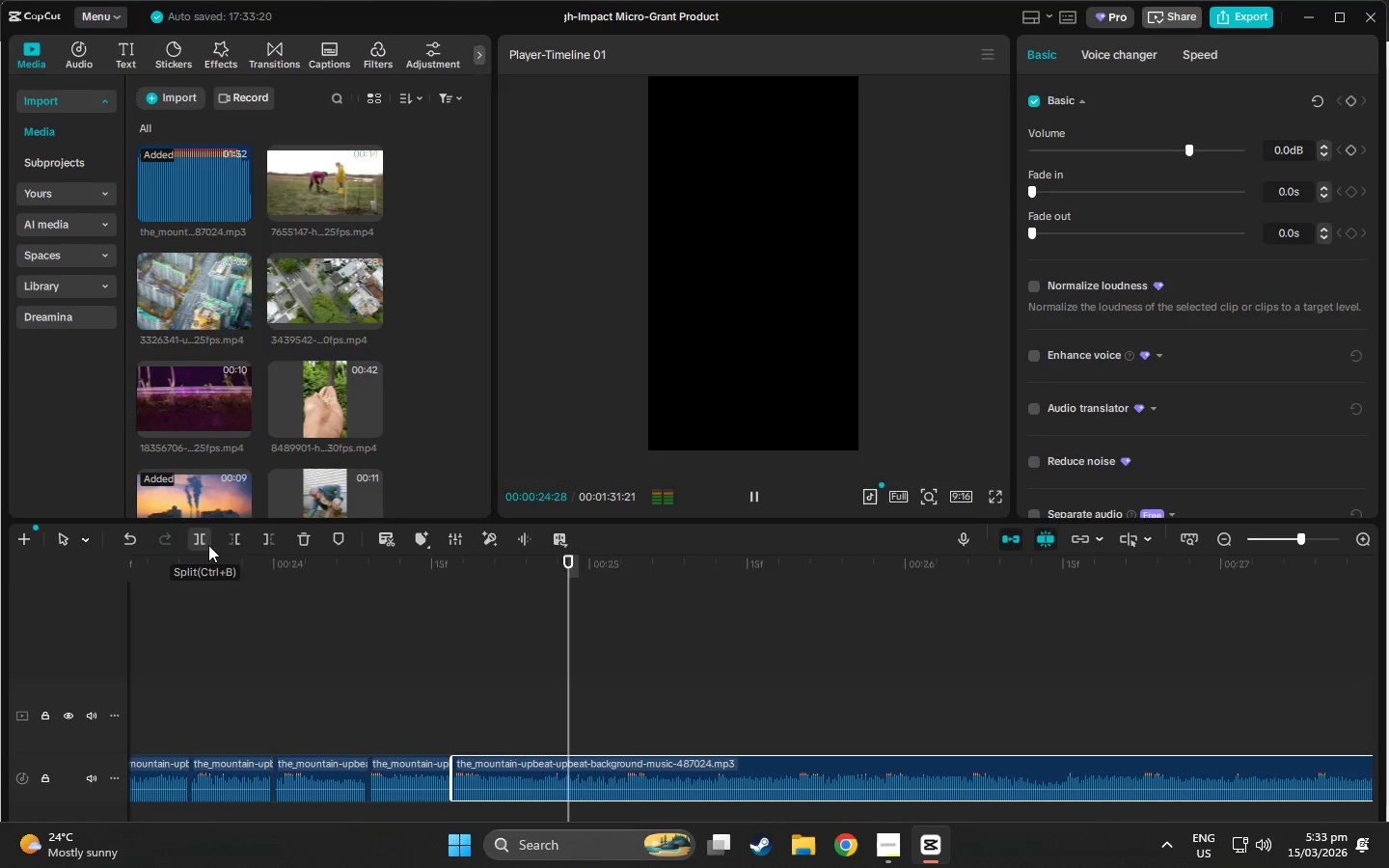 
key(Space)
 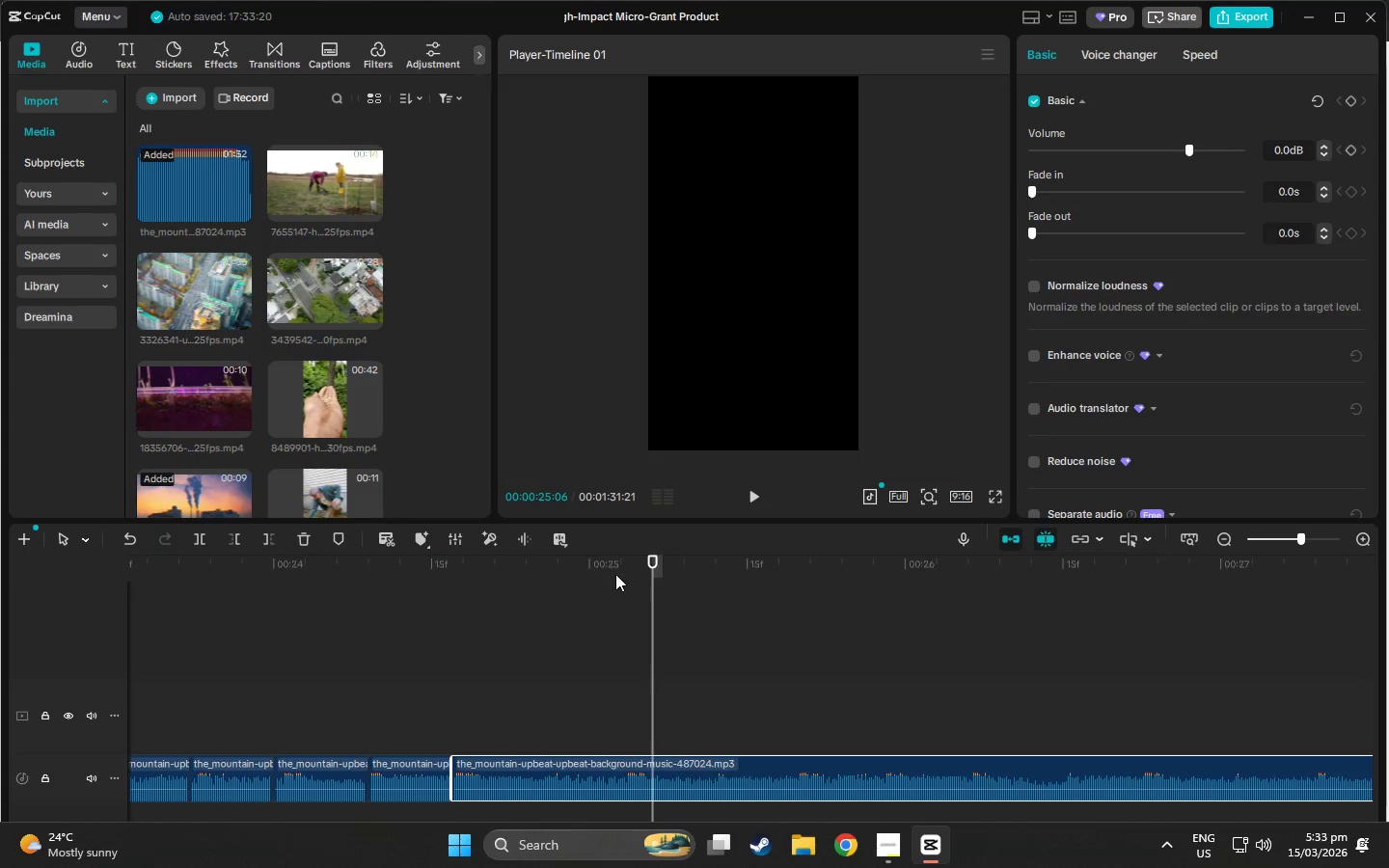 
left_click([556, 567])
 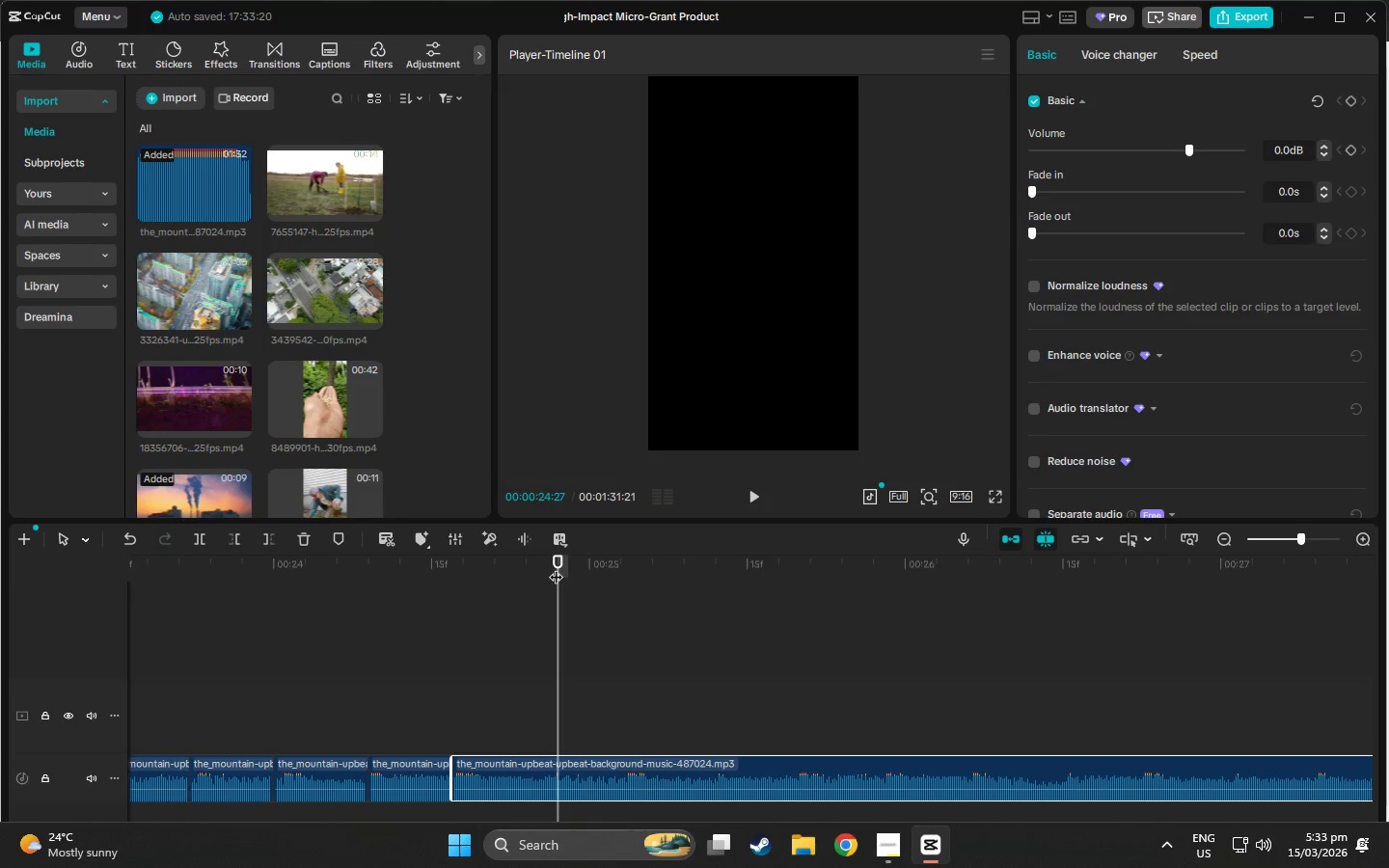 
key(Space)
 